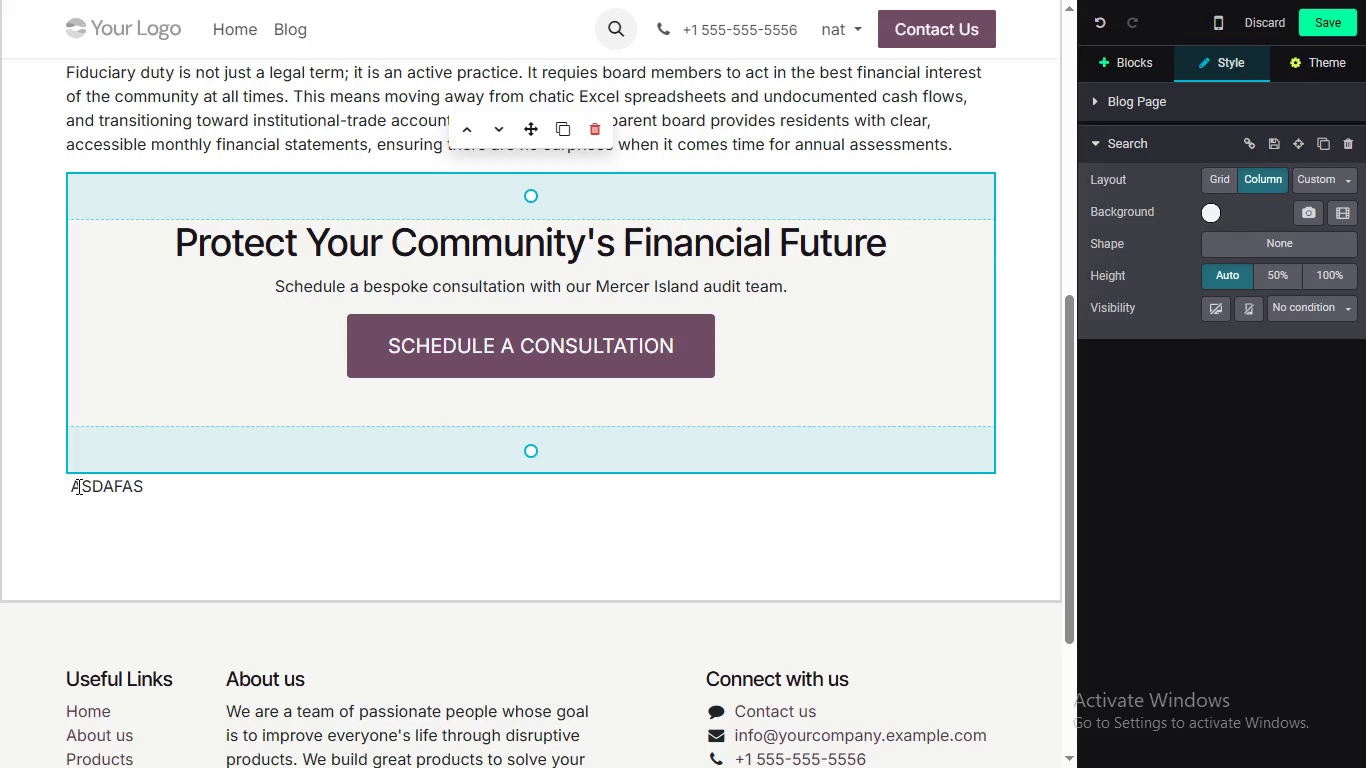 
left_click([77, 486])
 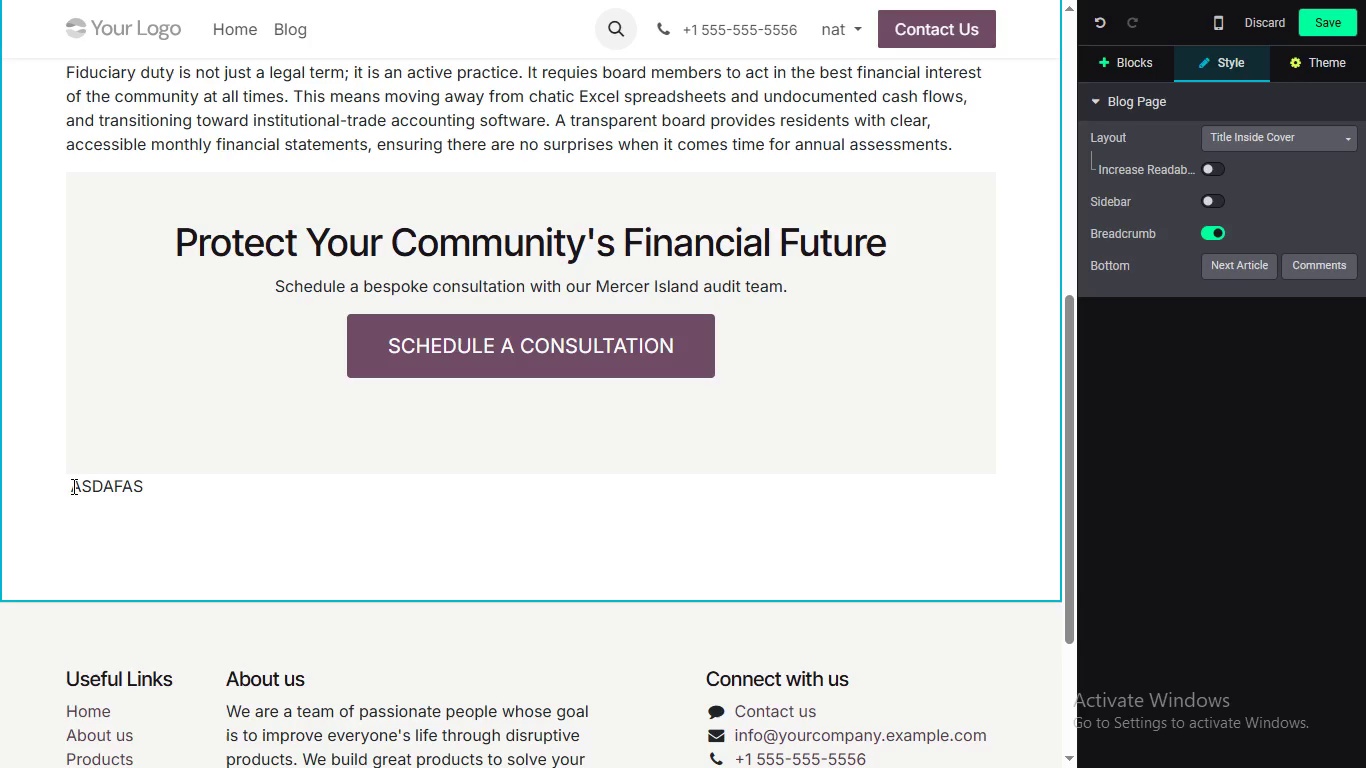 
left_click([74, 486])
 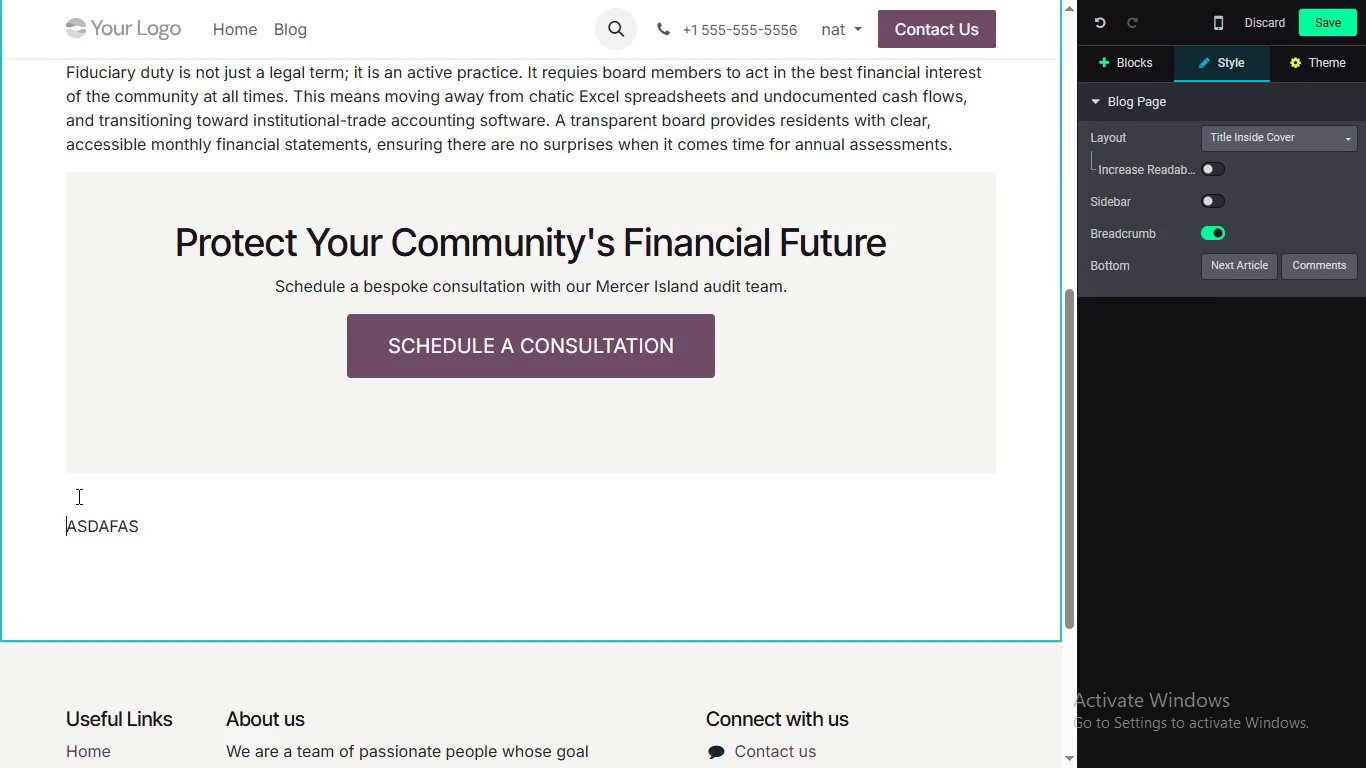 
key(Enter)
 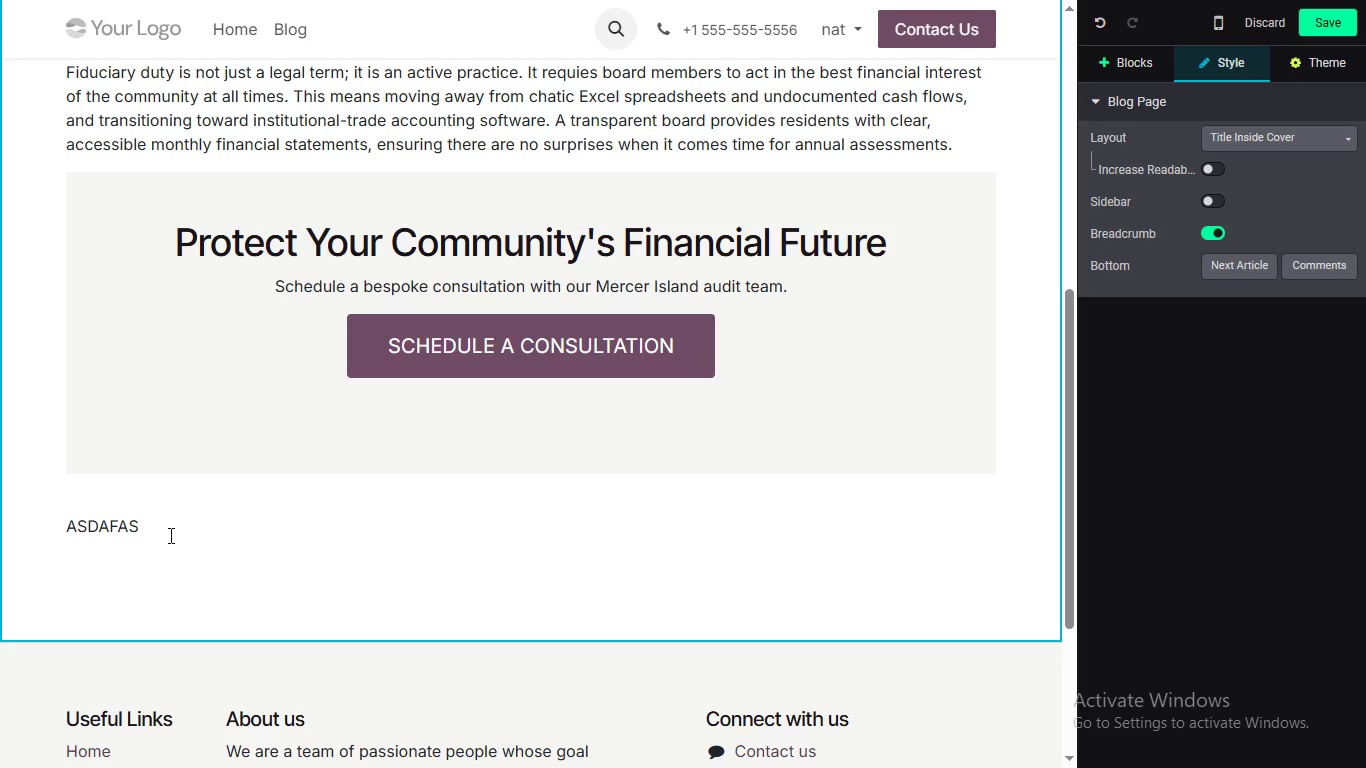 
wait(43.3)
 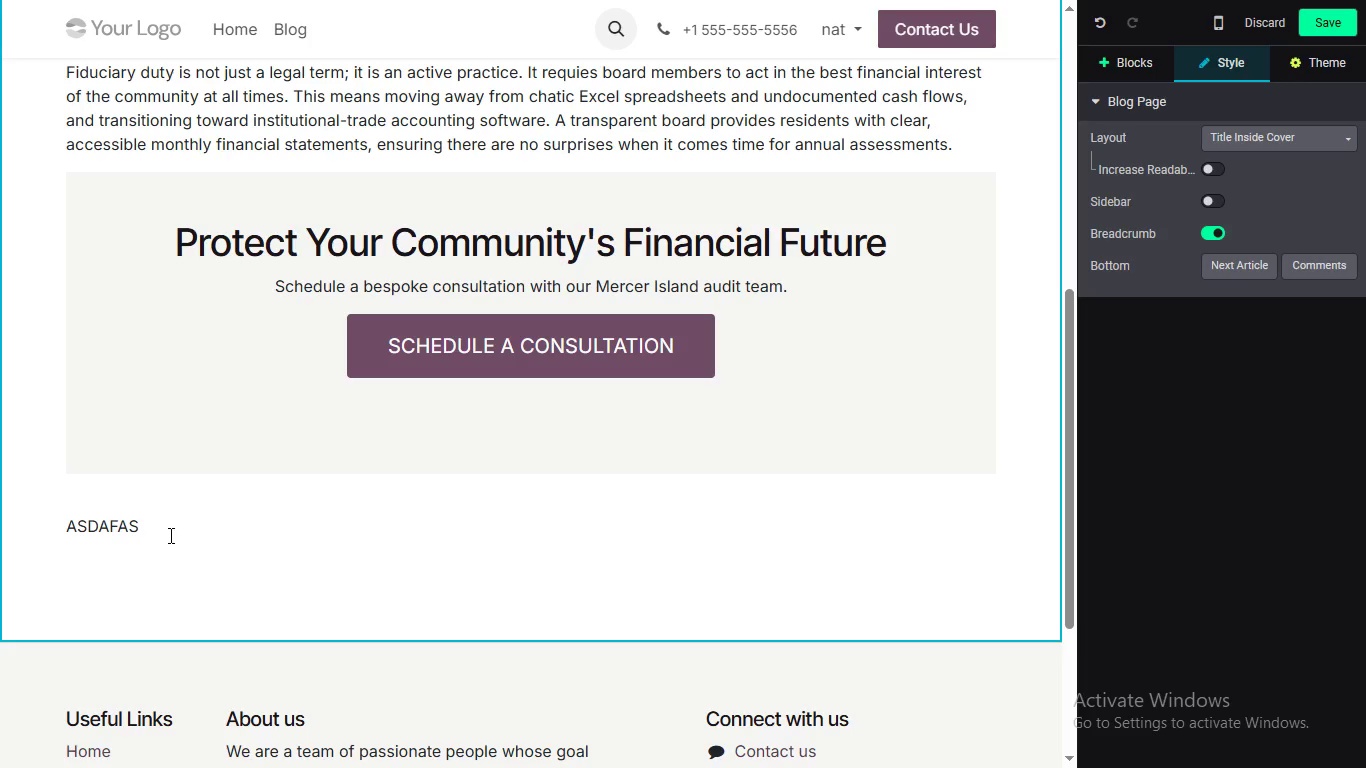 
double_click([148, 530])
 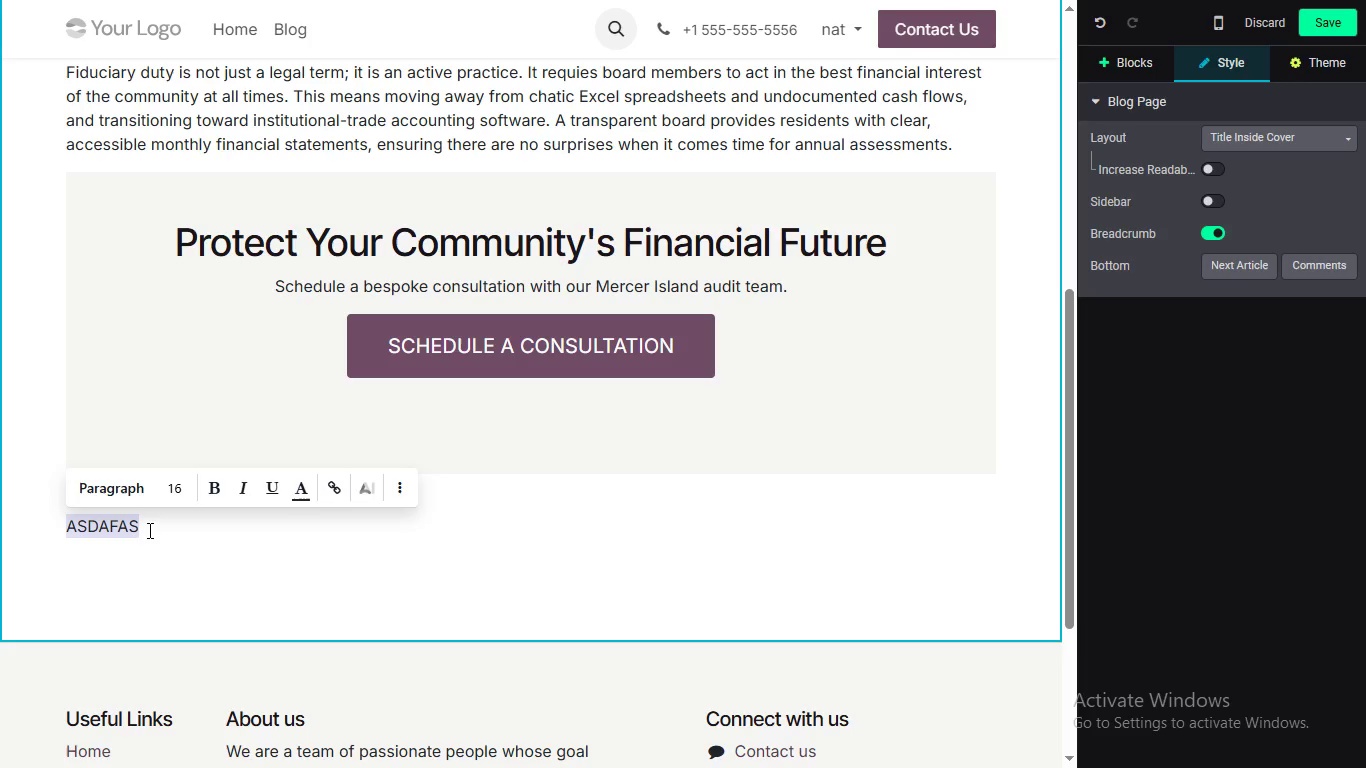 
triple_click([148, 530])
 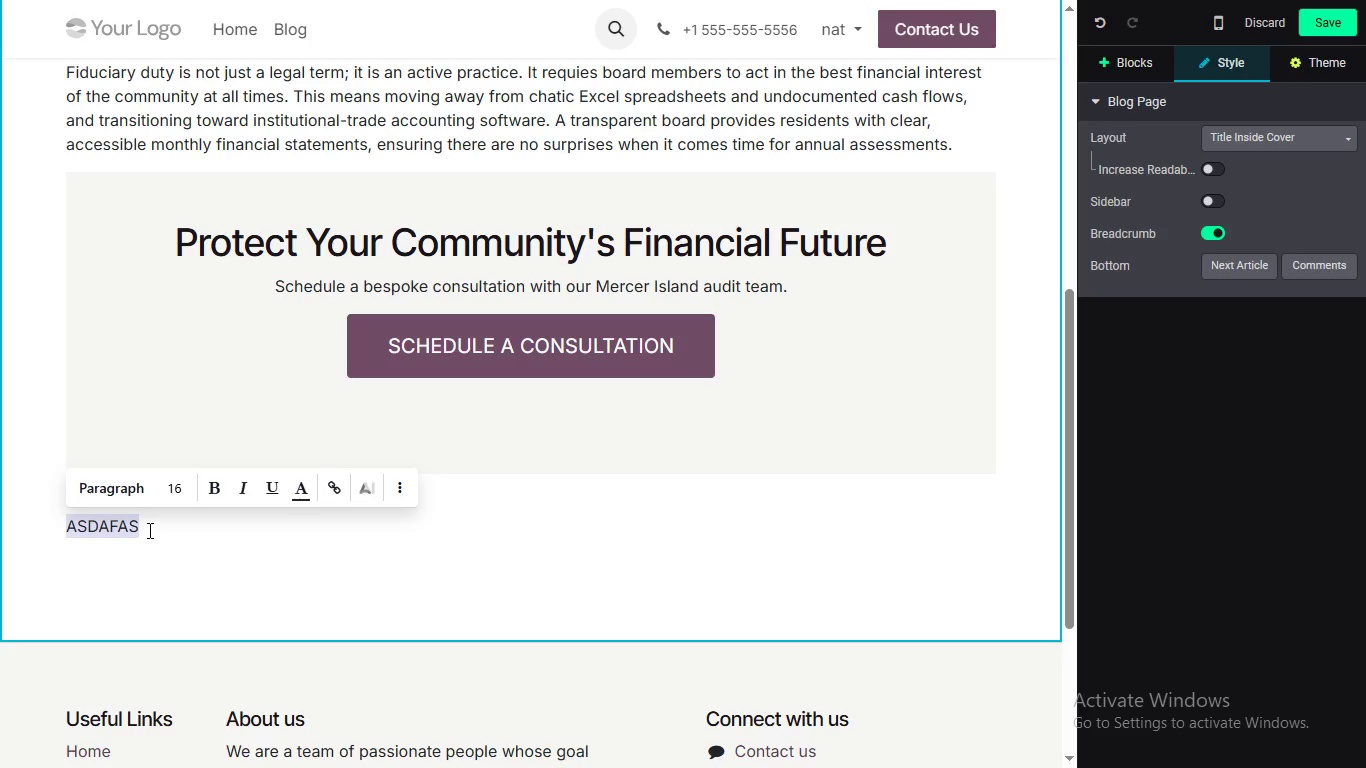 
type(m)
key(Backspace)
type(m)
key(Backspace)
type(Masterign the e)
key(Backspace)
key(Backspace)
type(eseve tu)
key(Backspace)
key(Backspace)
key(Backspace)
type(tudy)
 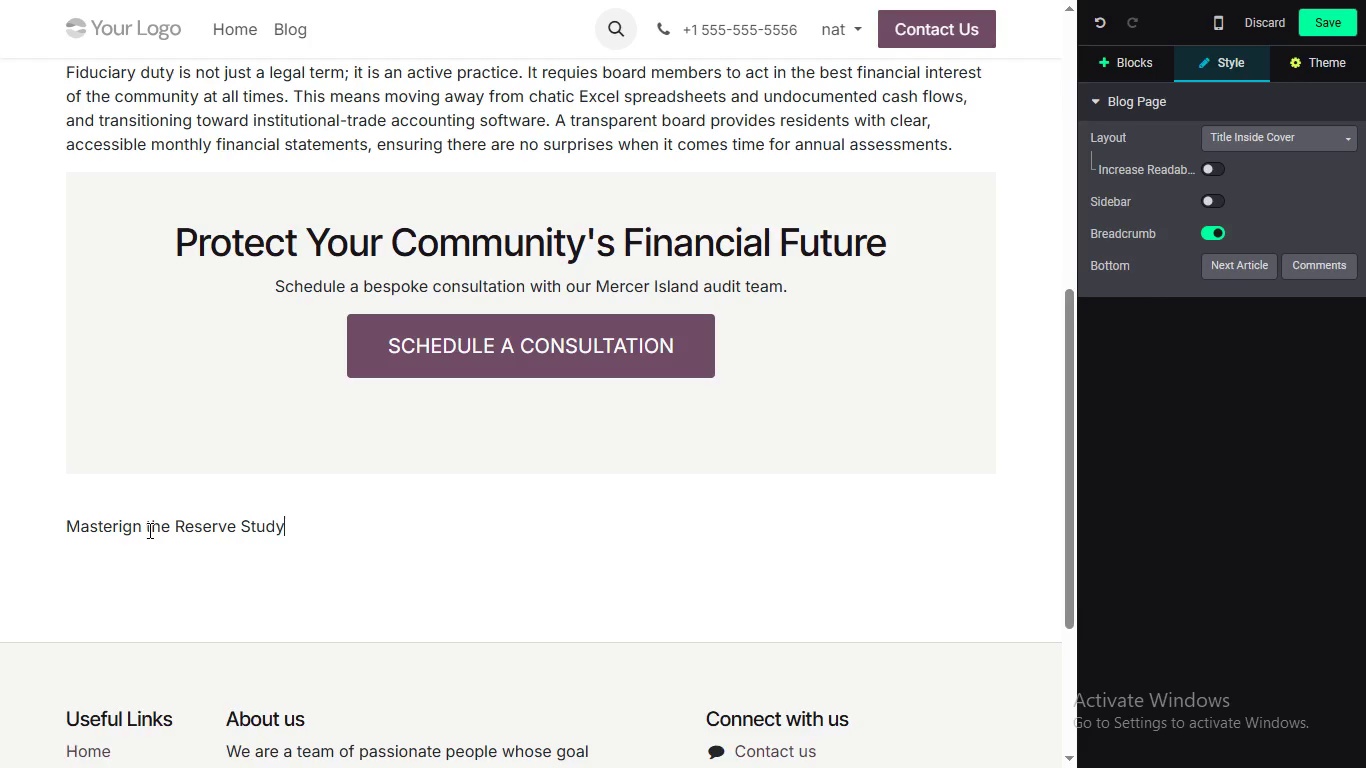 
hold_key(key=S, duration=8.27)
 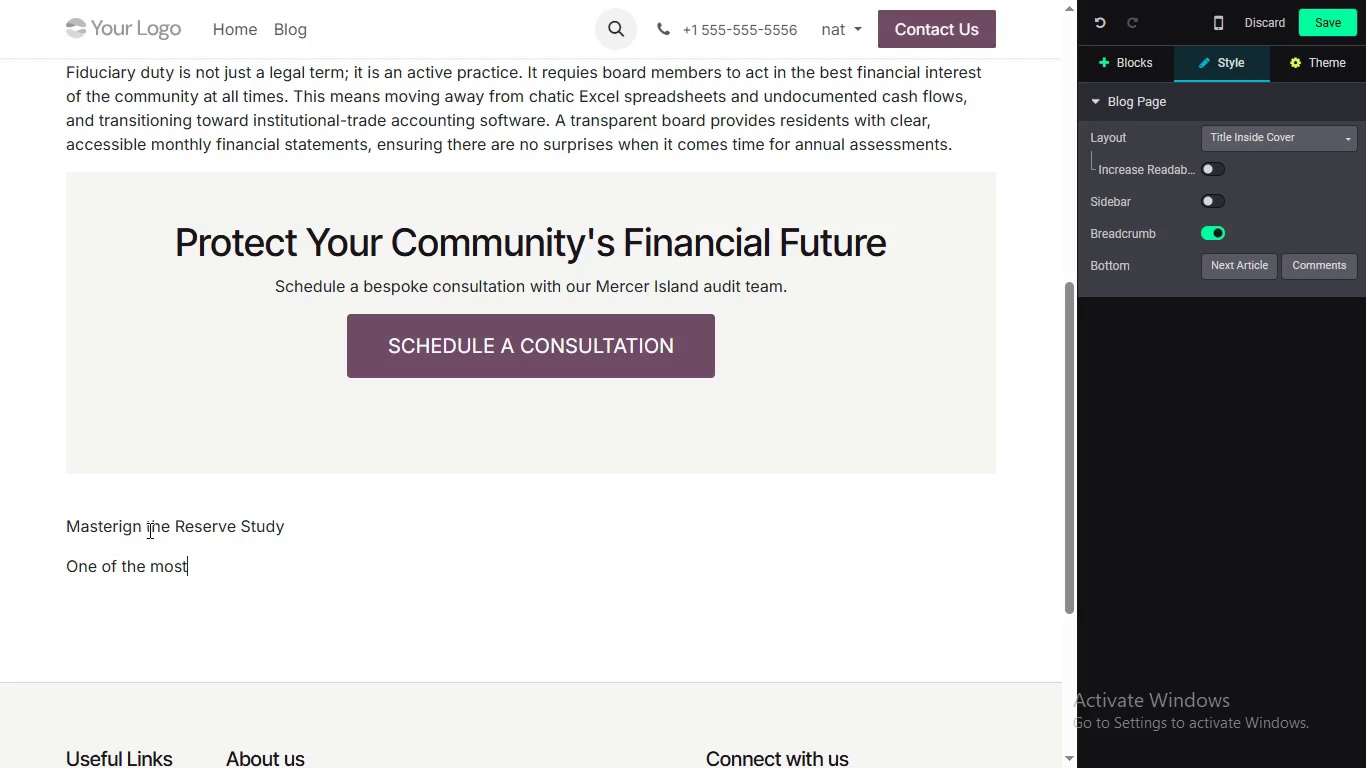 
key(Enter)
 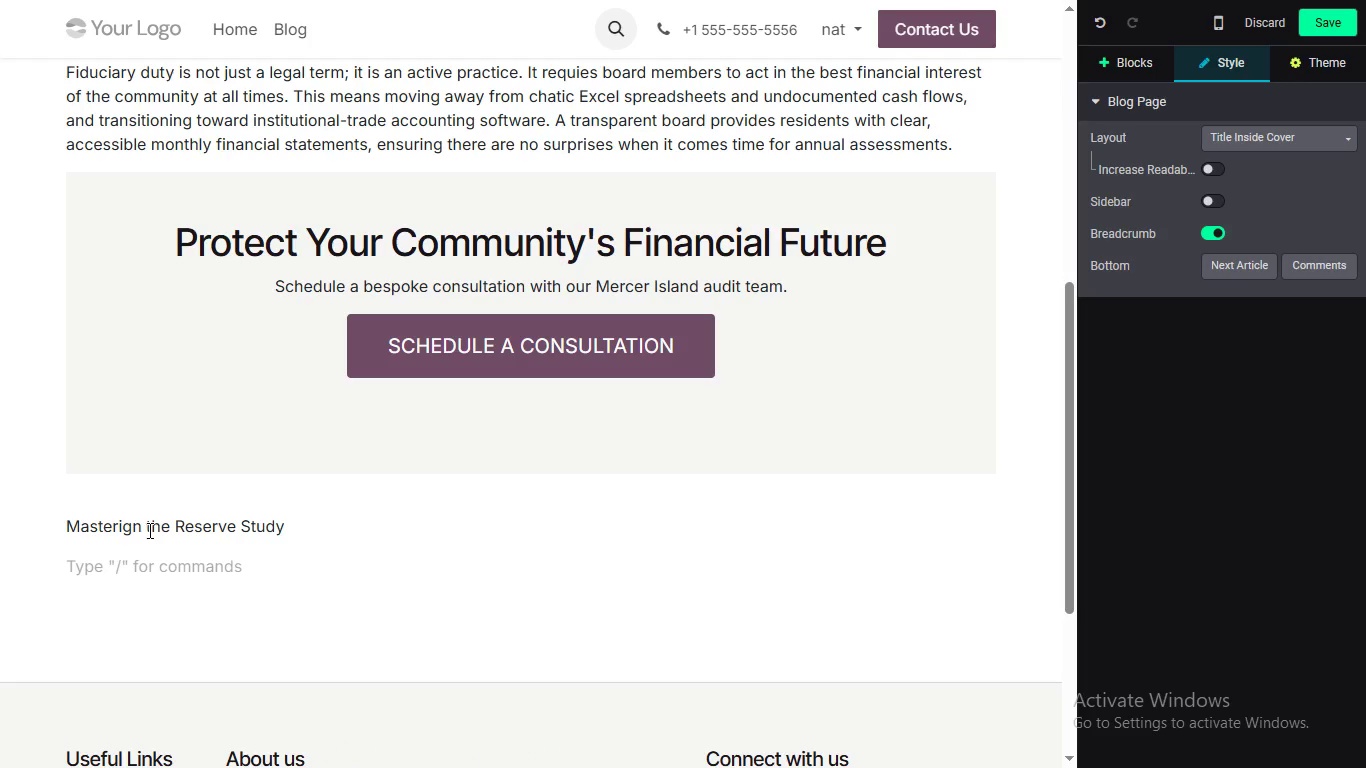 
type(one )
key(Backspace)
key(Backspace)
key(Backspace)
key(Backspace)
type(One of the mot critical components of HOA f)
key(Backspace)
type(Financial Transparency is the resere study)
key(Backspace)
key(Backspace)
key(Backspace)
key(Backspace)
key(Backspace)
key(Backspace)
key(Backspace)
key(Backspace)
type(rve study )
key(Backspace)
type(. The reserve fun )
key(Backspace)
type(d is community;s)
key(Backspace)
key(Backspace)
type('s safety net designed toc)
key(Backspace)
type( cover major e)
key(Backspace)
type(capital exper)
key(Backspace)
type(nditures lk)
key(Backspace)
type(ike roof replaceents)
key(Backspace)
key(Backspace)
key(Backspace)
key(Backspace)
type(ments, private road par)
key(Backspace)
type(ving, and high-end landsa)
key(Backspace)
type(caping overhauls. Failing to properly fund the reserves is the fastest wya)
key(Backspace)
key(Backspace)
type(ay to trigger a special assessment )
key(Backspace)
type(, the ultimate nightmare for any Ho)
key(Backspace)
type(OA B)
key(Backspace)
type(board.)
 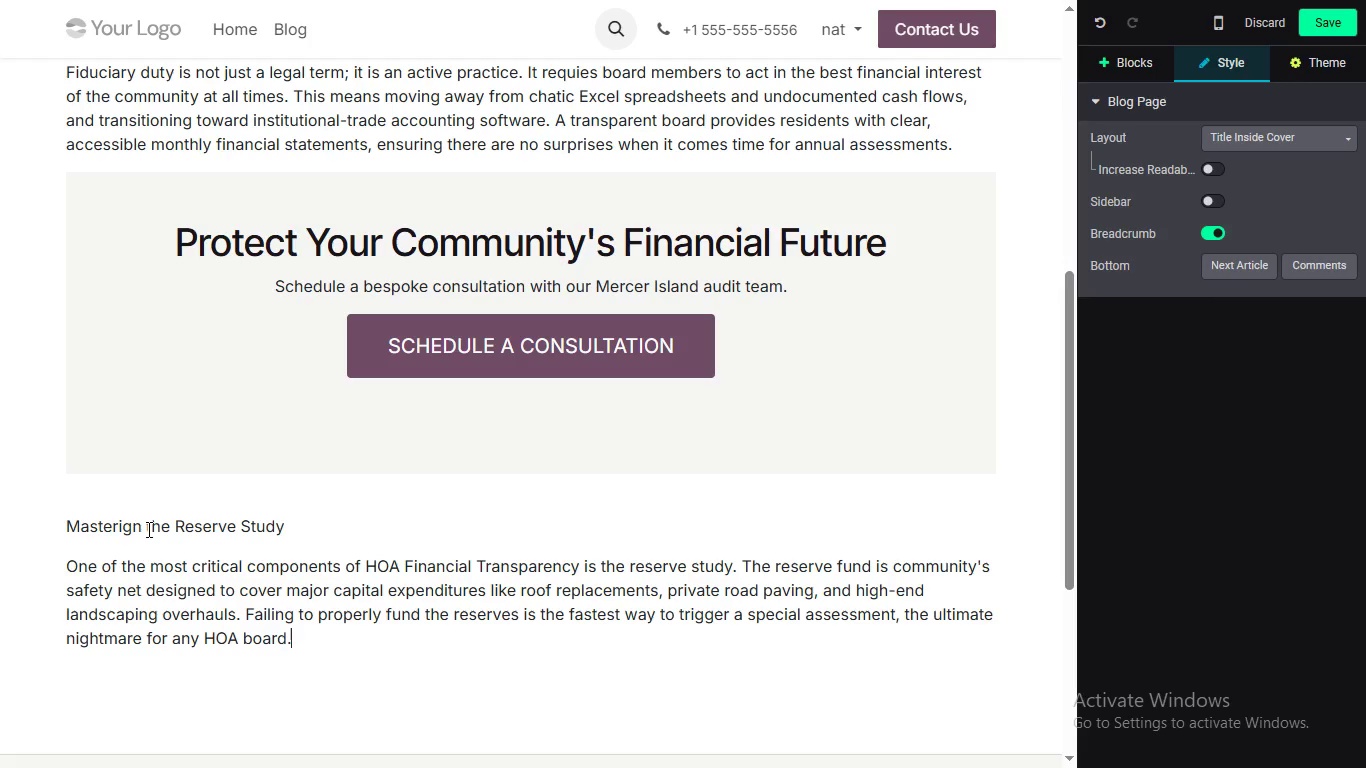 
key(Enter)
 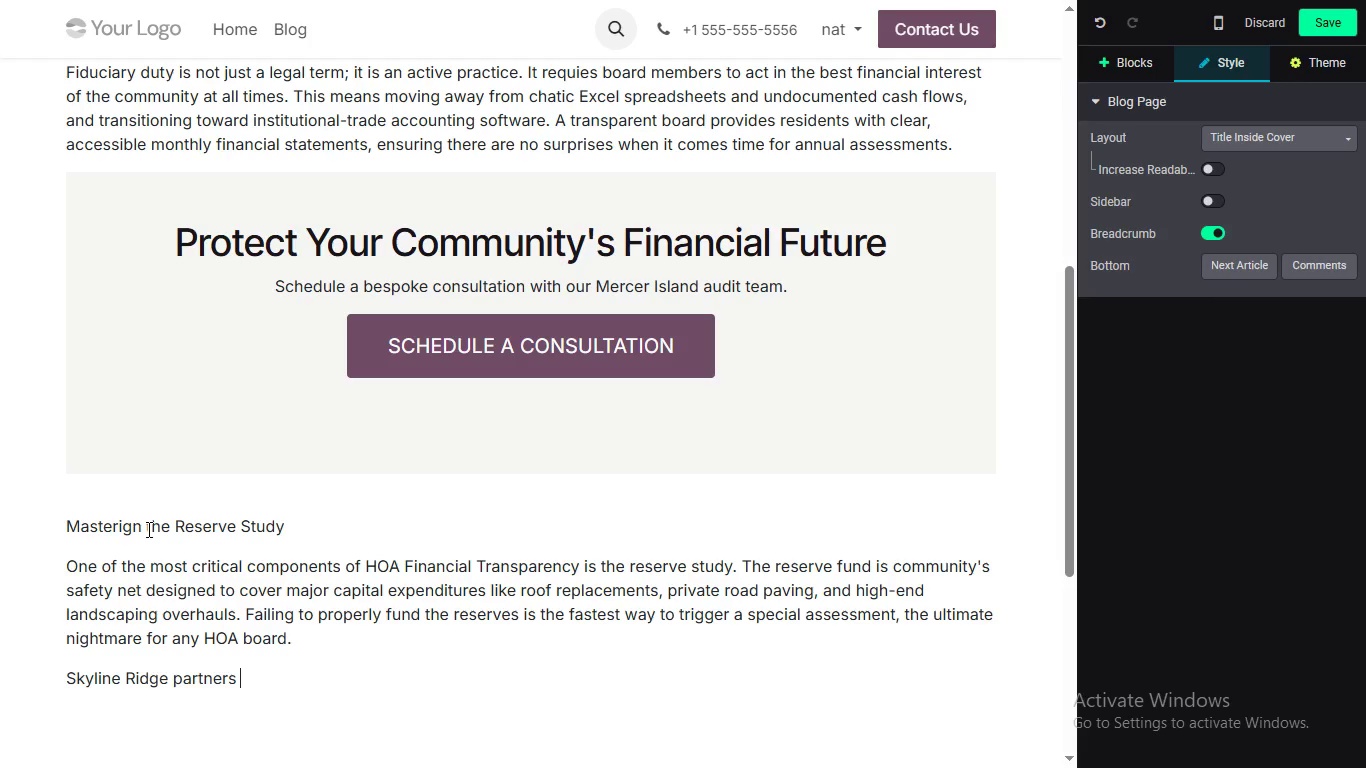 
type(Skyline B)
key(Backspace)
type(r)
key(Backspace)
type(Ridge aprte)
key(Backspace)
type(nes)
key(Backspace)
type(rs with residential boar)
 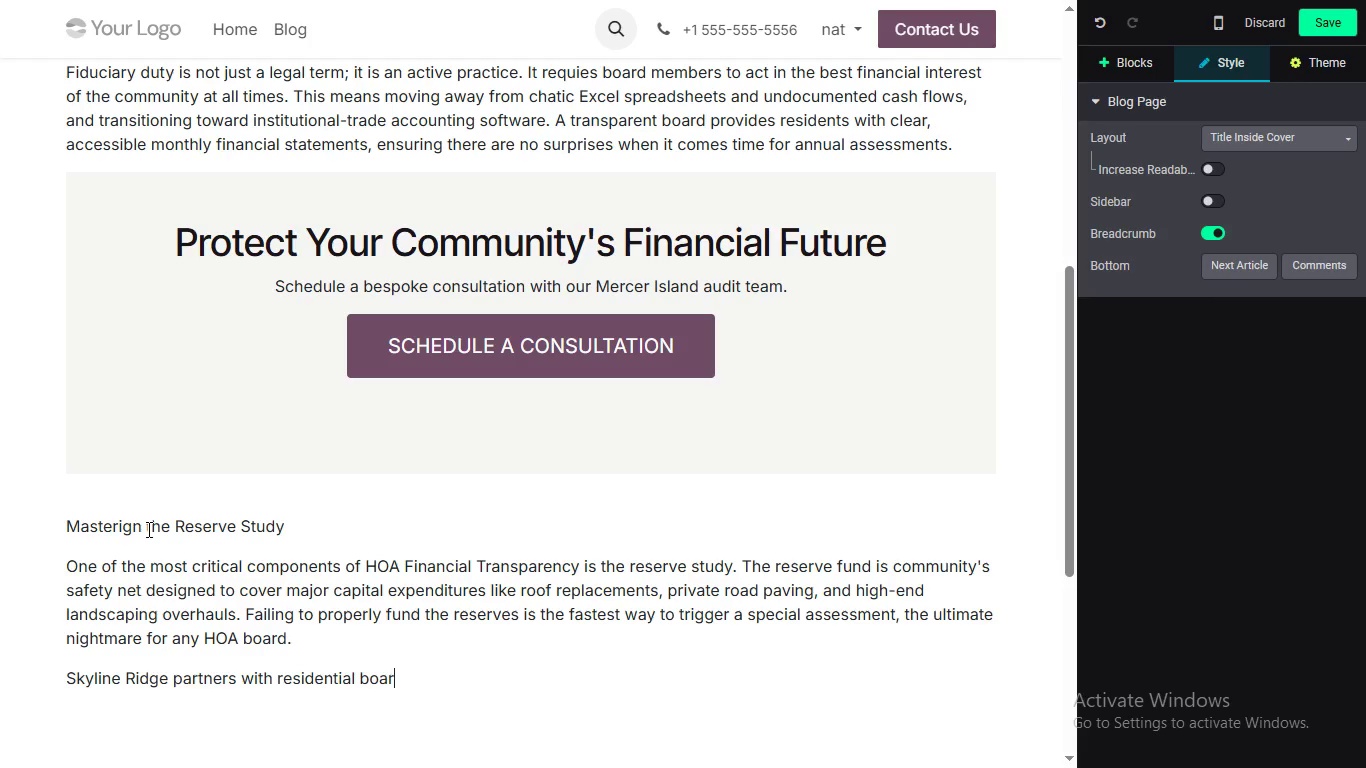 
scroll: coordinate [147, 529], scroll_direction: none, amount: 0.0
 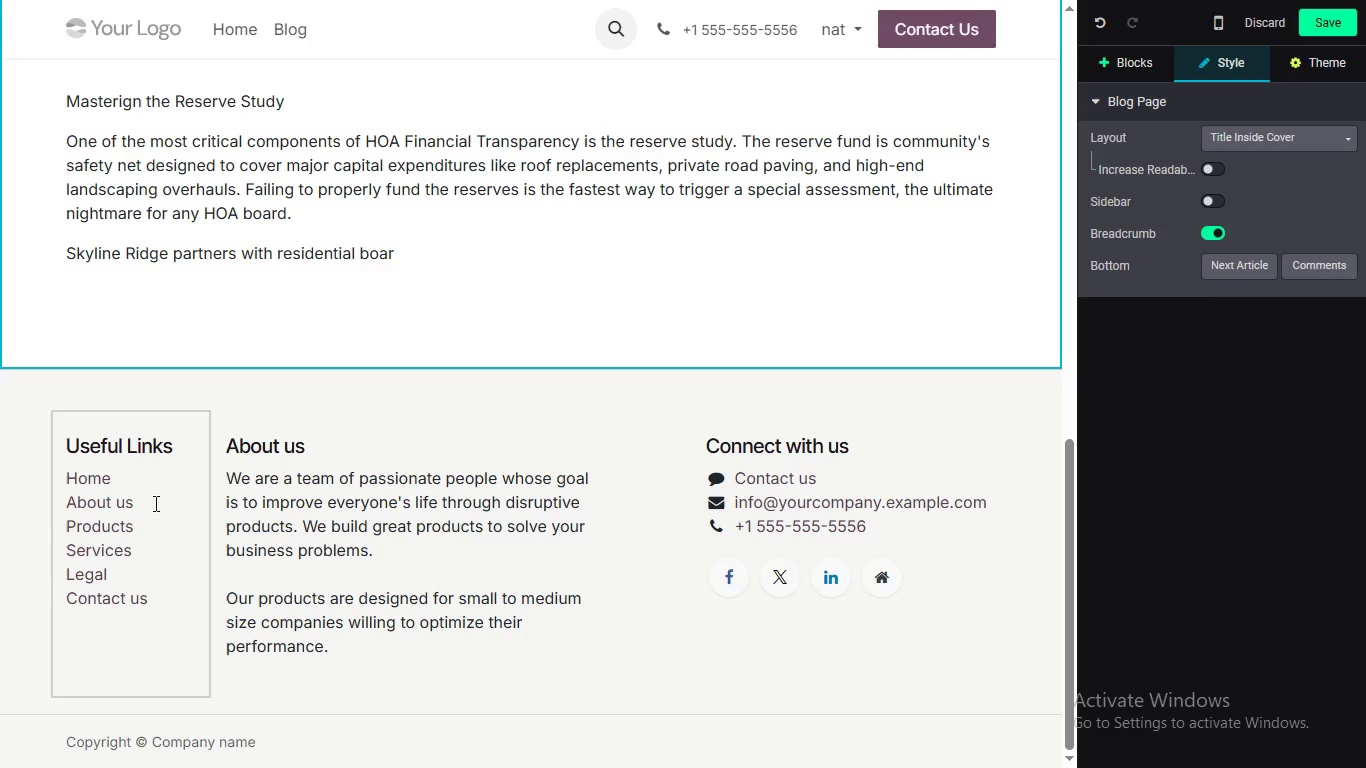 
type(ds to conduct rigorous, data-driven resere)
key(Backspace)
type(ve studies. WE)
key(Backspace)
type(e project our)
key(Backspace)
type(t 30 ey)
key(Backspace)
key(Backspace)
type(era)
key(Backspace)
key(Backspace)
key(Backspace)
type(years of anticipated capital improvments )
key(Backspace)
type(, ensuring your current dues structure is pr)
key(Backspace)
type(erfectly aligned with future liabilities.)
 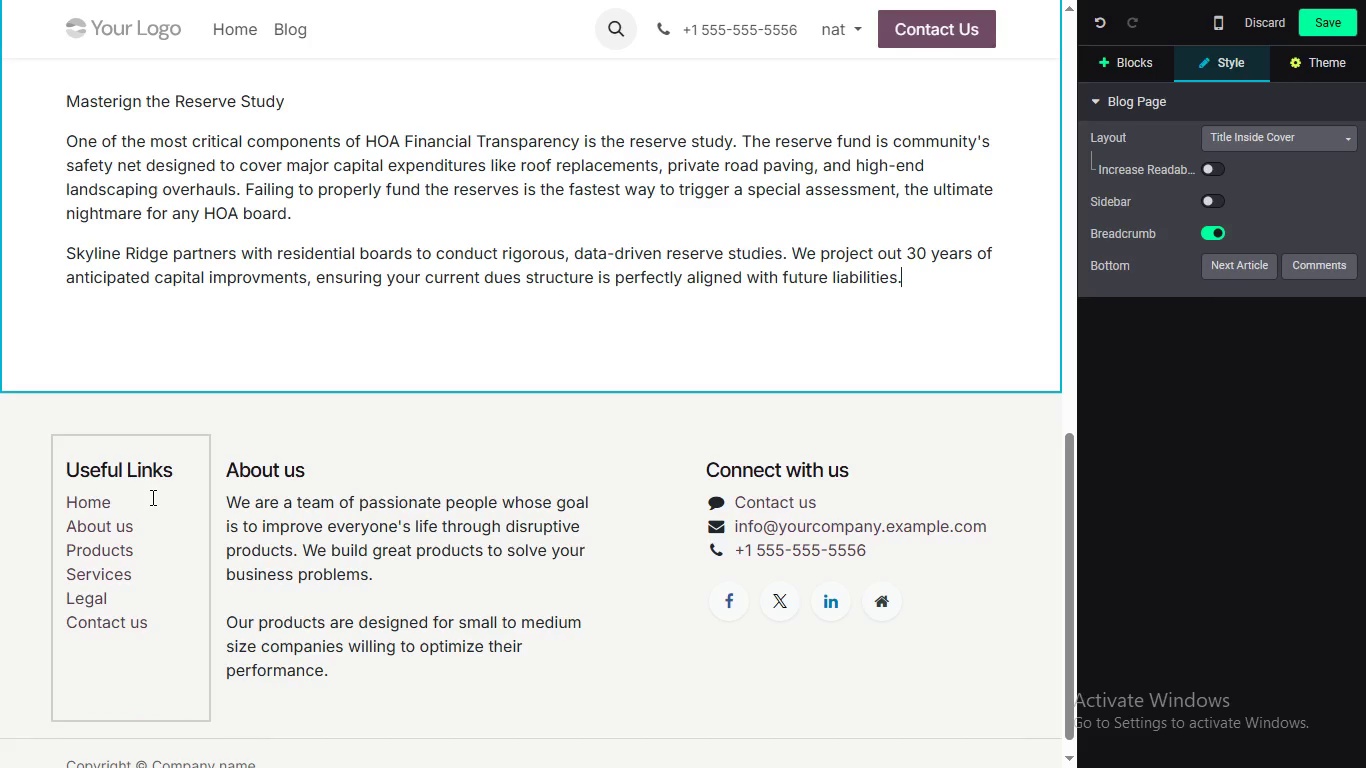 
key(Enter)
 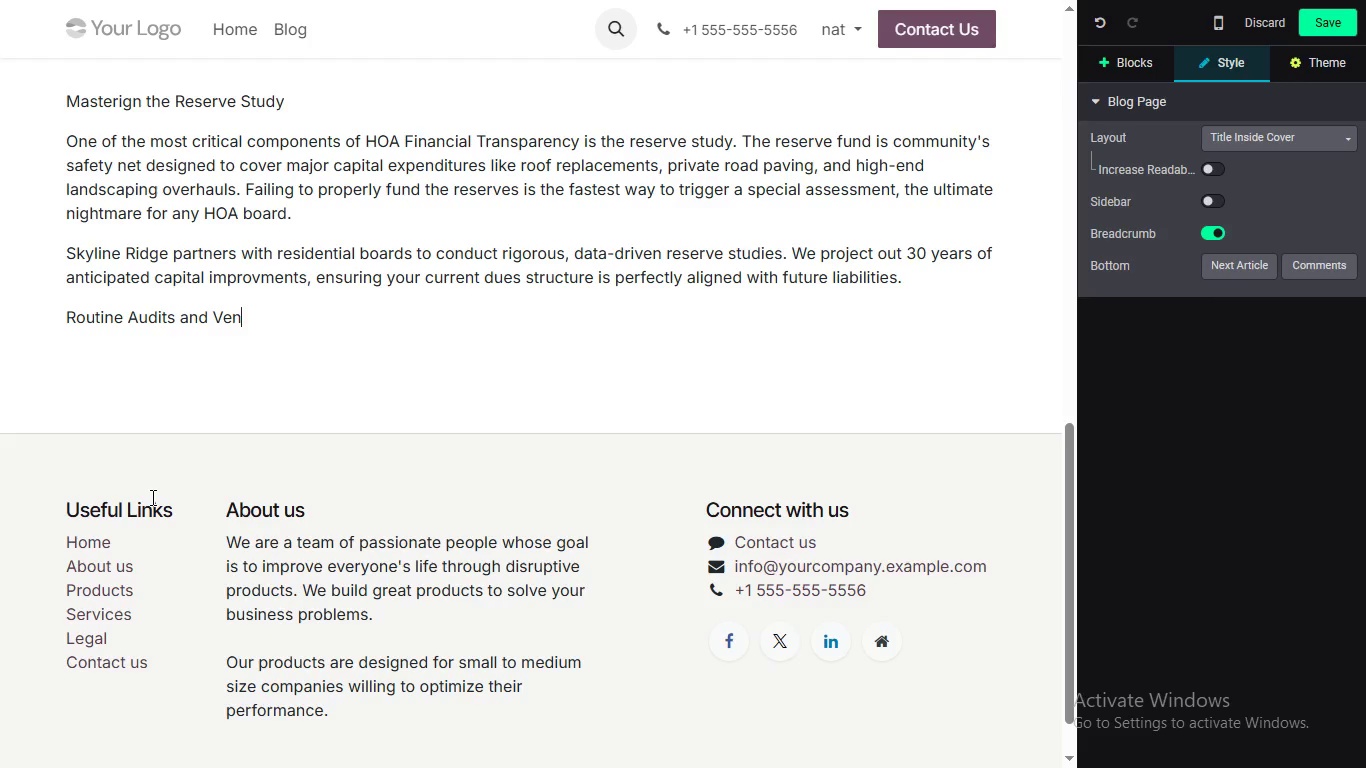 
type(Routine Audits and Vendor Oversight)
 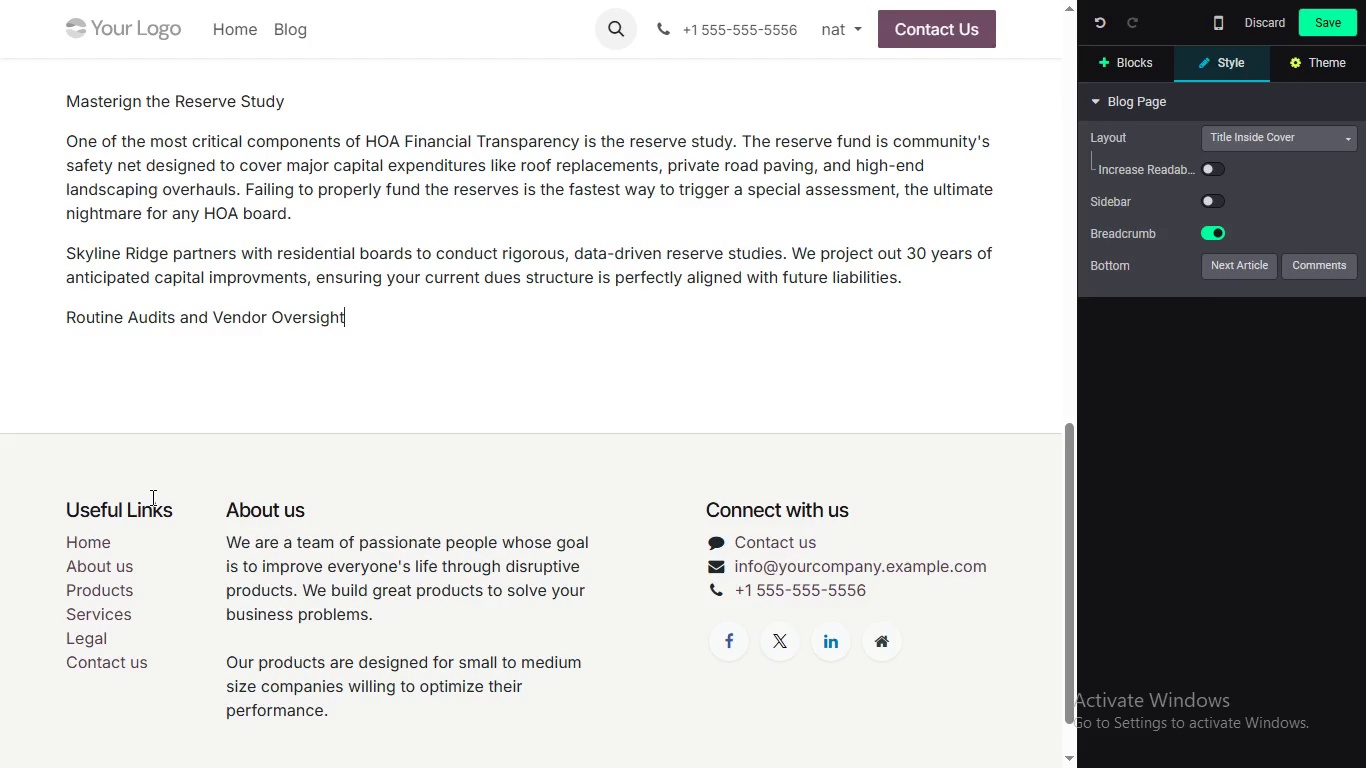 
key(Enter)
 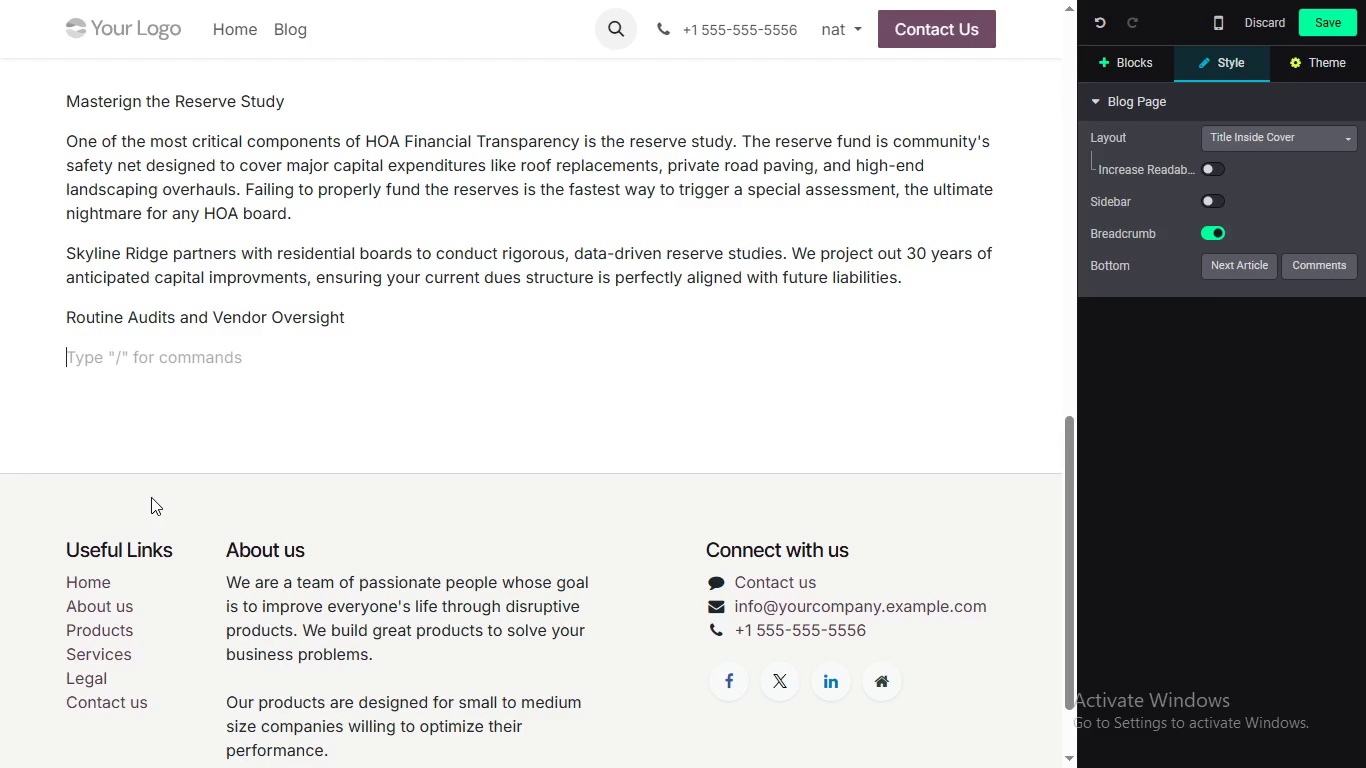 
type(Transparency an)
key(Backspace)
type(lso extends to how community funds are deployed. By impr)
key(Backspace)
type(lemnte)
key(Backspace)
key(Backspace)
key(Backspace)
type(enting strict, dual-signature approval processess for vendor payouts and conductign independent annual audis)
key(Backspace)
type(ts, boards can eliminate the risk of financial mismanagemnt.)
 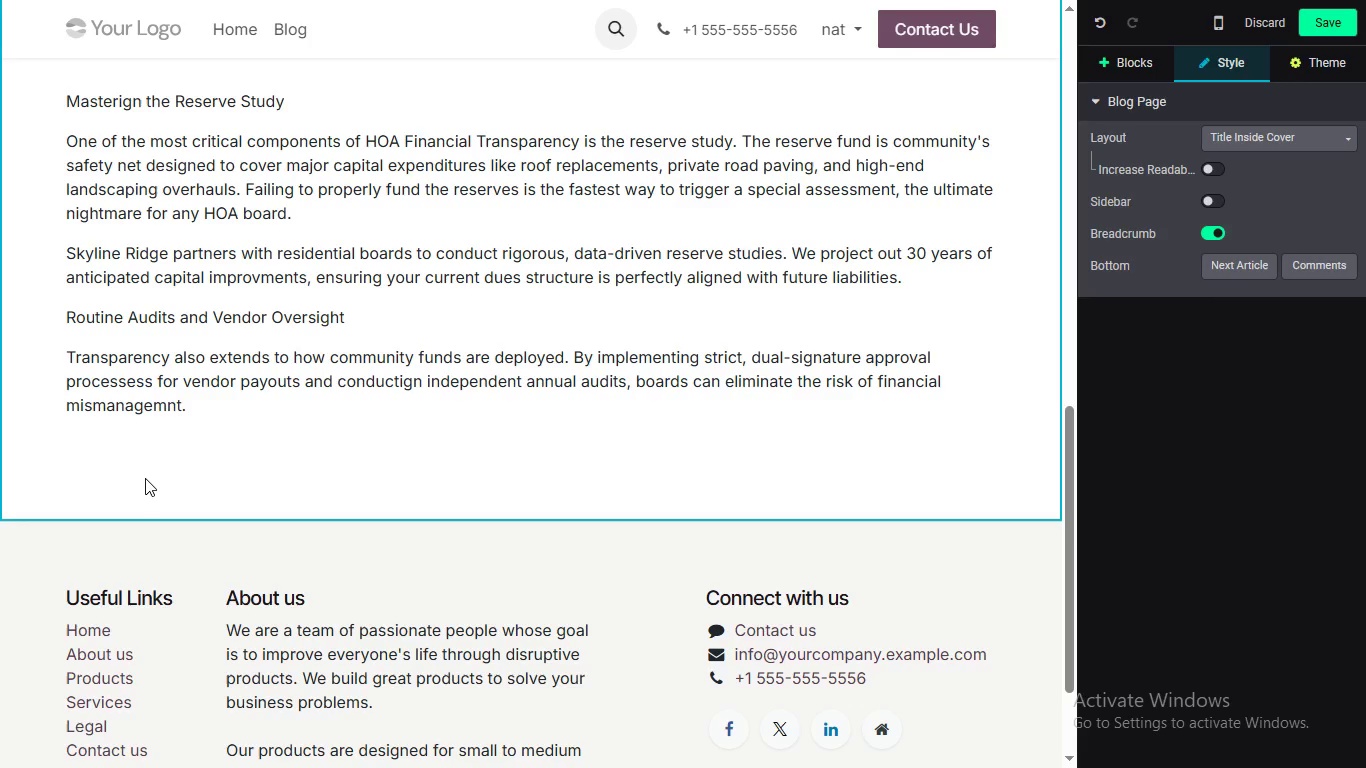 
key(Enter)
 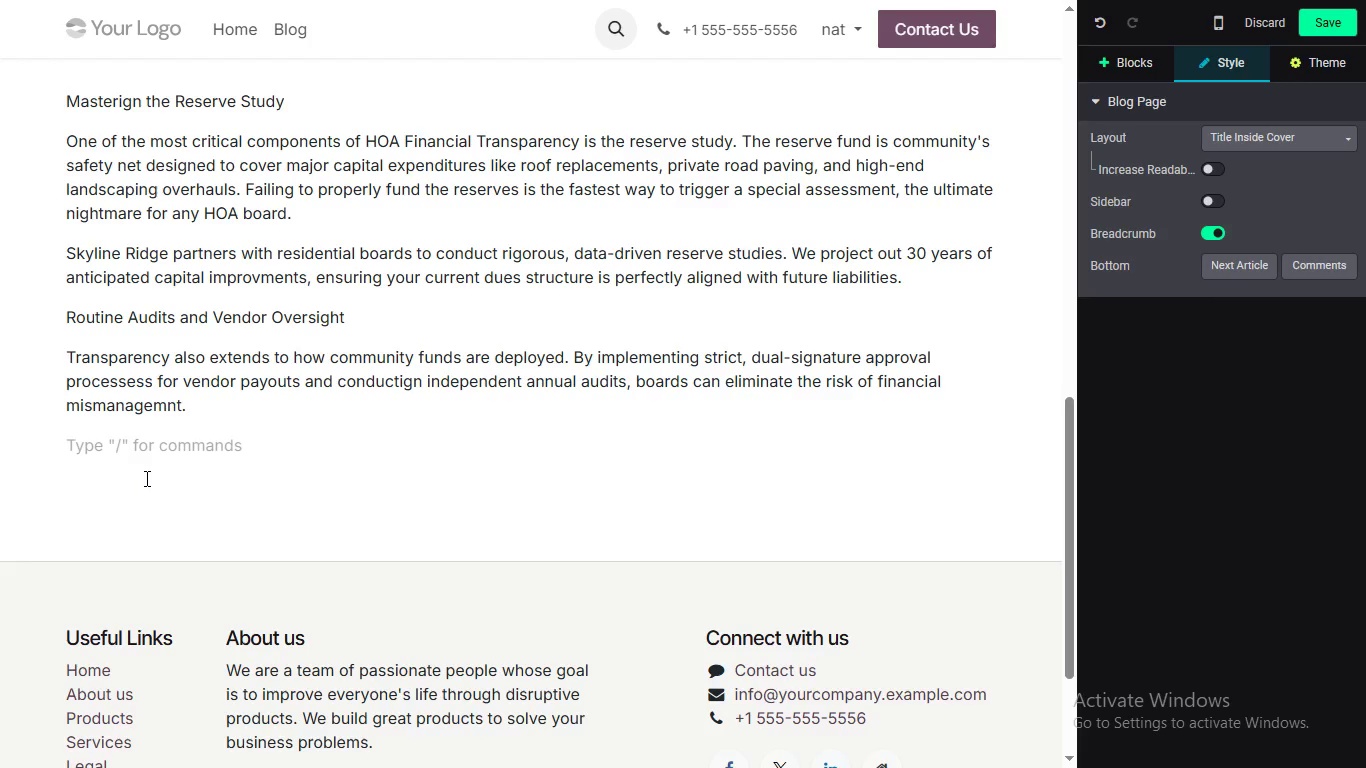 
type(UP)
key(Backspace)
type(p Next: LEAR)
key(Backspace)
key(Backspace)
key(Backspace)
type(a)
key(Backspace)
type(eran how changing regulations affect your board in our guide to Naviating State HOA c)
key(Backspace)
type(Compliance Laws.)
 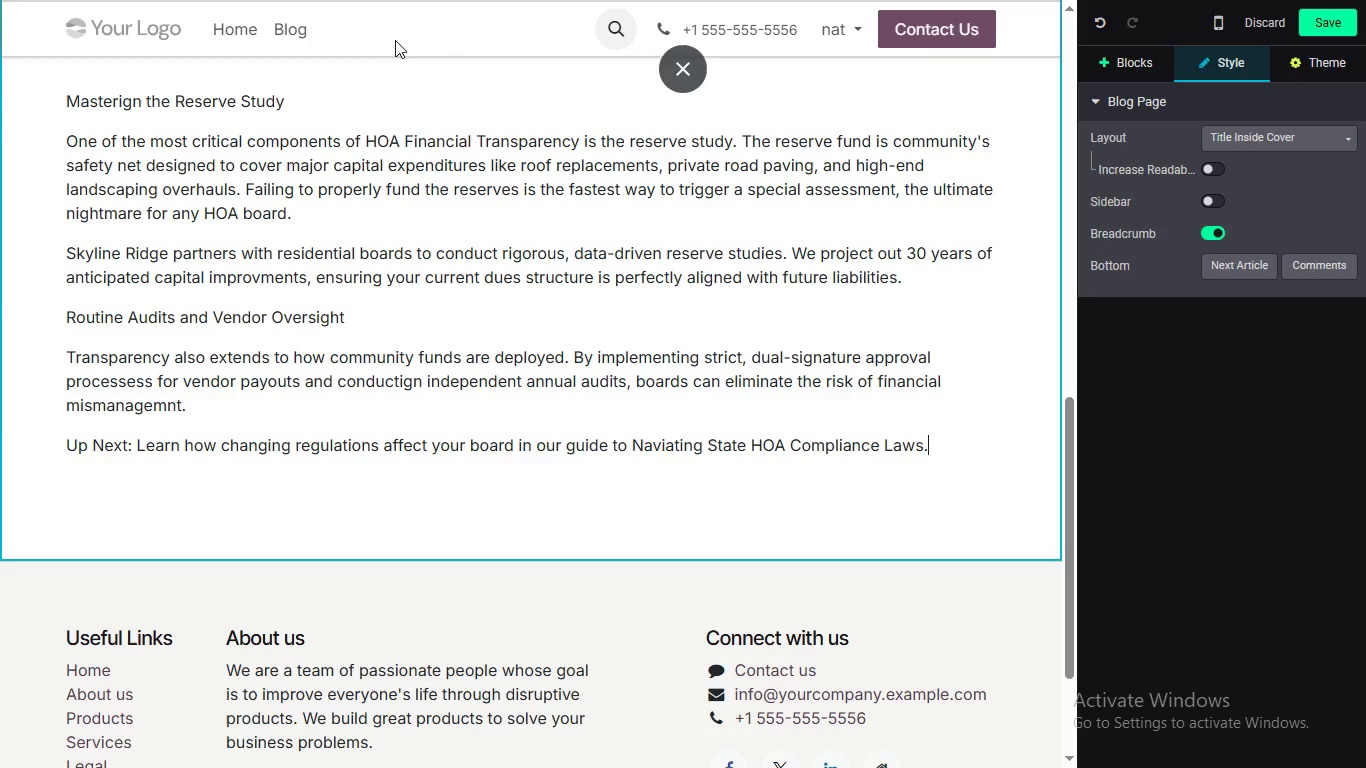 
wait(6.64)
 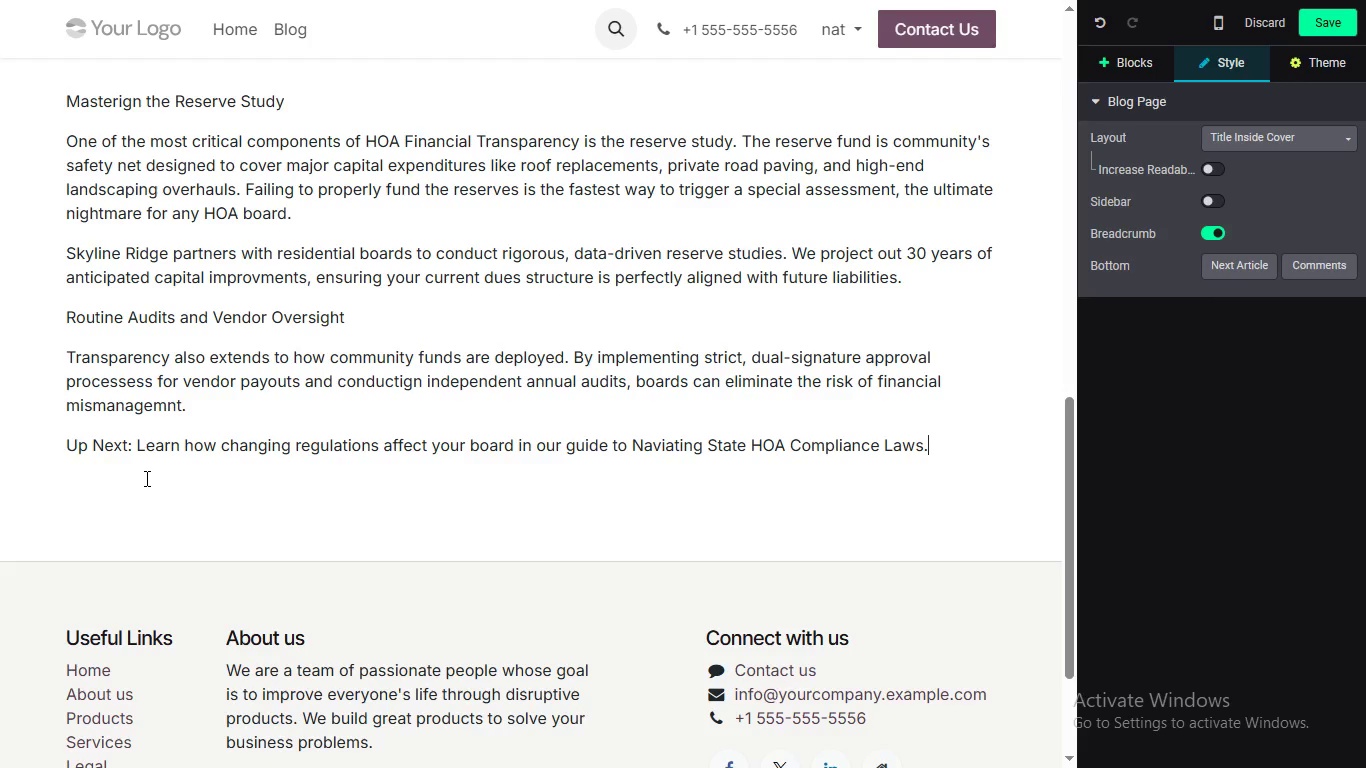 
left_click_drag(start_coordinate=[1066, 481], to_coordinate=[1060, 464])
 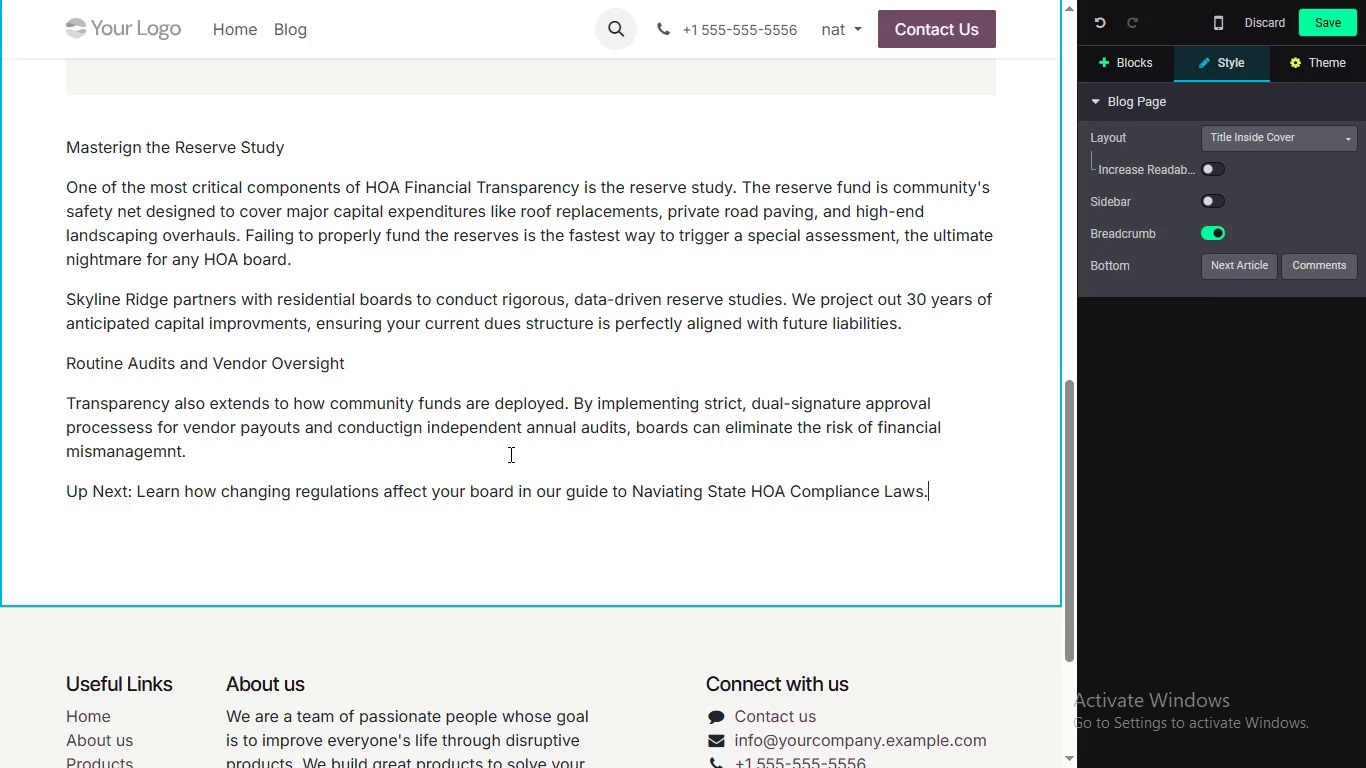 
wait(16.11)
 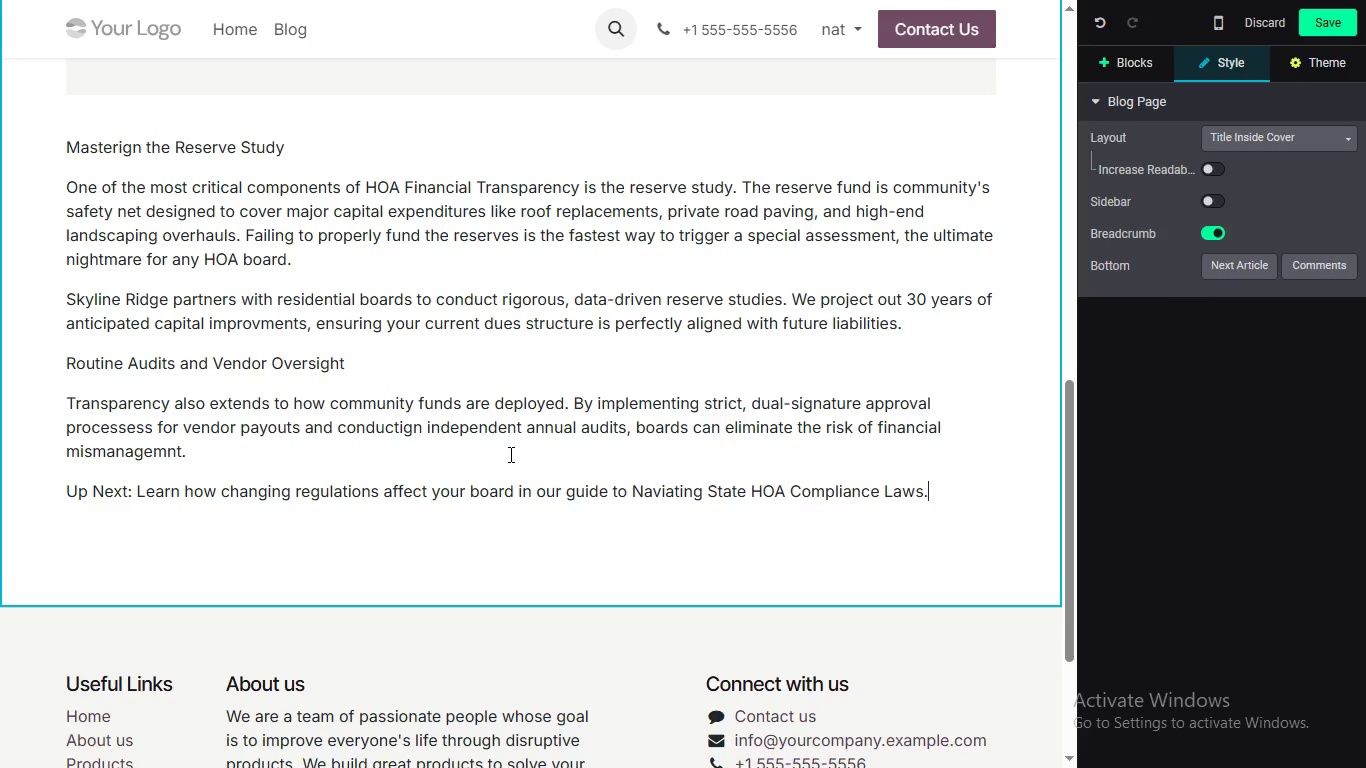 
left_click([120, 424])
 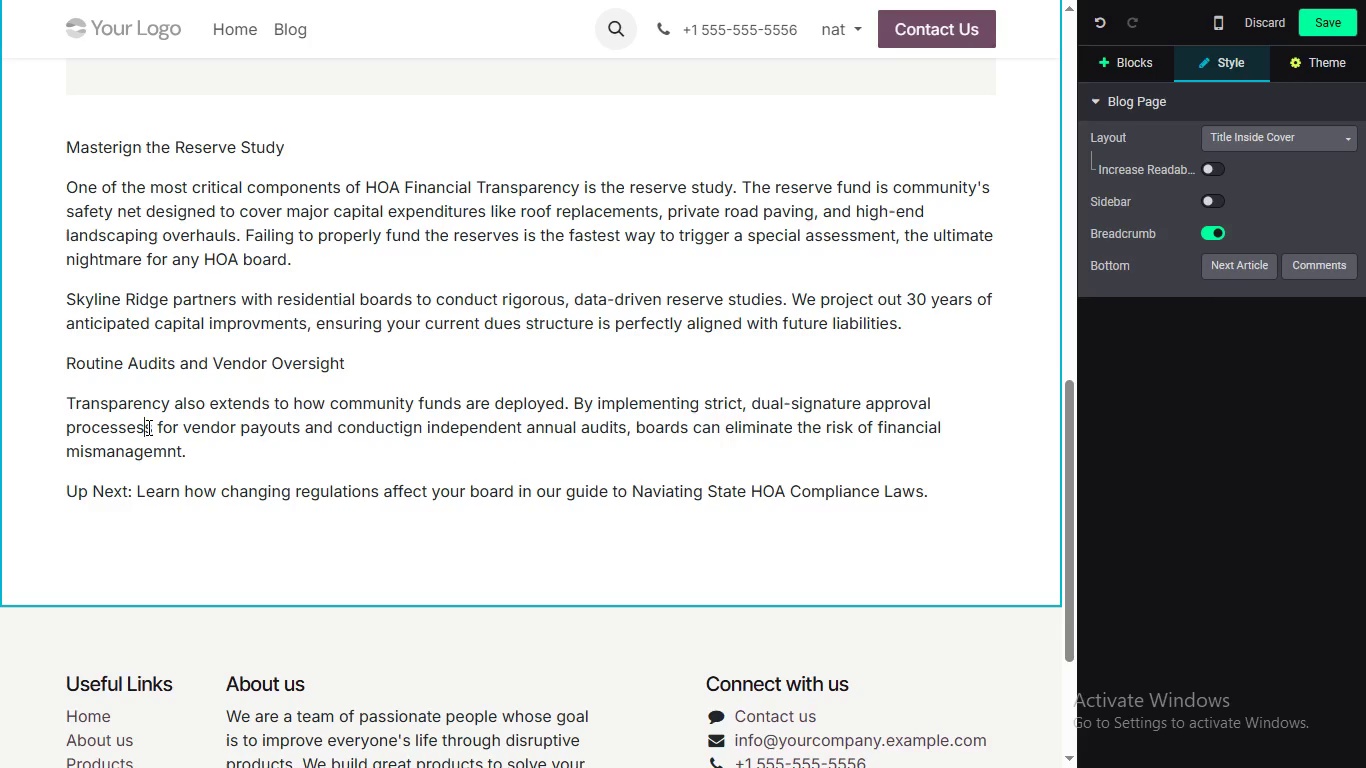 
left_click([146, 426])
 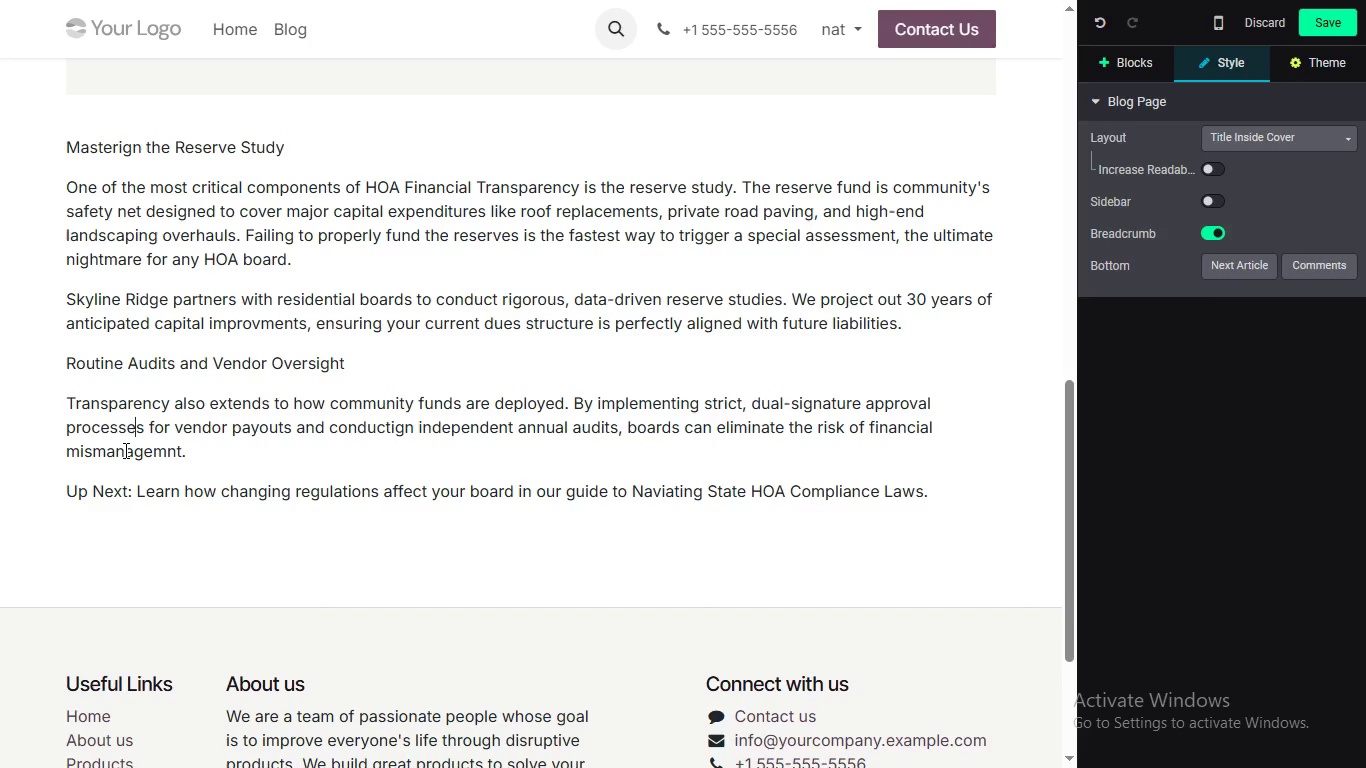 
key(Backspace)
 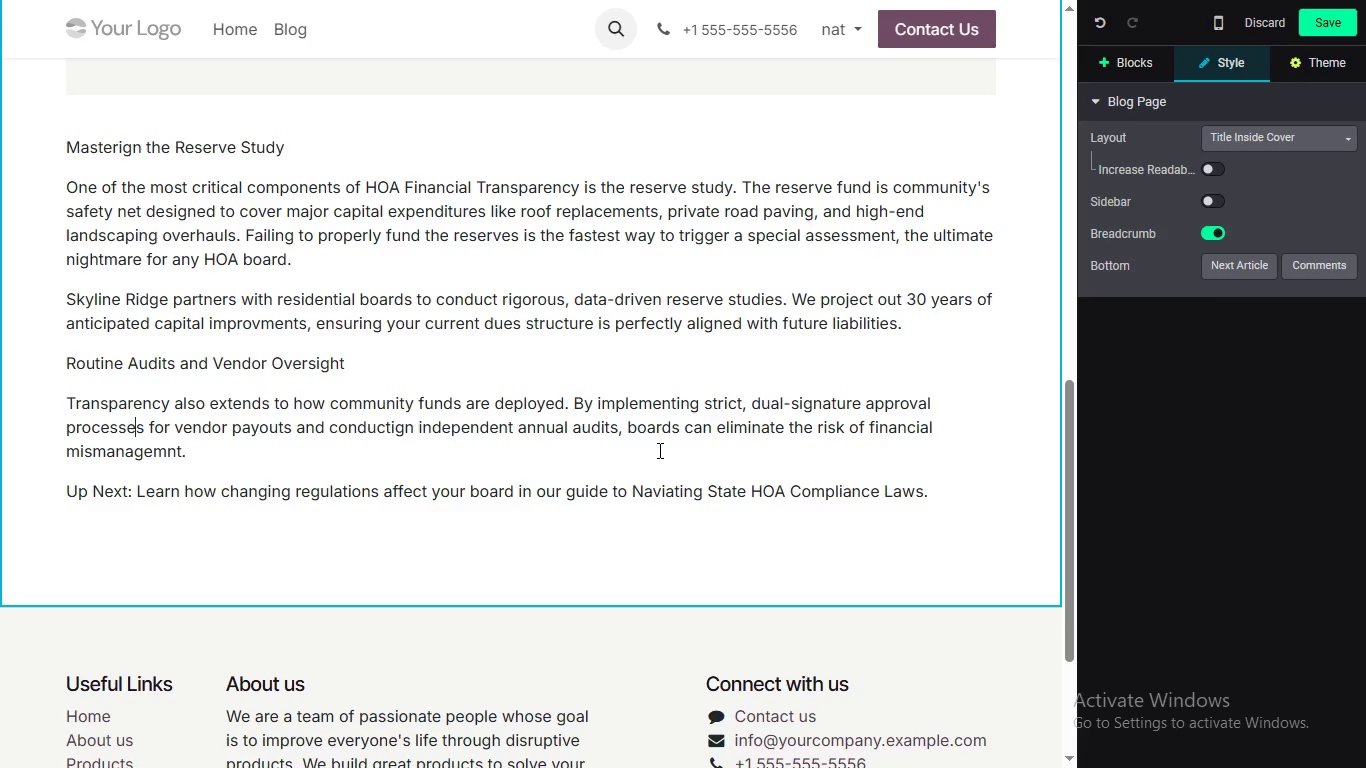 
wait(12.86)
 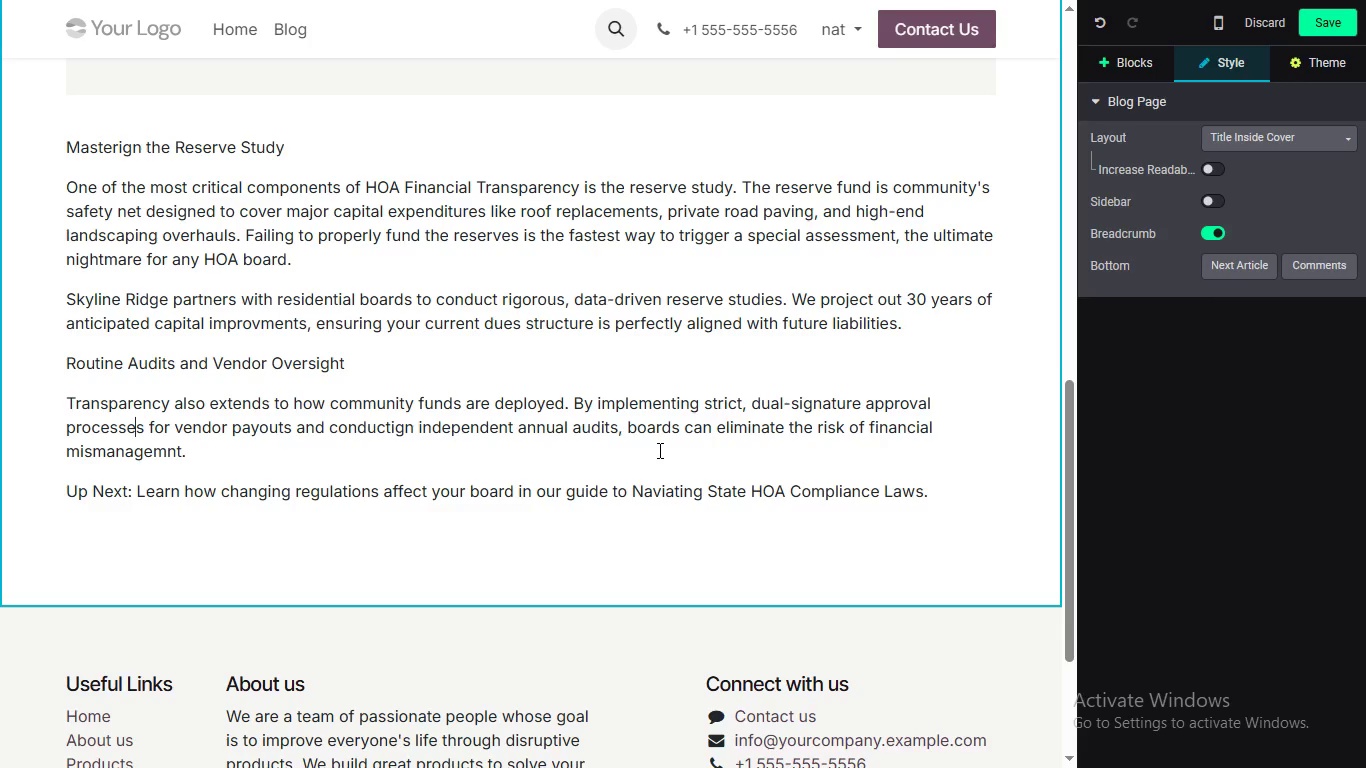 
left_click_drag(start_coordinate=[1068, 540], to_coordinate=[1079, 498])
 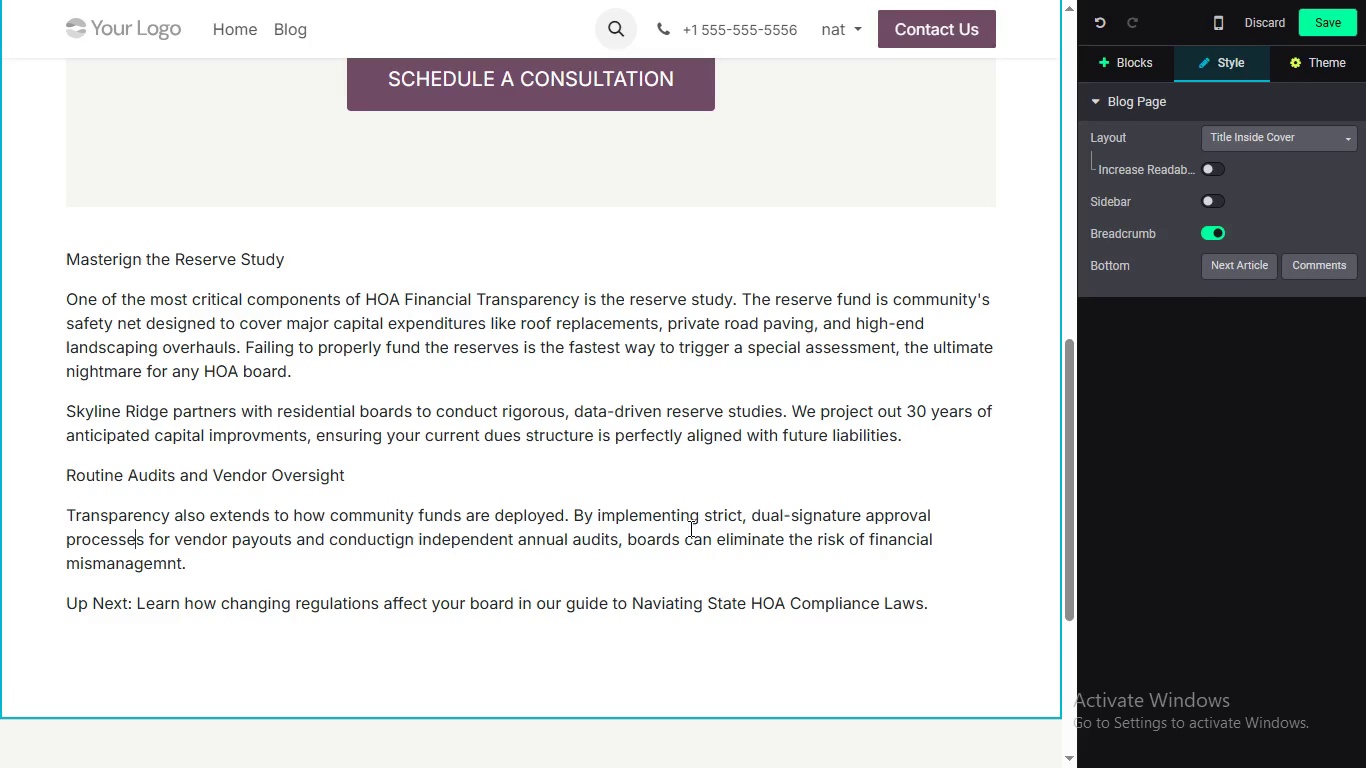 
wait(16.77)
 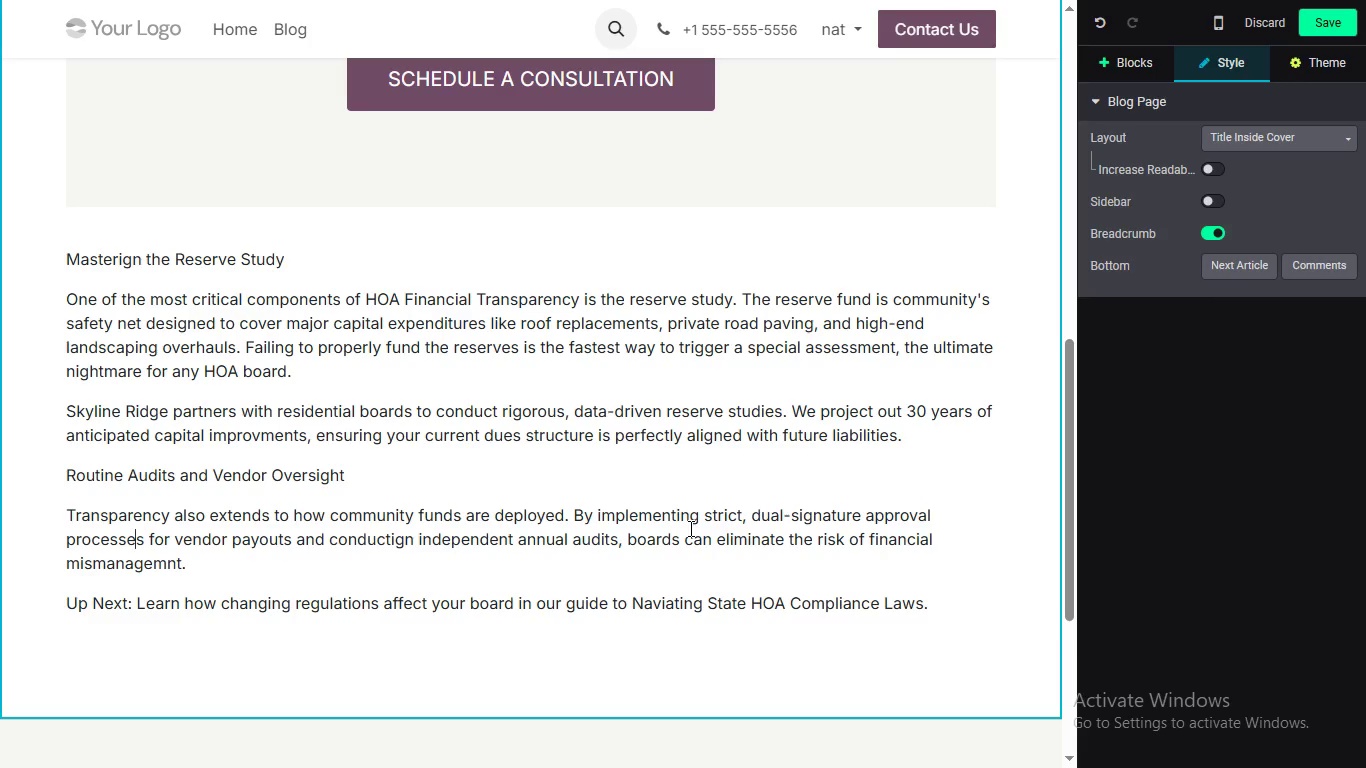 
left_click_drag(start_coordinate=[1066, 489], to_coordinate=[1053, 465])
 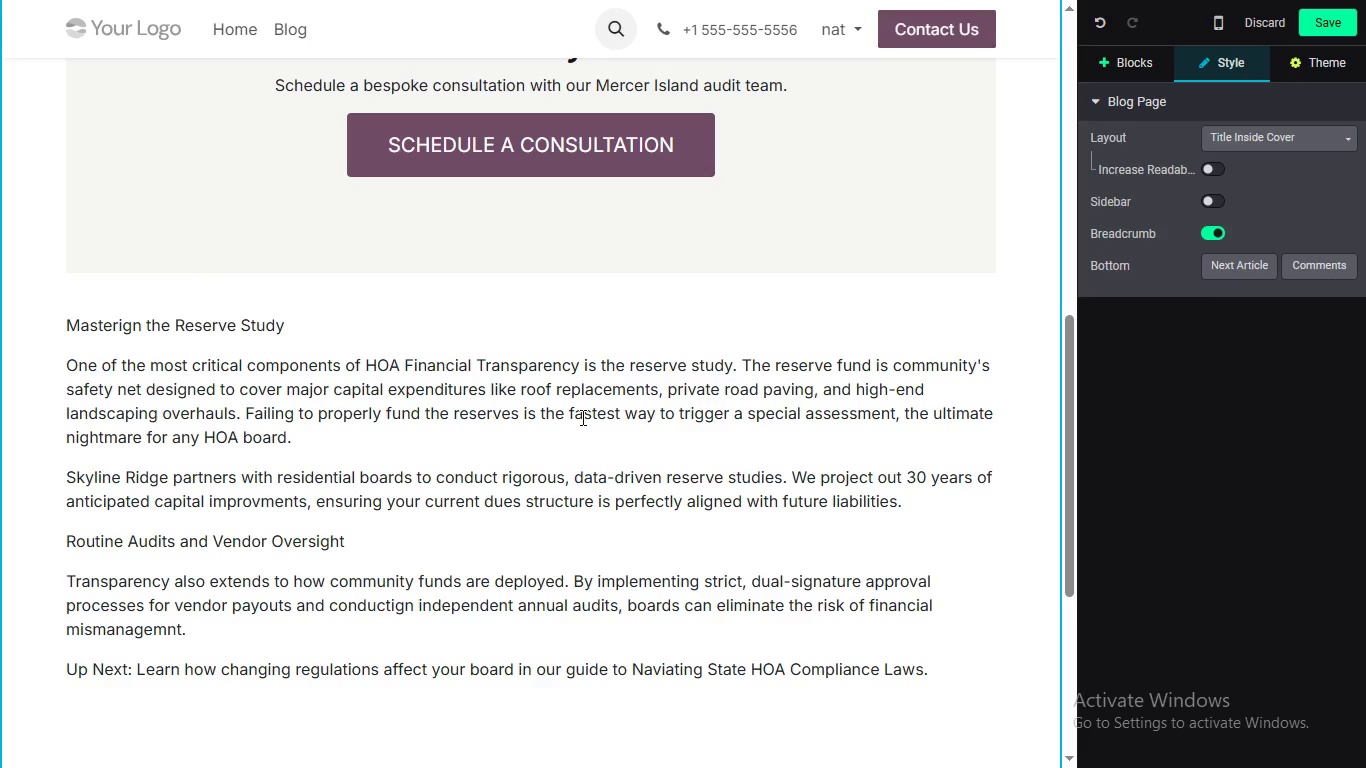 
wait(26.38)
 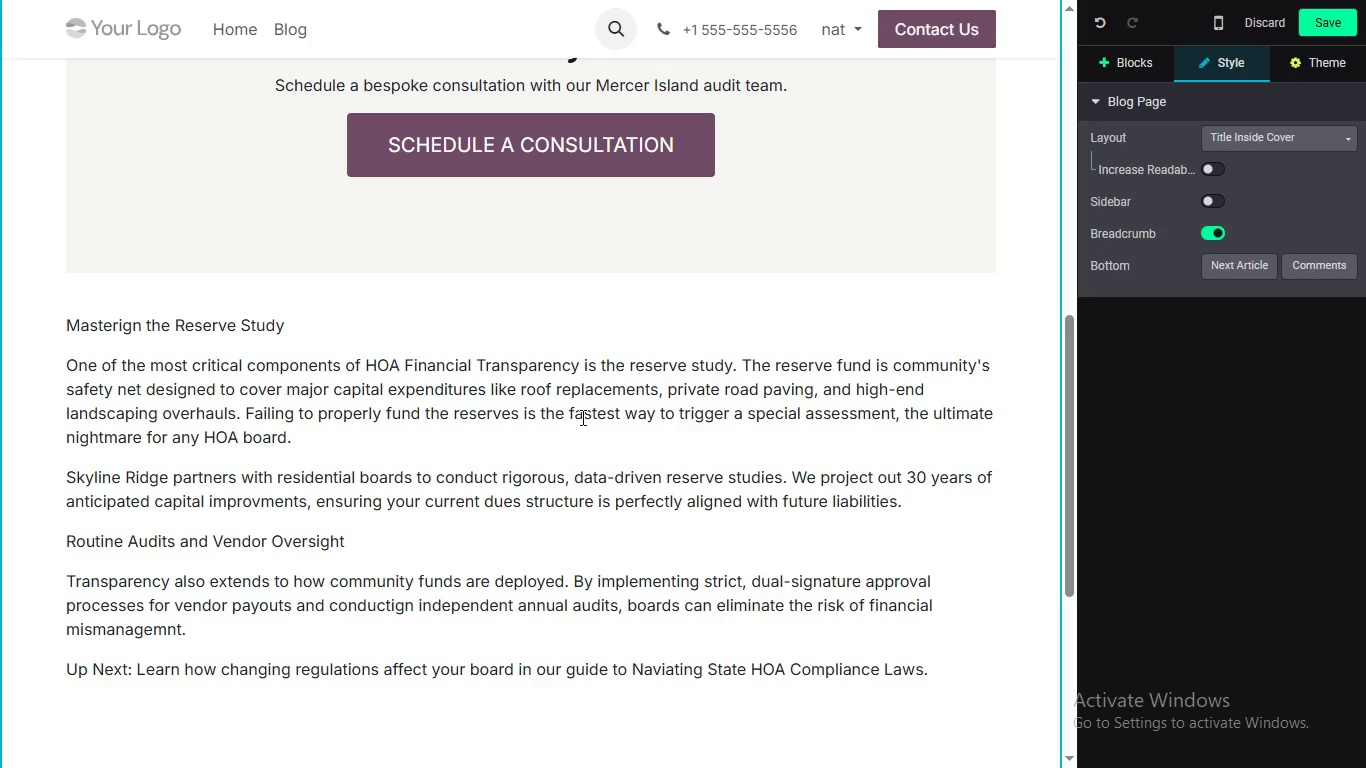 
left_click_drag(start_coordinate=[1069, 452], to_coordinate=[1085, 299])
 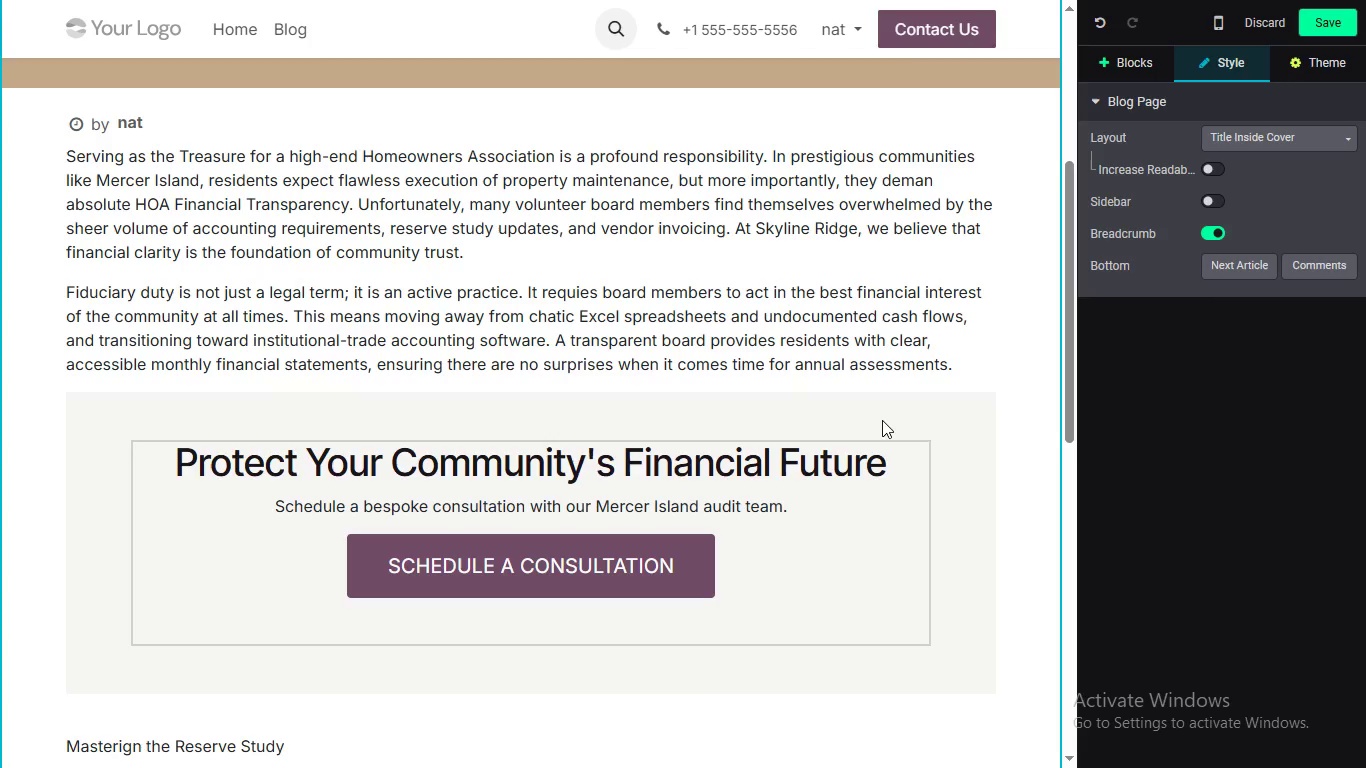 
wait(8.84)
 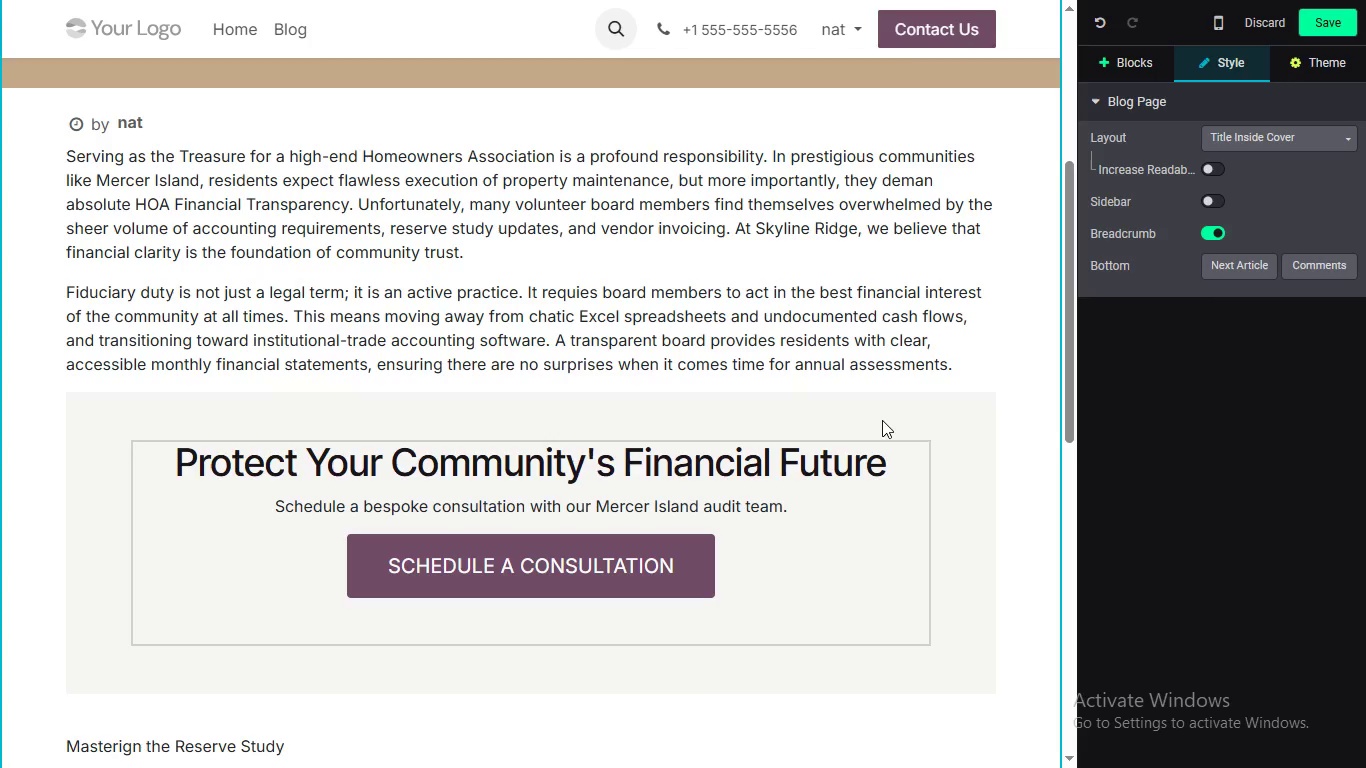 
left_click_drag(start_coordinate=[1071, 413], to_coordinate=[1057, 413])
 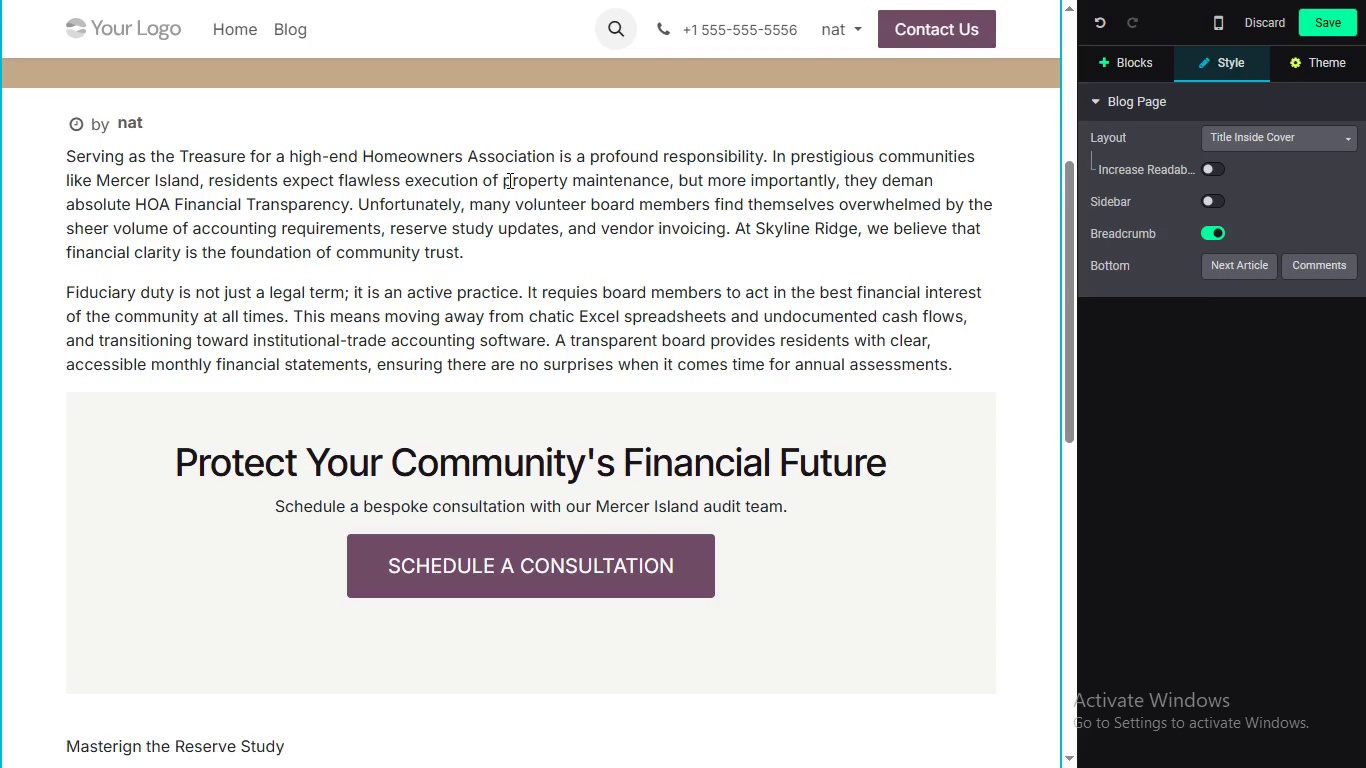 
wait(19.2)
 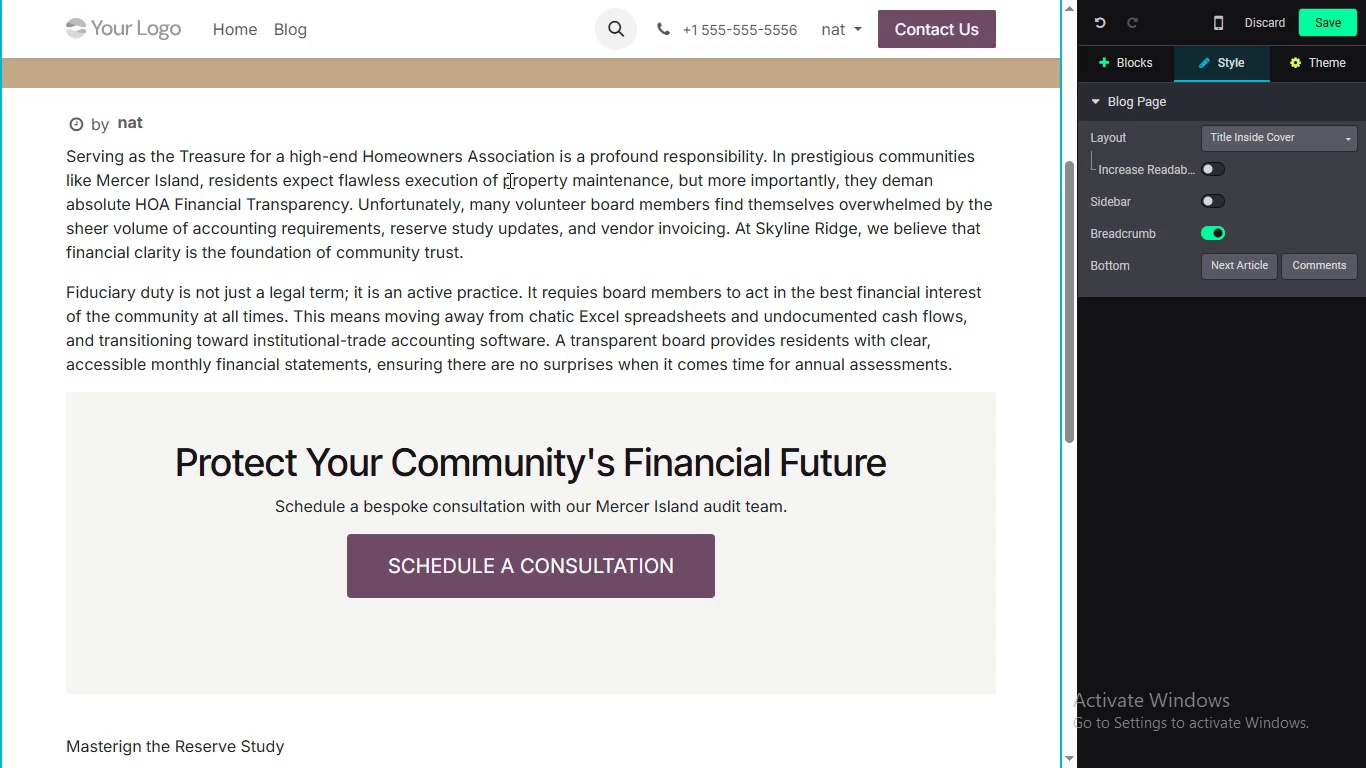 
left_click([971, 178])
 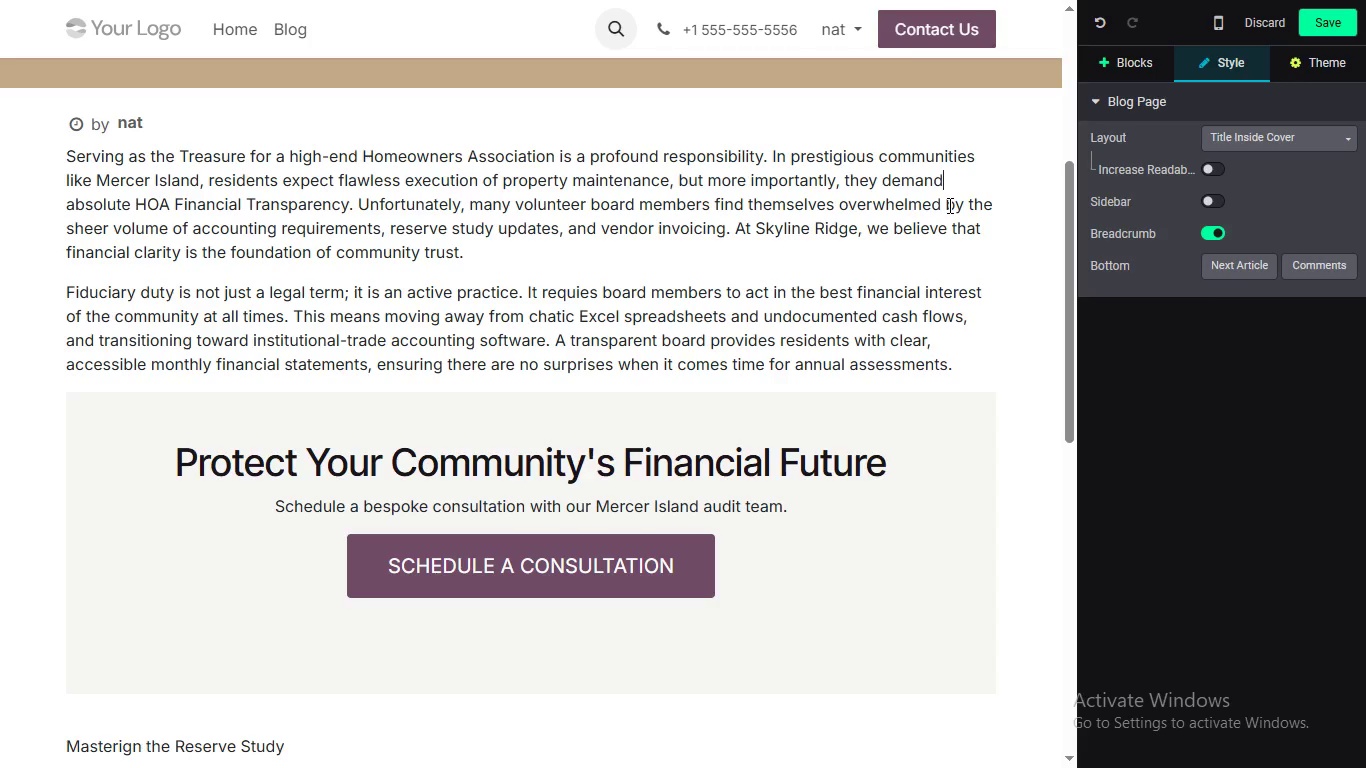 
key(D)
 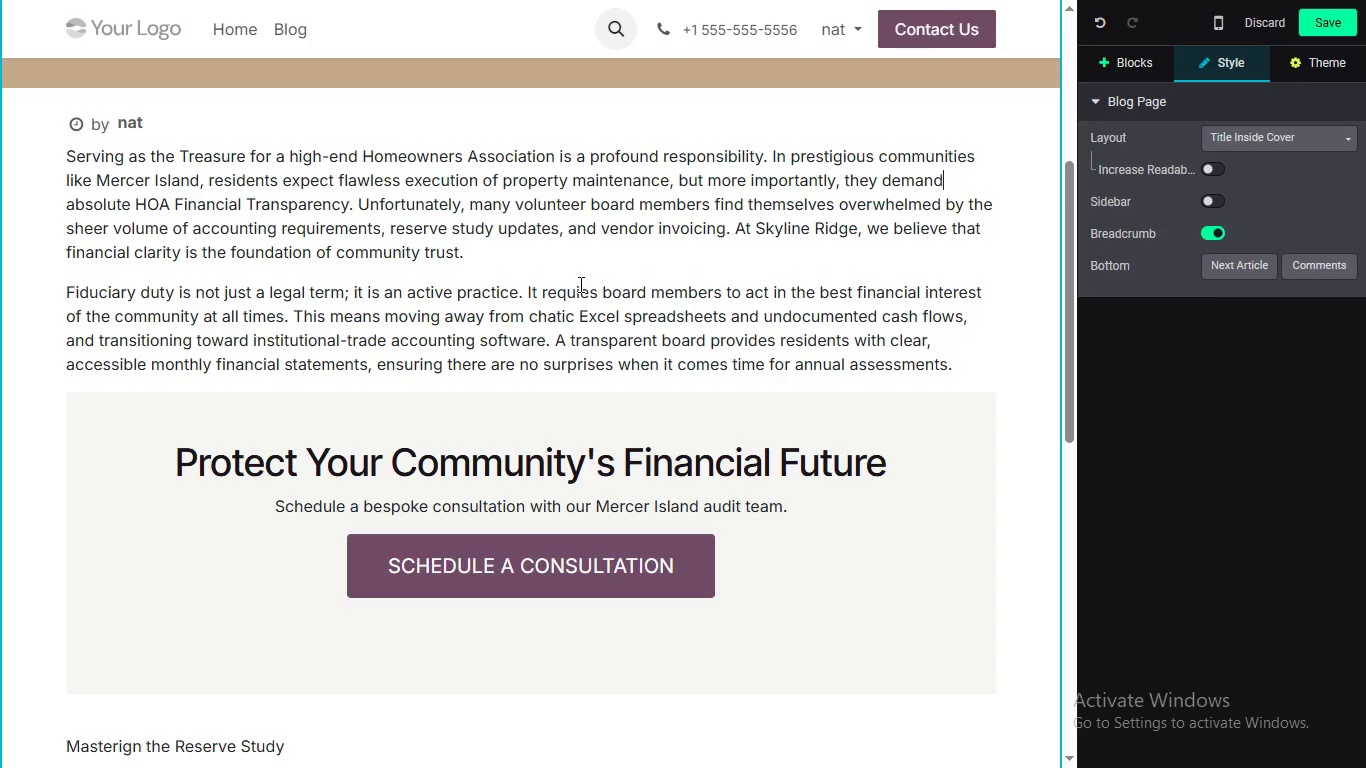 
wait(47.12)
 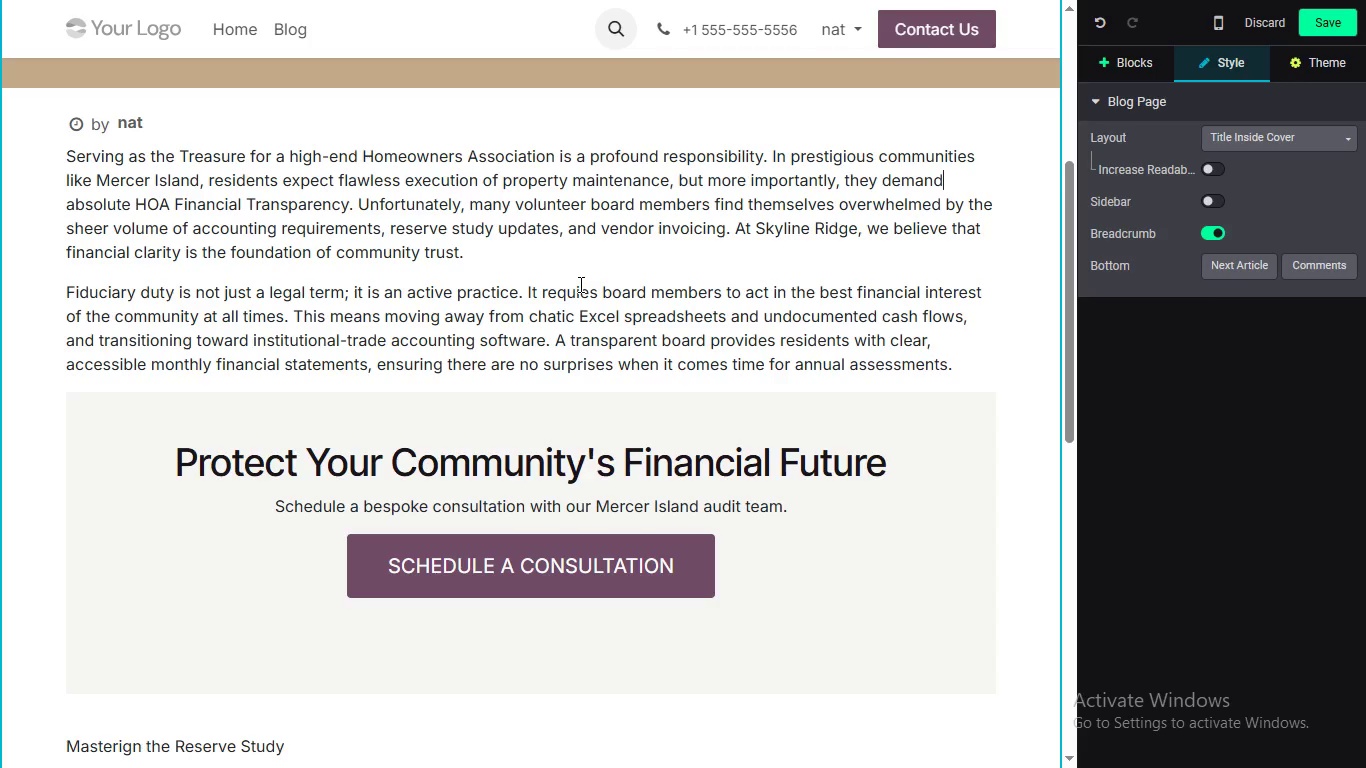 
key(R)
 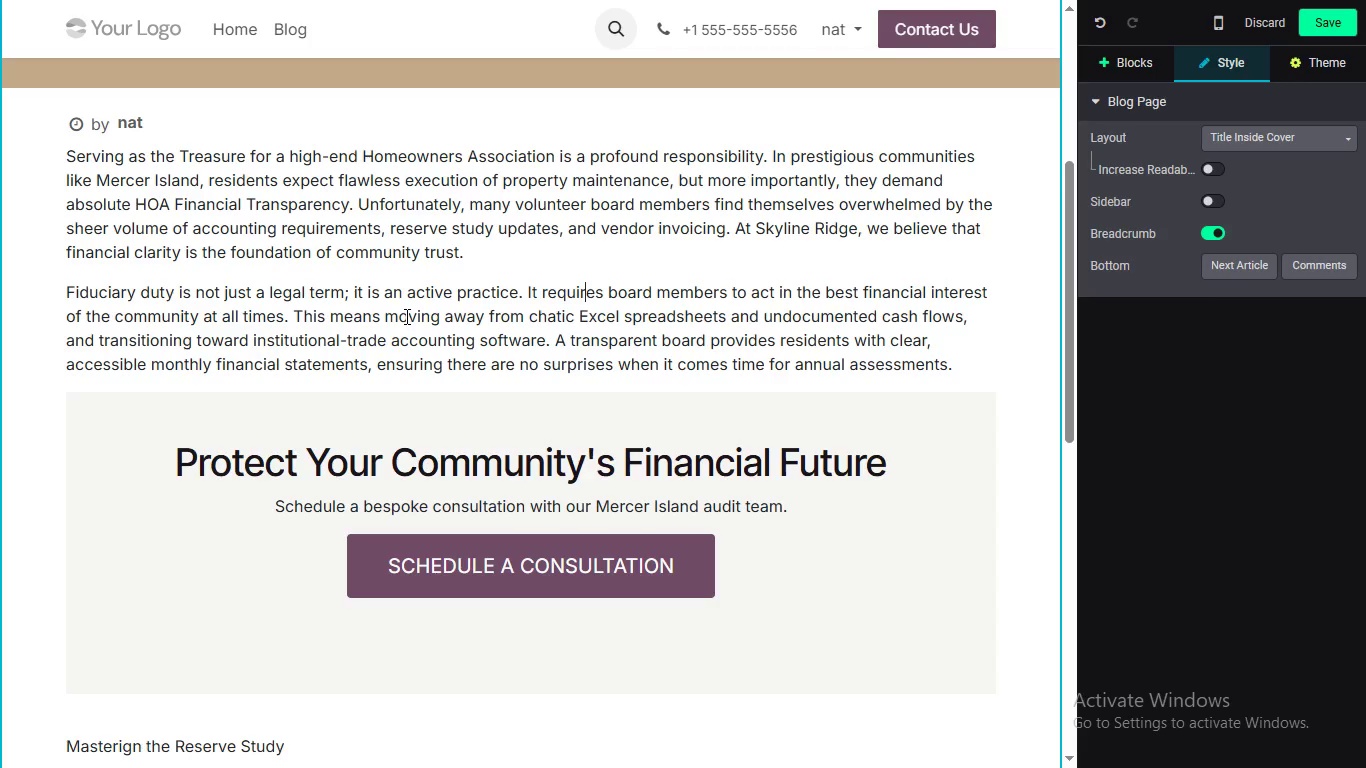 
wait(12.14)
 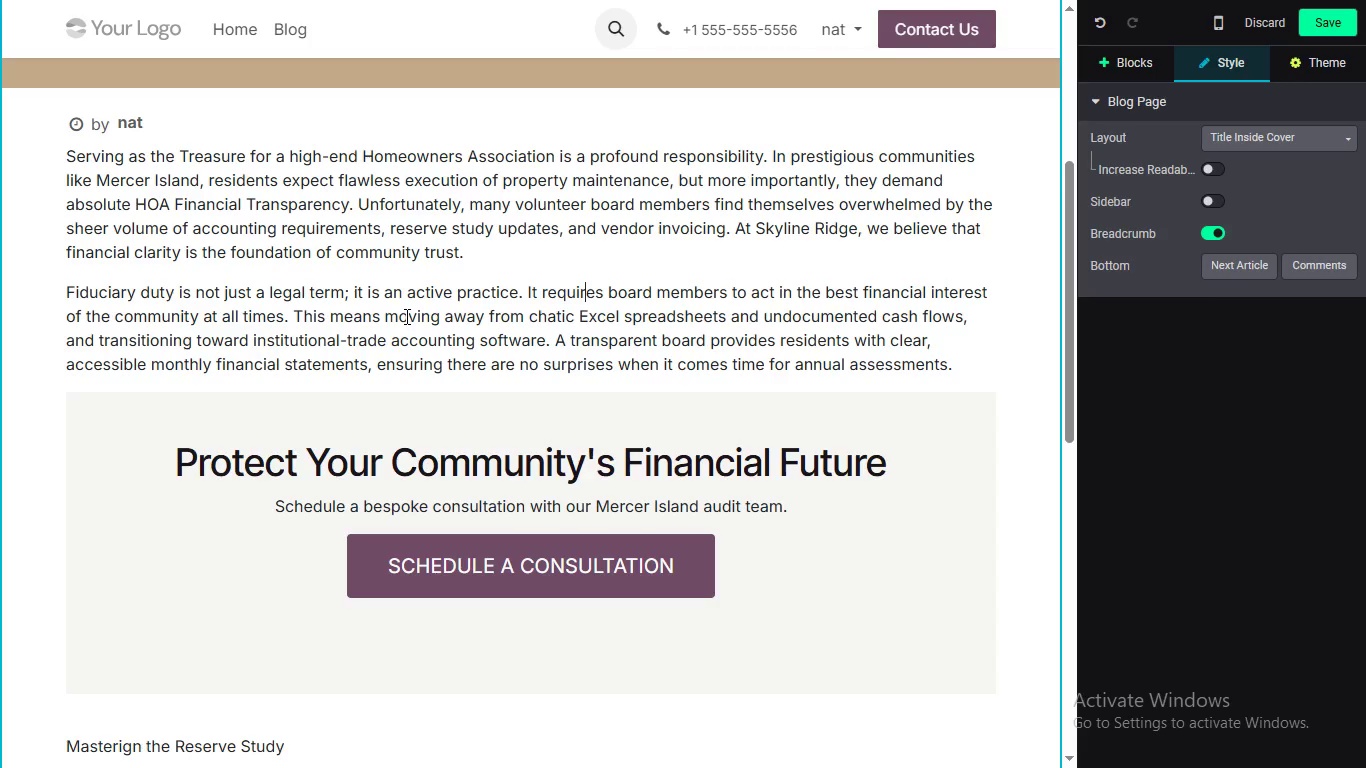 
left_click_drag(start_coordinate=[555, 316], to_coordinate=[551, 324])
 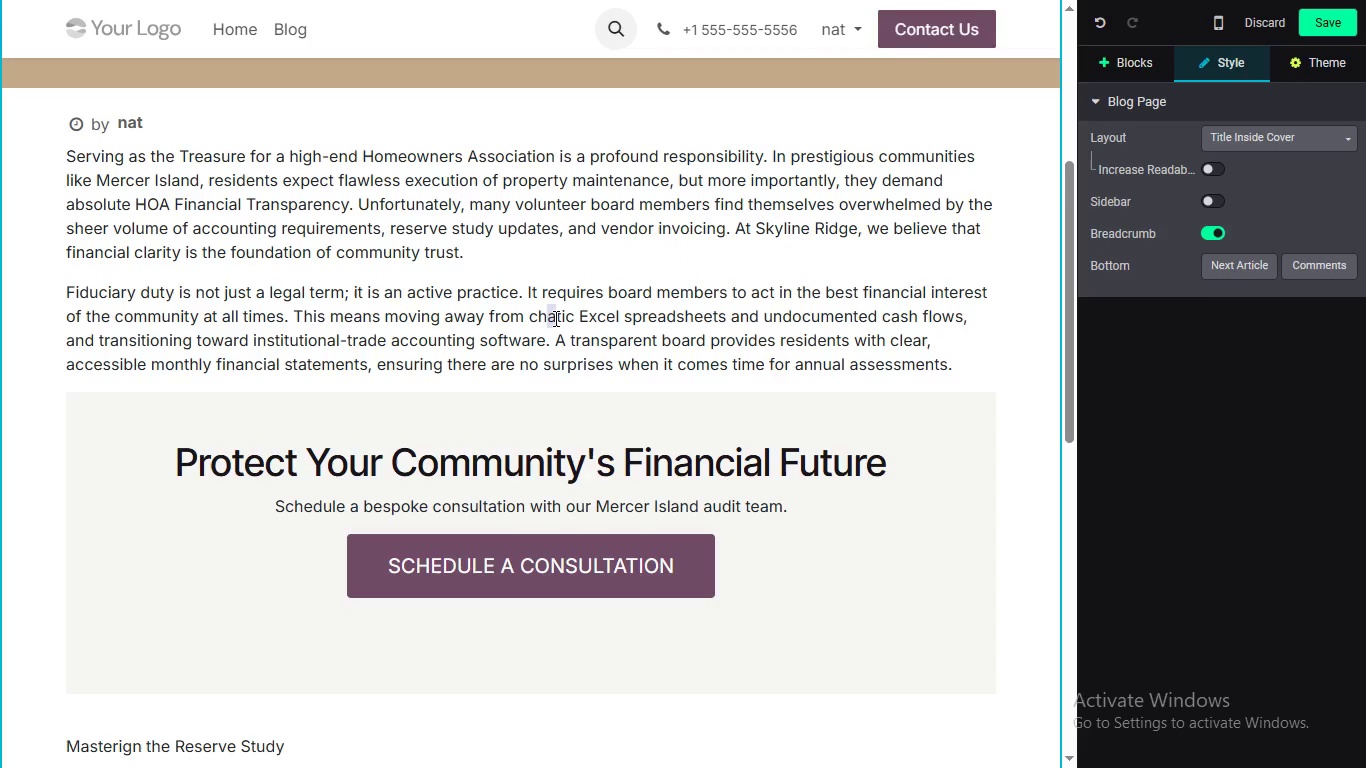 
left_click([554, 318])
 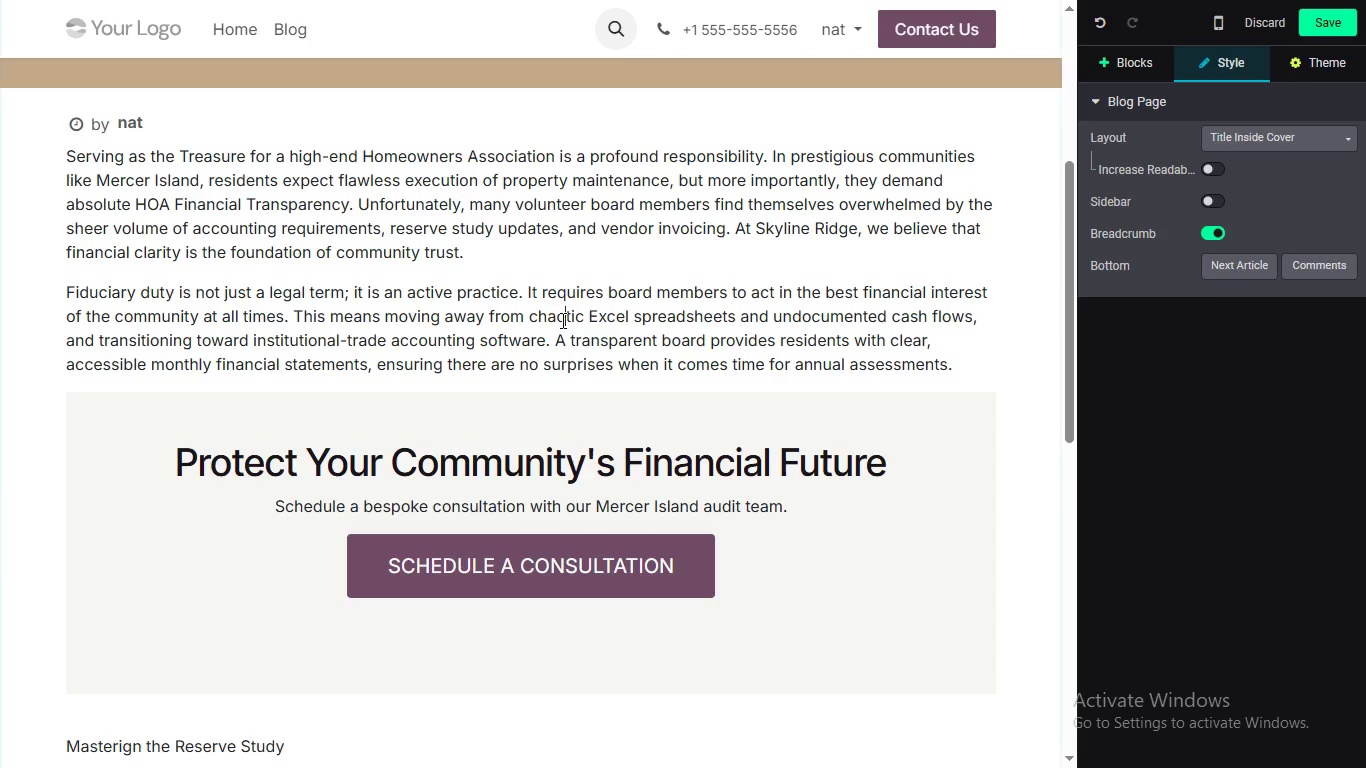 
key(O)
 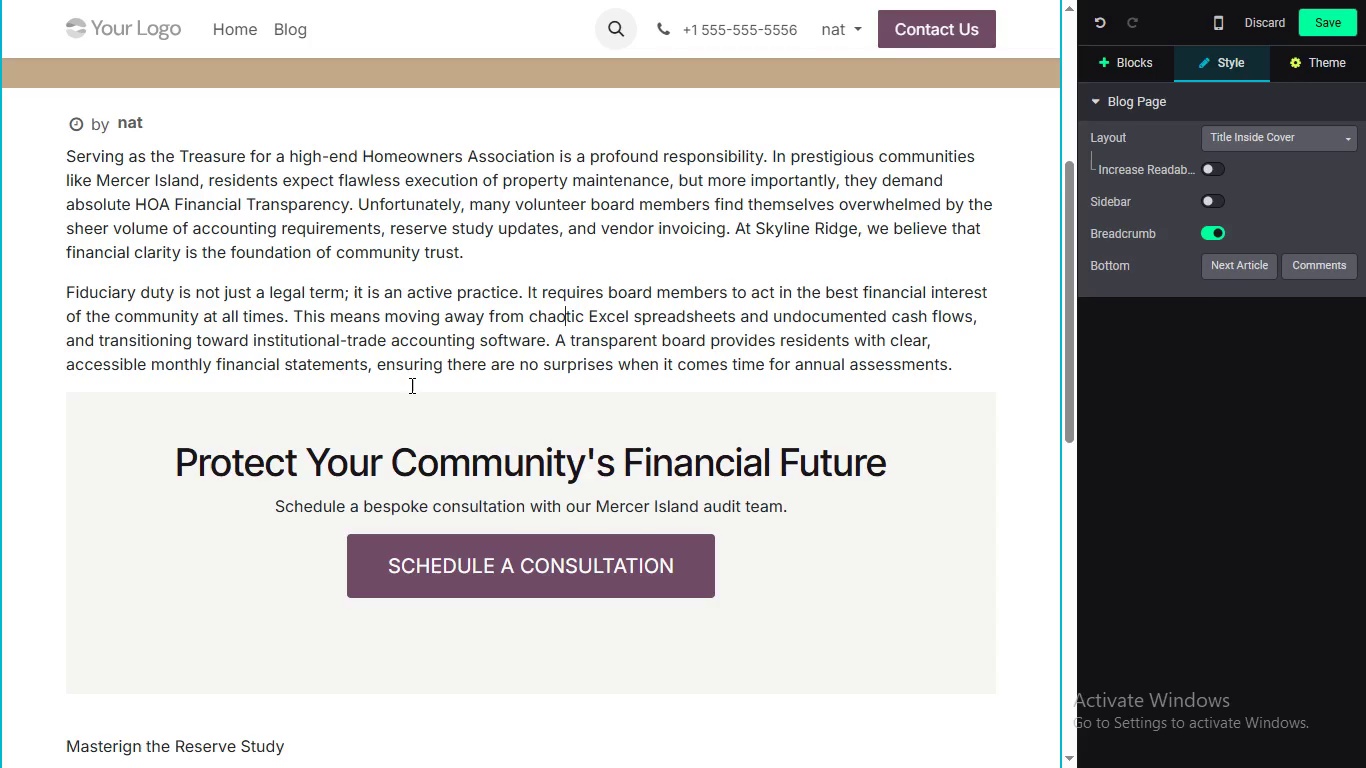 
wait(25.75)
 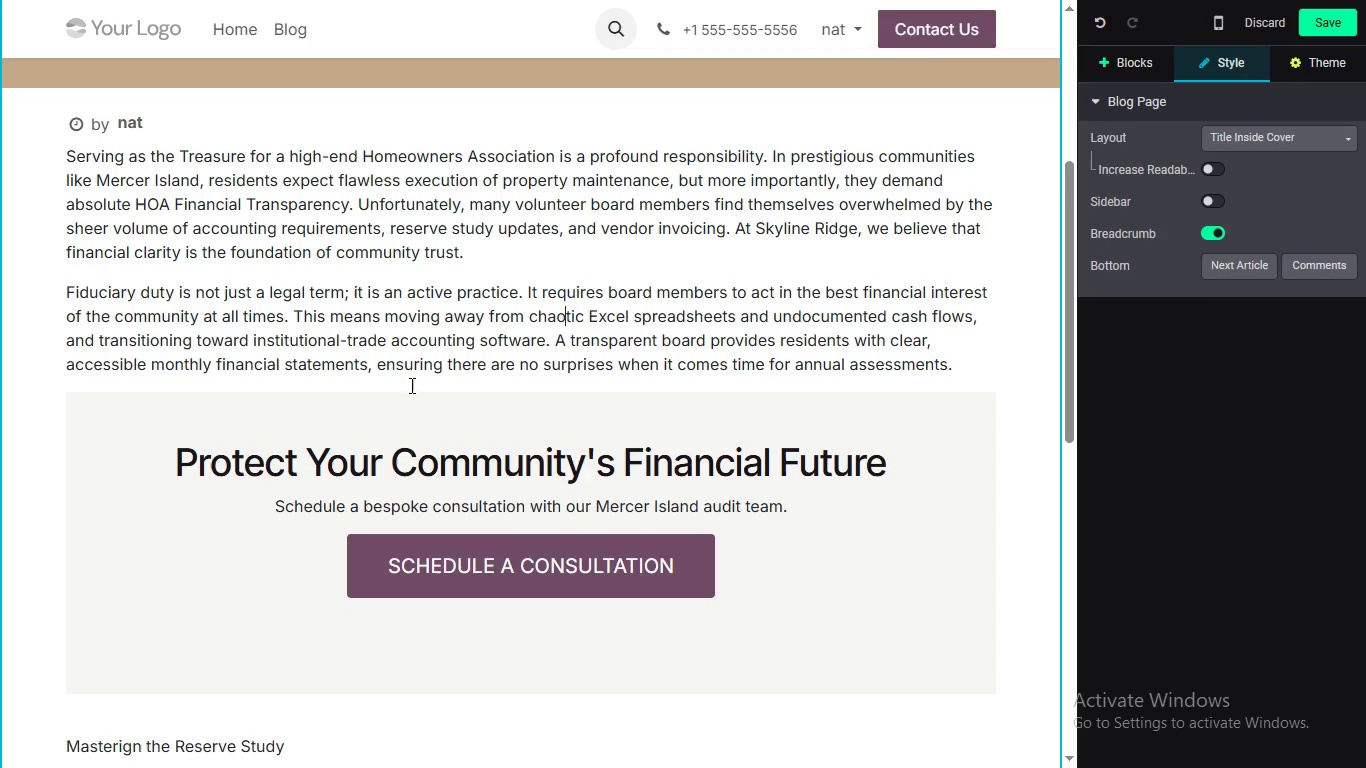 
left_click_drag(start_coordinate=[1073, 299], to_coordinate=[1035, 465])
 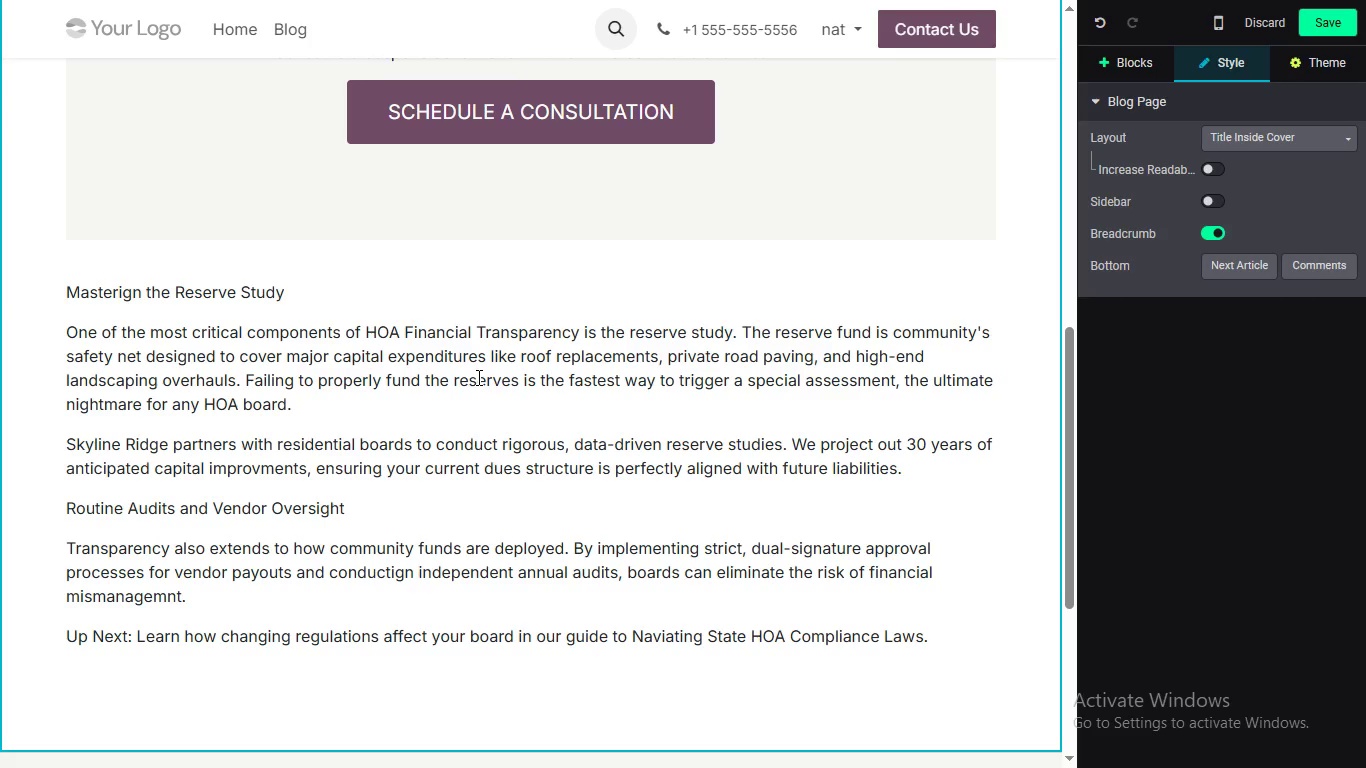 
wait(10.06)
 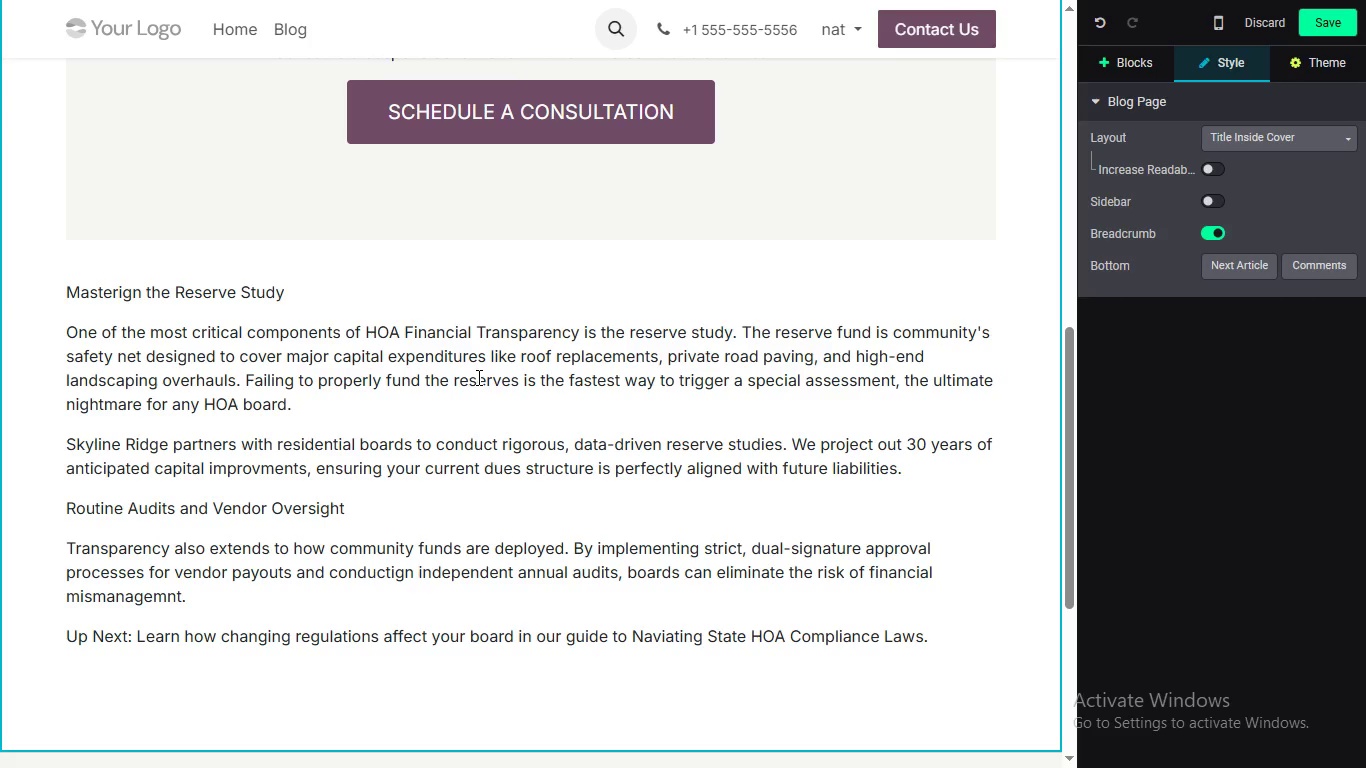 
left_click([138, 292])
 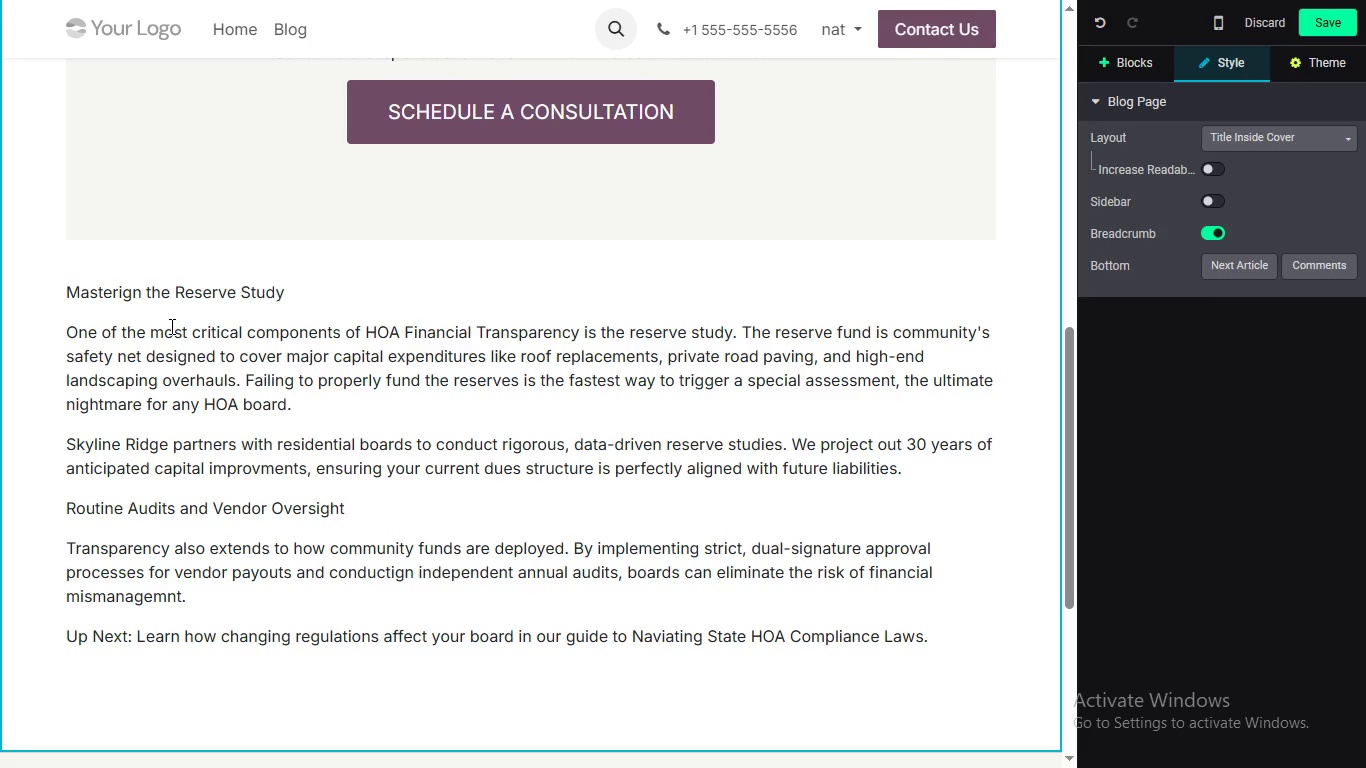 
key(Backspace)
 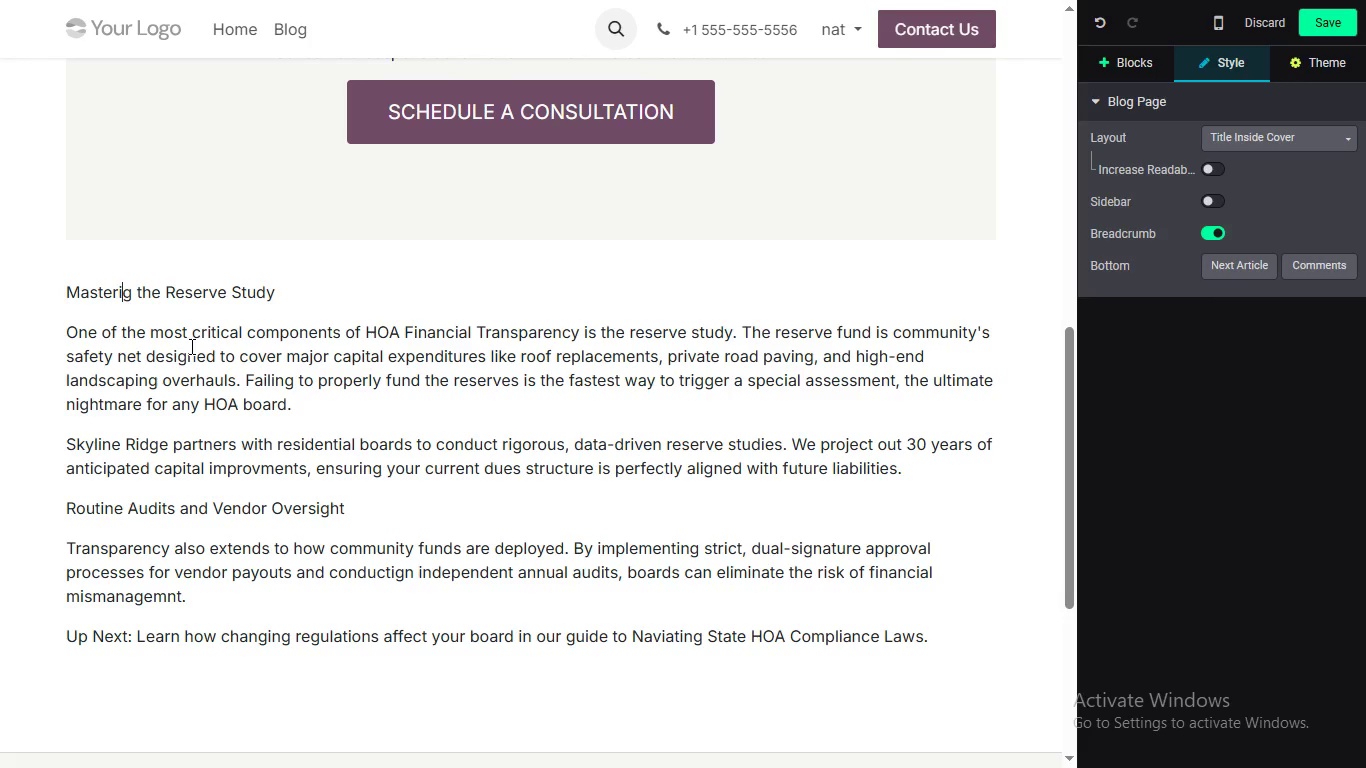 
key(ArrowLeft)
 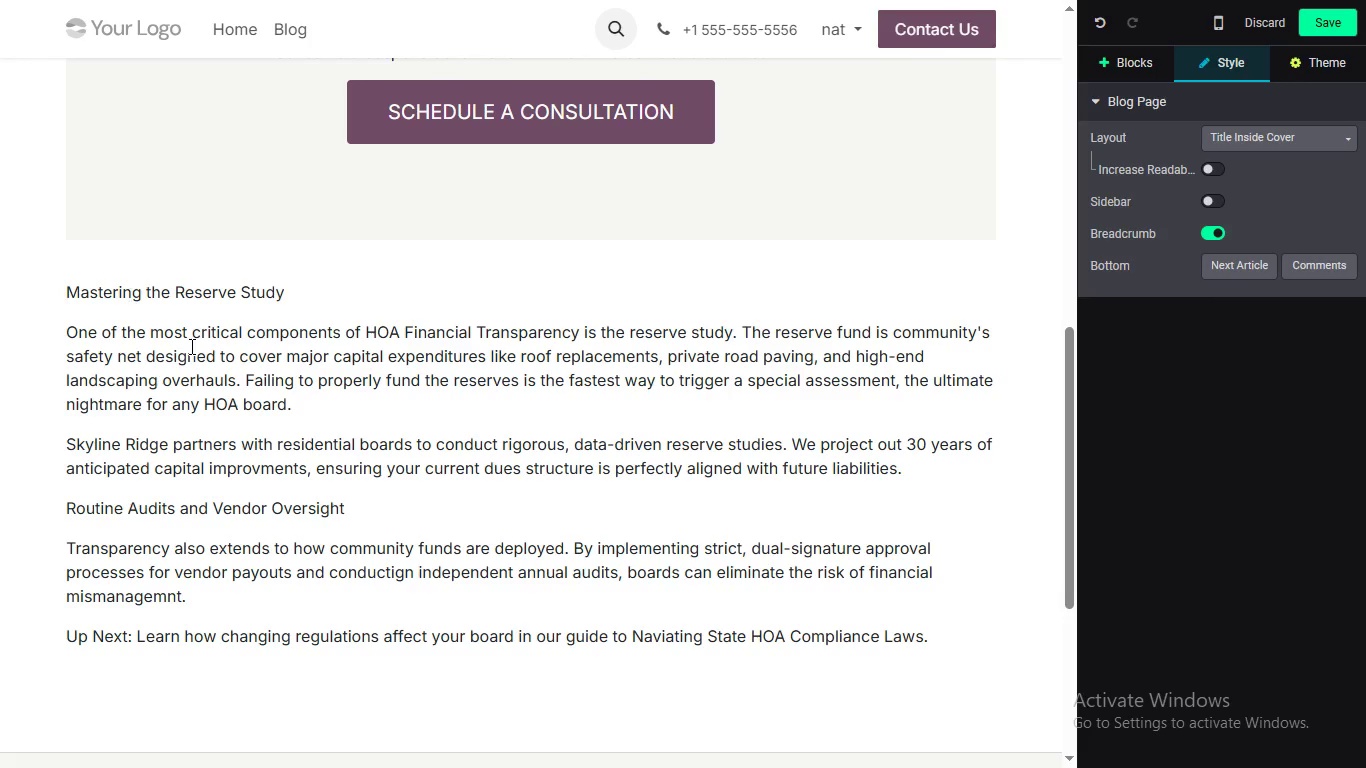 
key(N)
 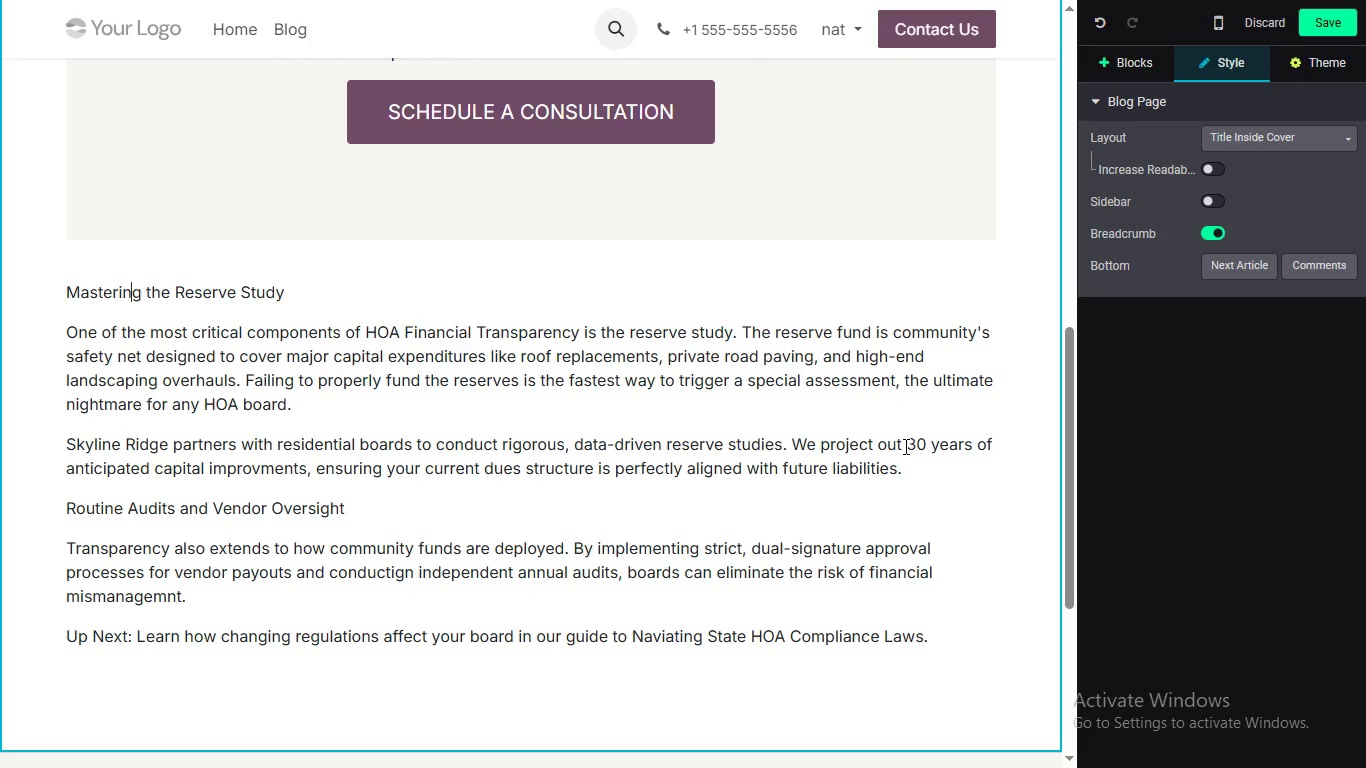 
wait(39.75)
 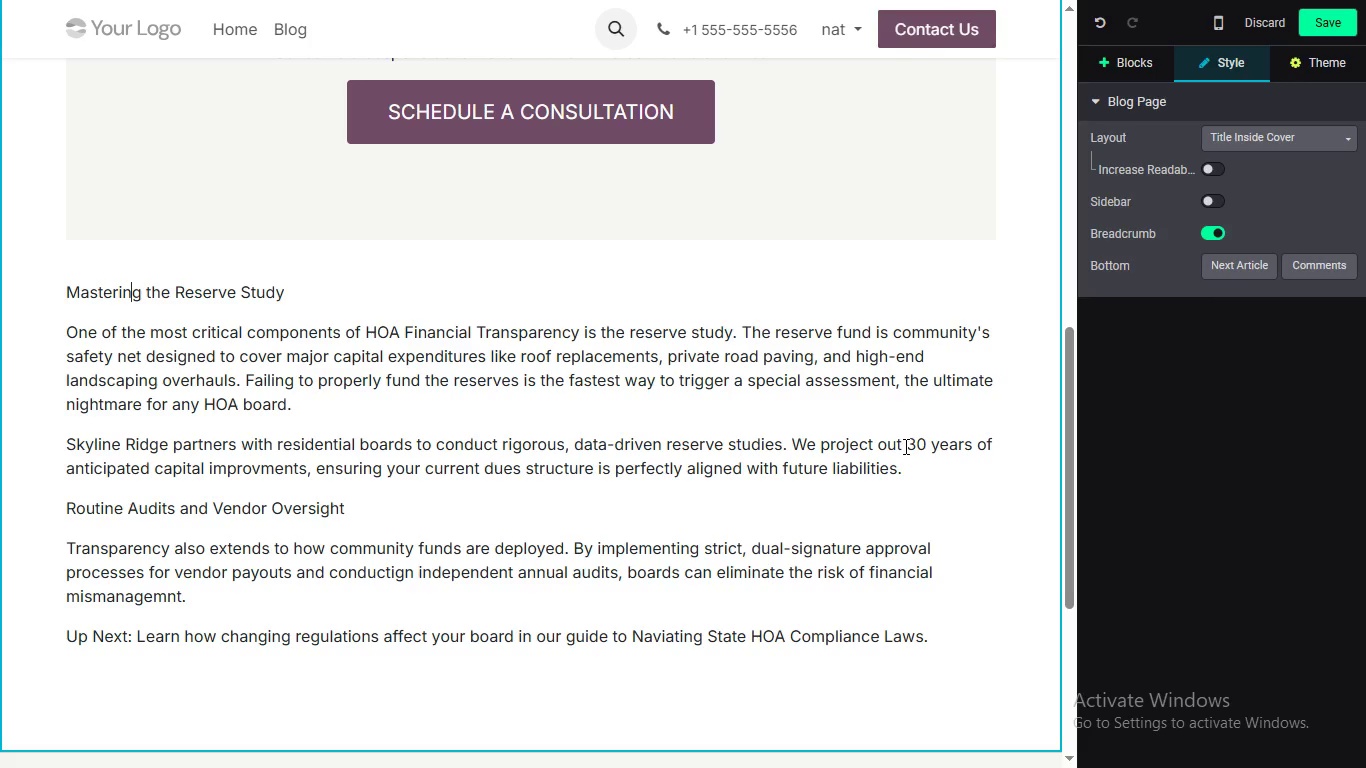 
left_click([446, 465])
 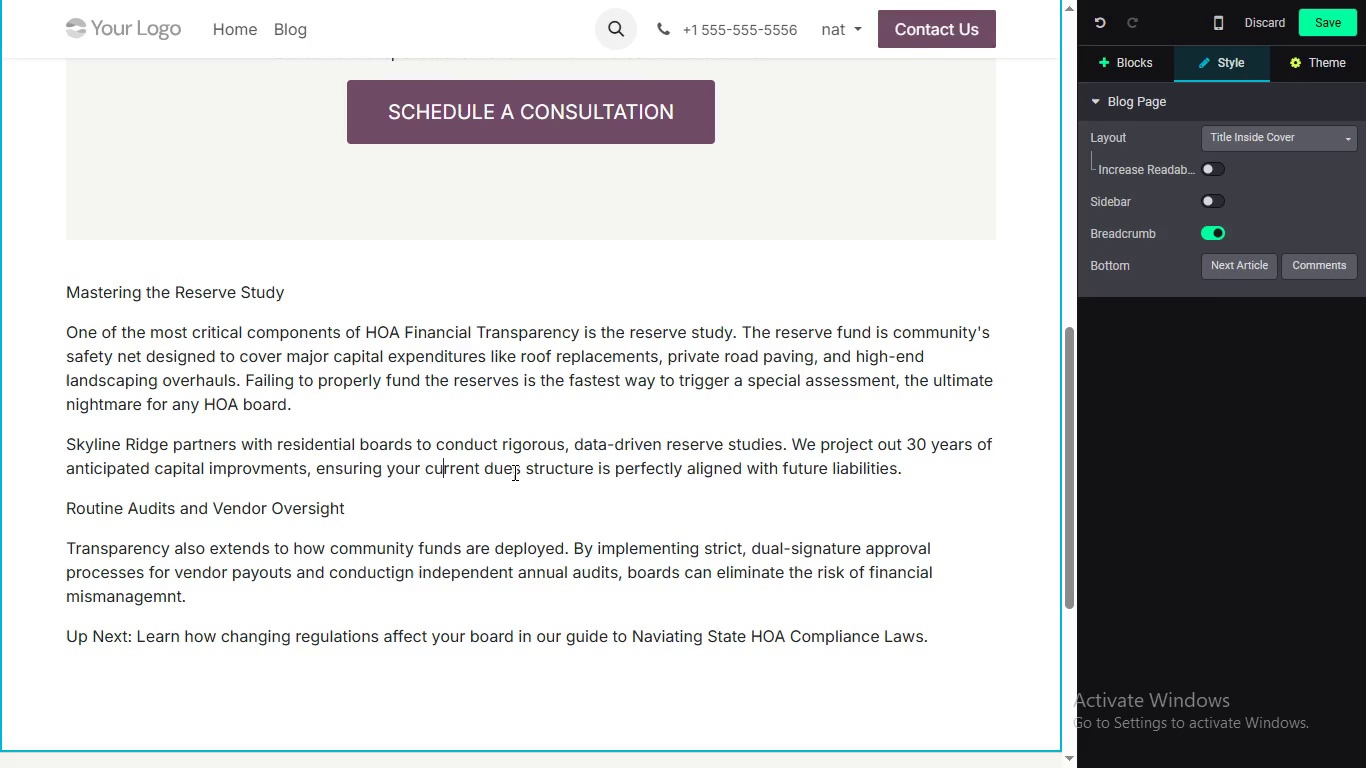 
left_click([513, 472])
 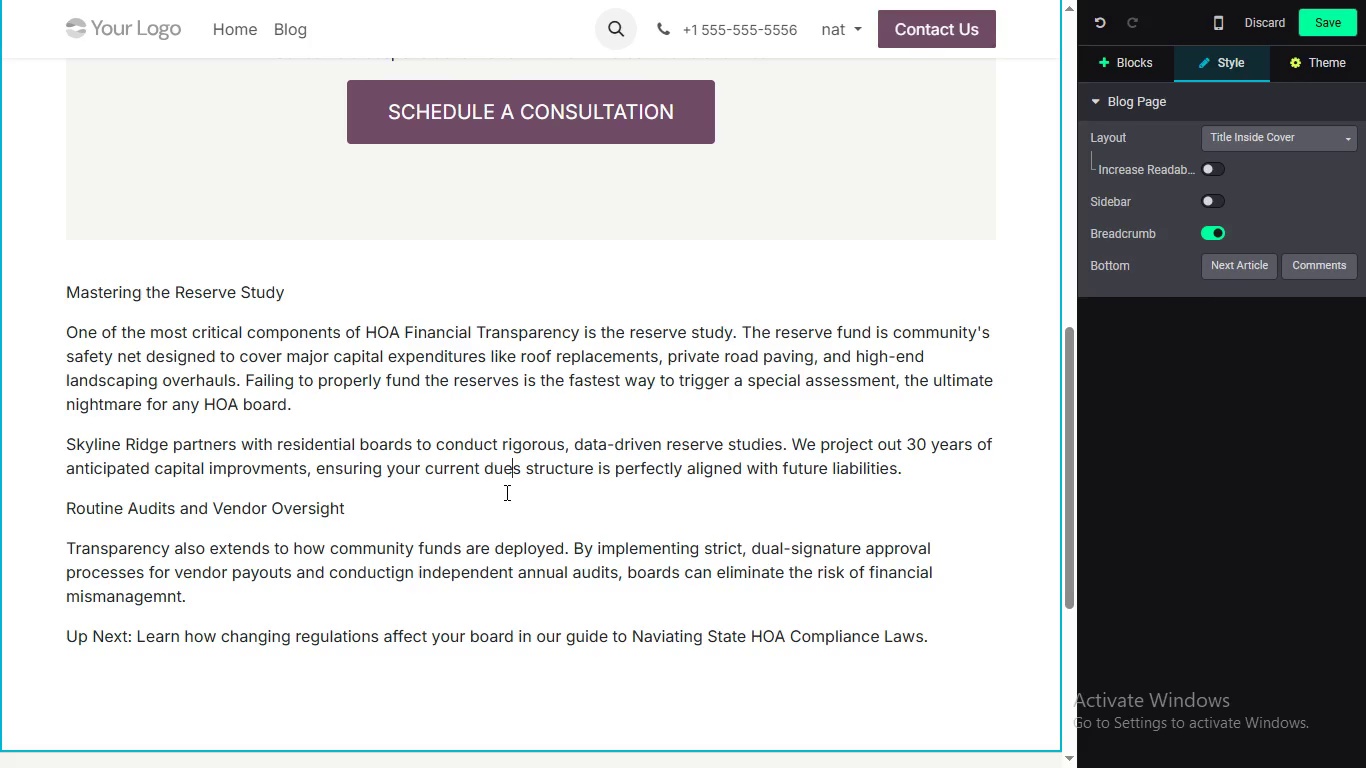 
wait(13.03)
 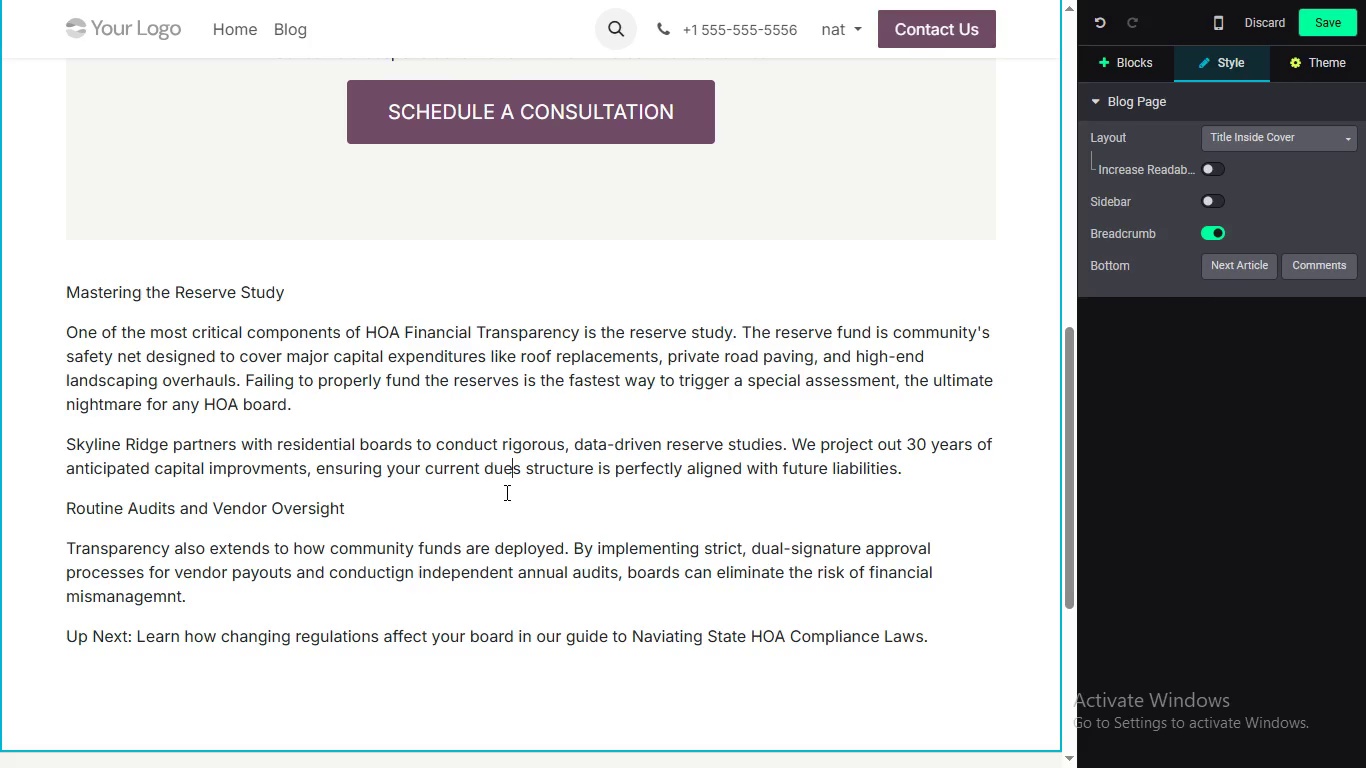 
scroll: coordinate [613, 484], scroll_direction: down, amount: 1.0
 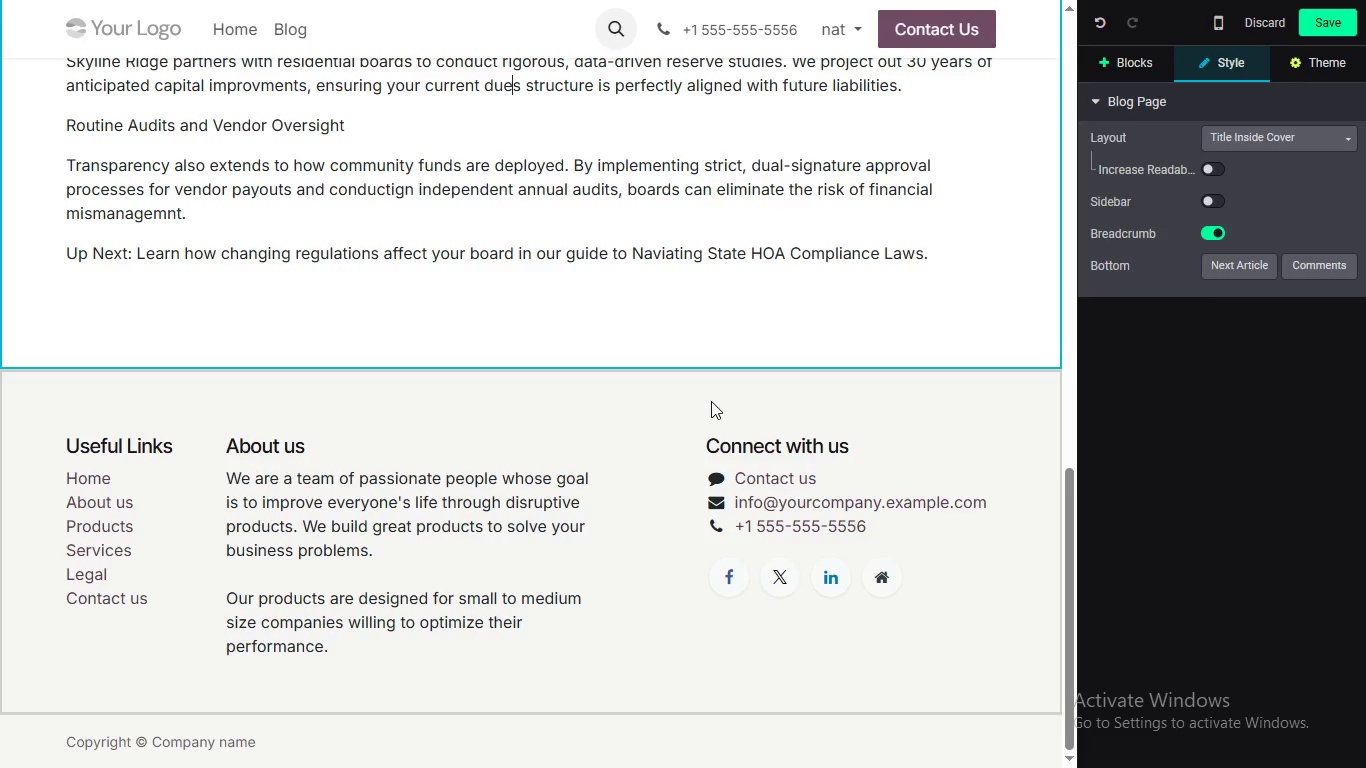 
wait(12.59)
 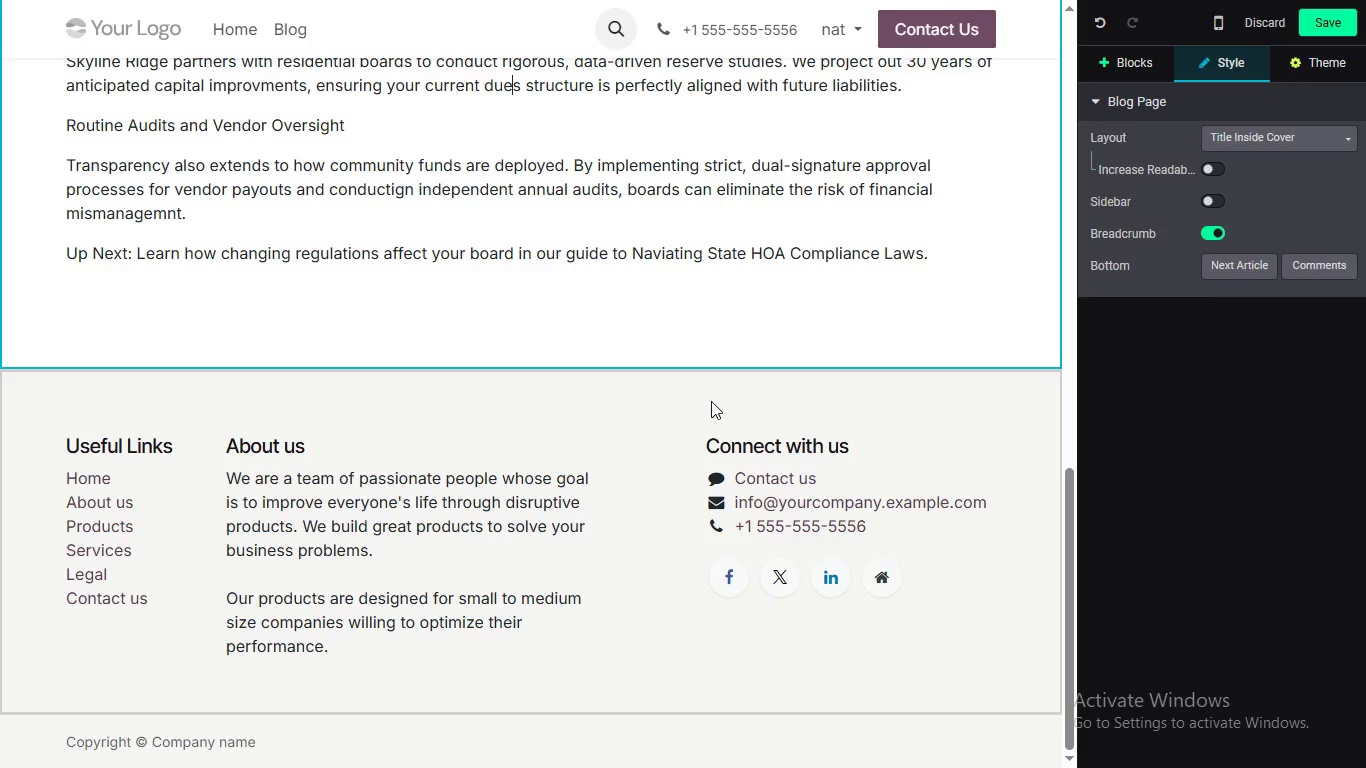 
left_click([415, 188])
 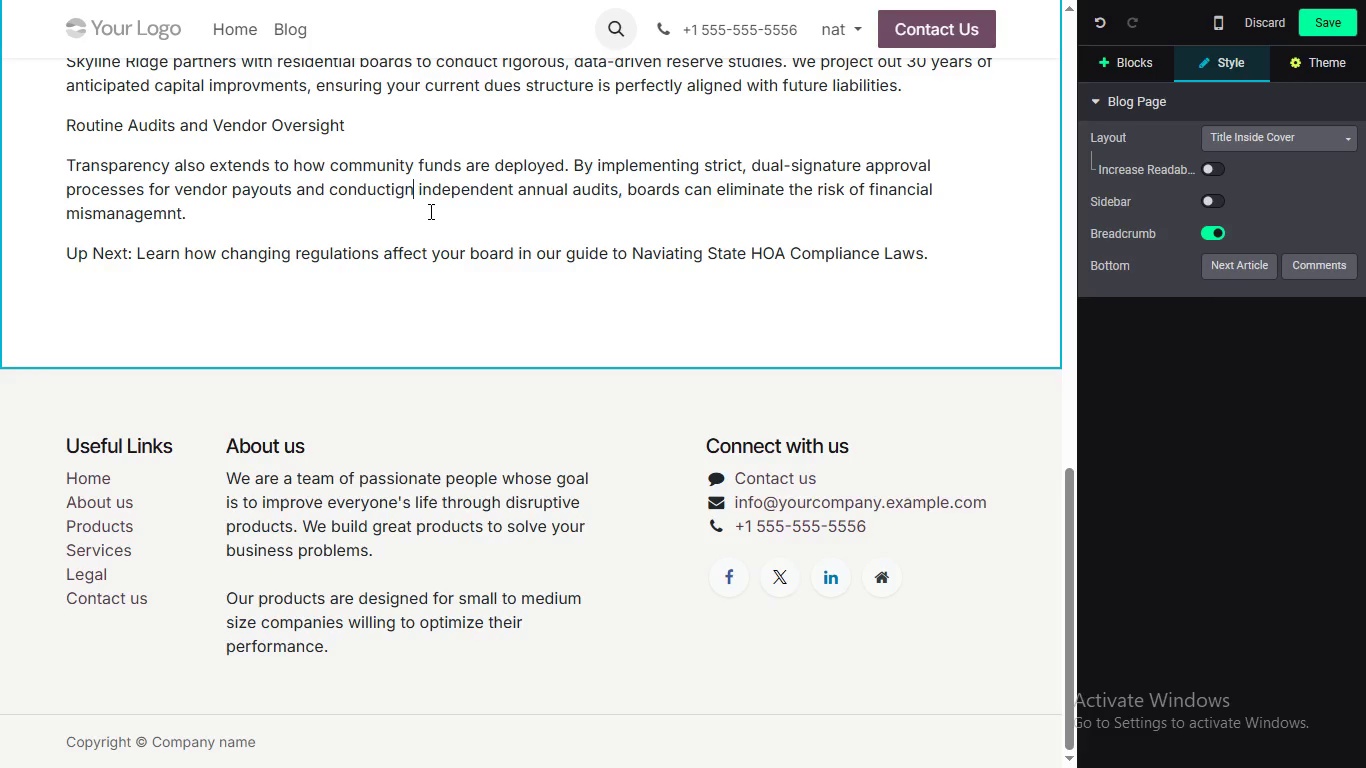 
key(Backspace)
 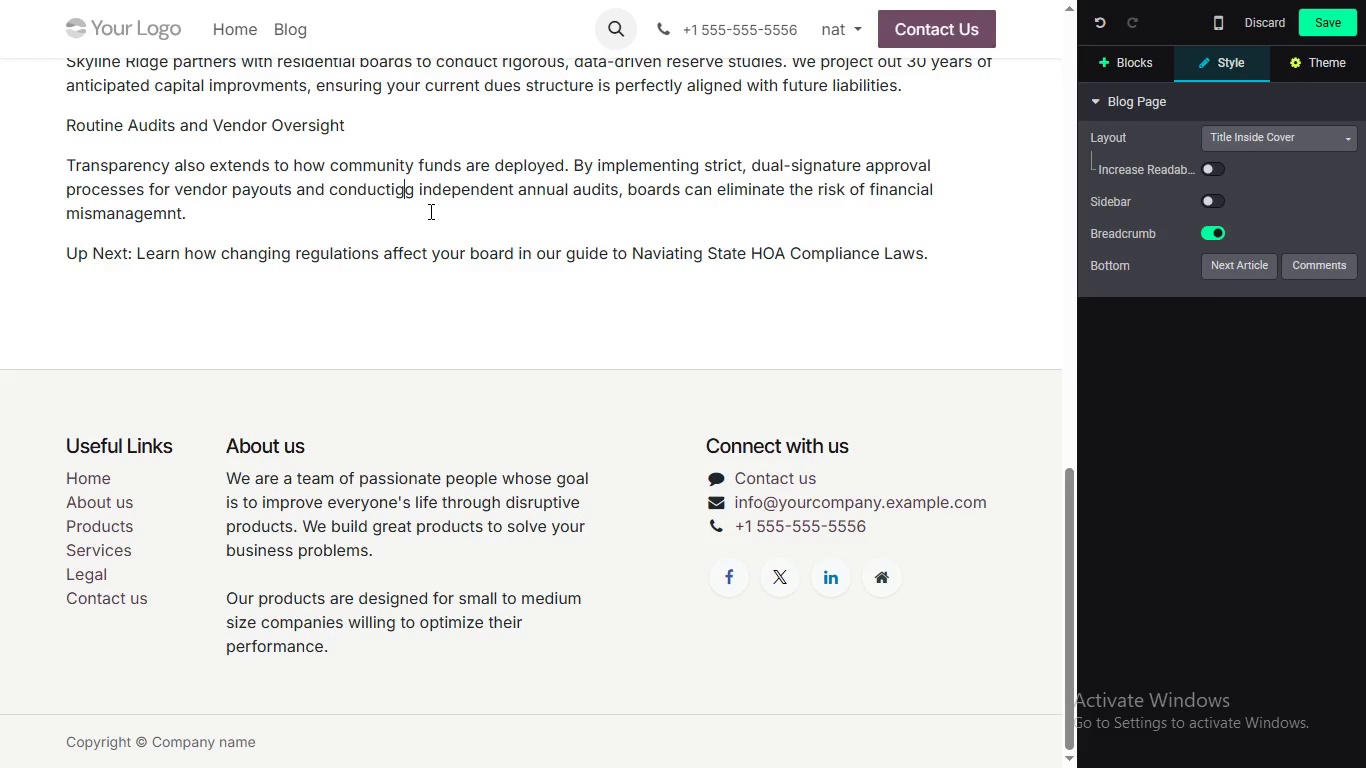 
key(ArrowLeft)
 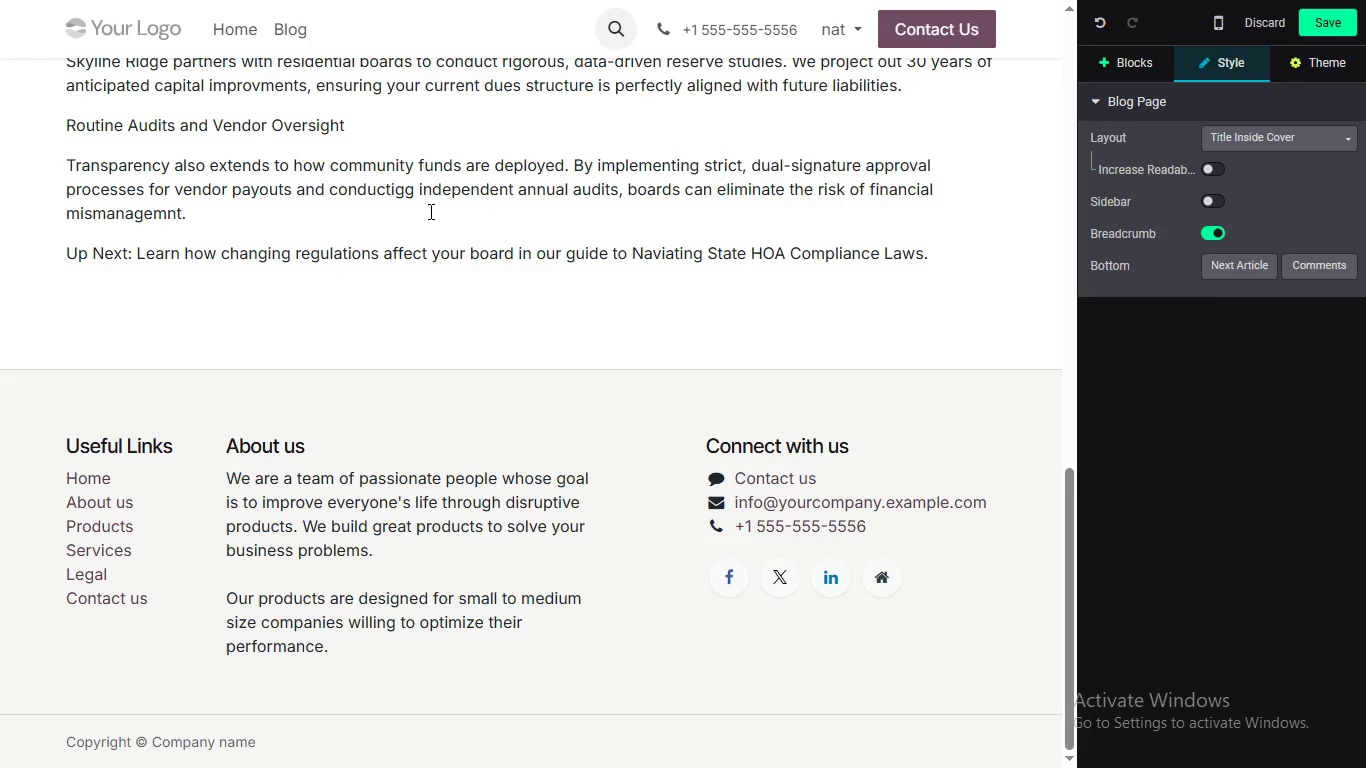 
key(G)
 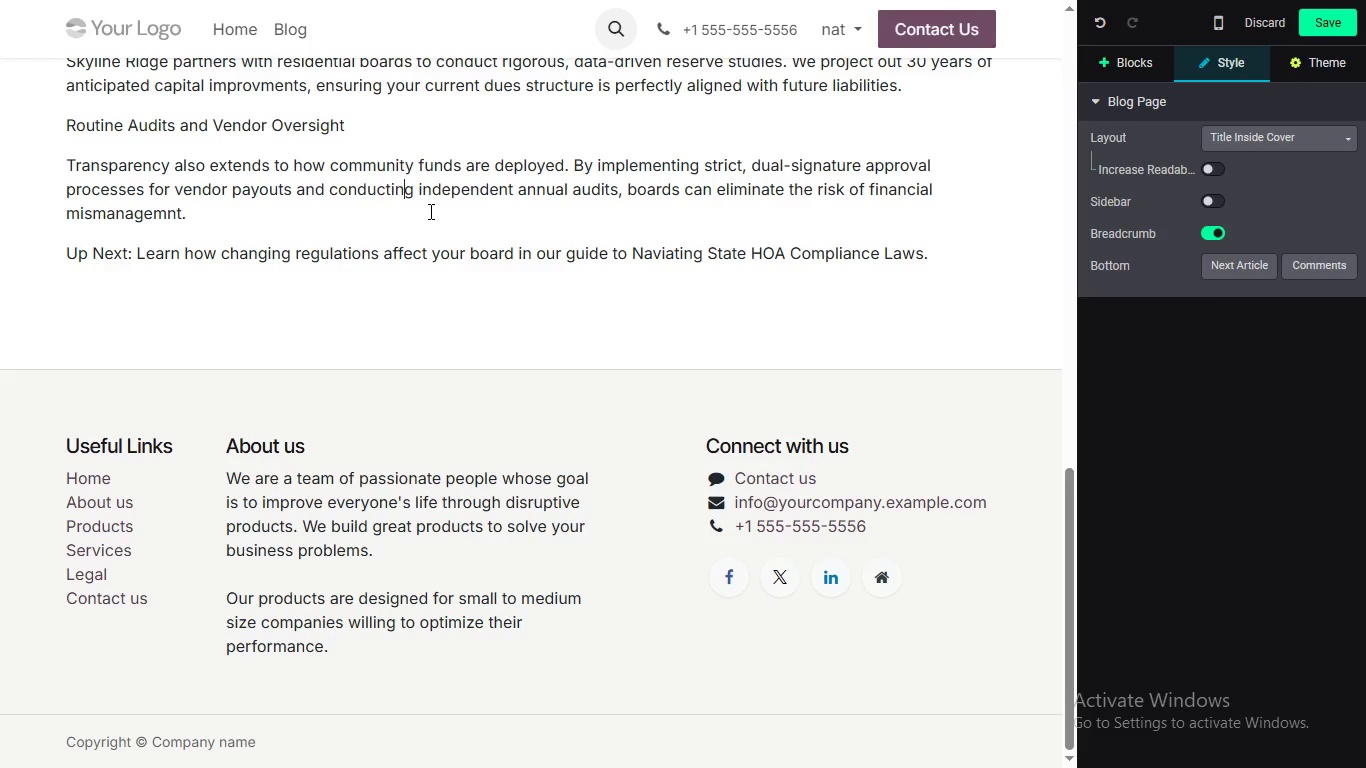 
key(Backspace)
 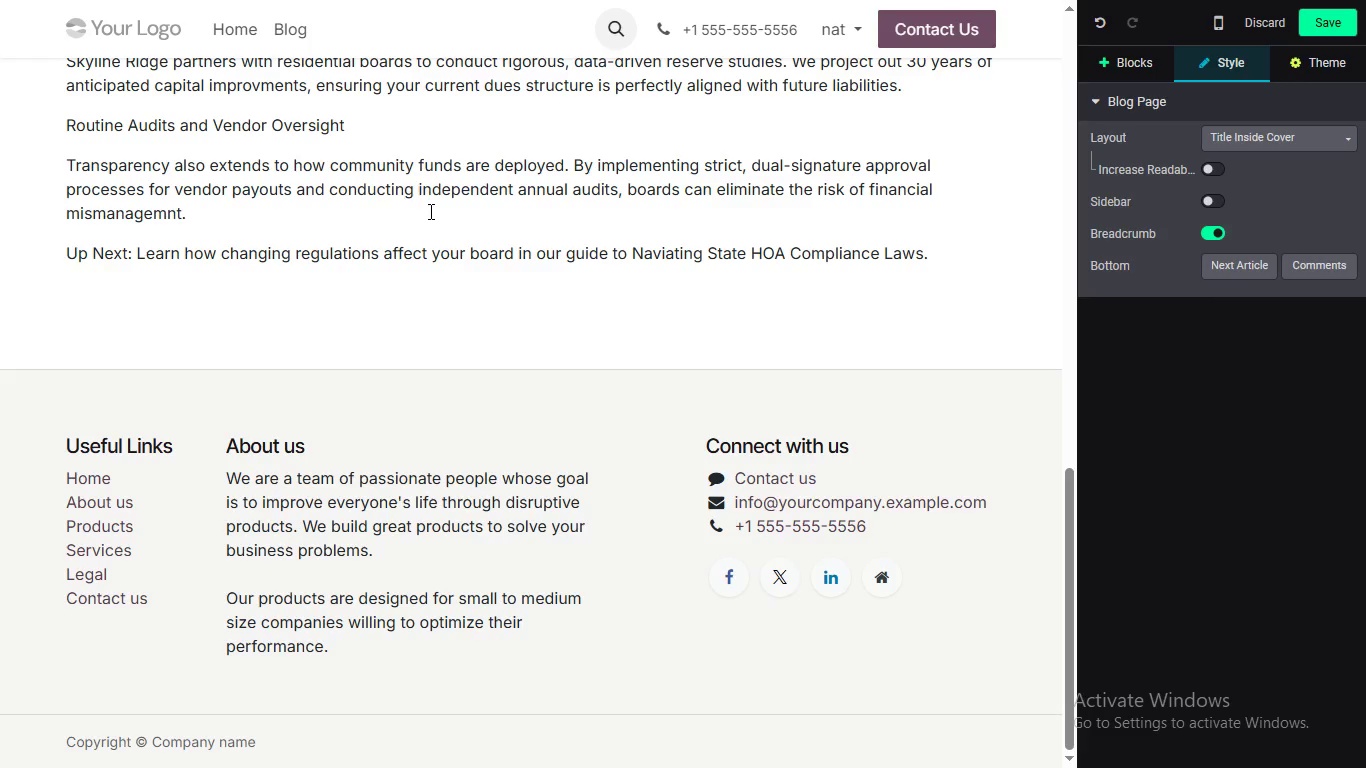 
key(N)
 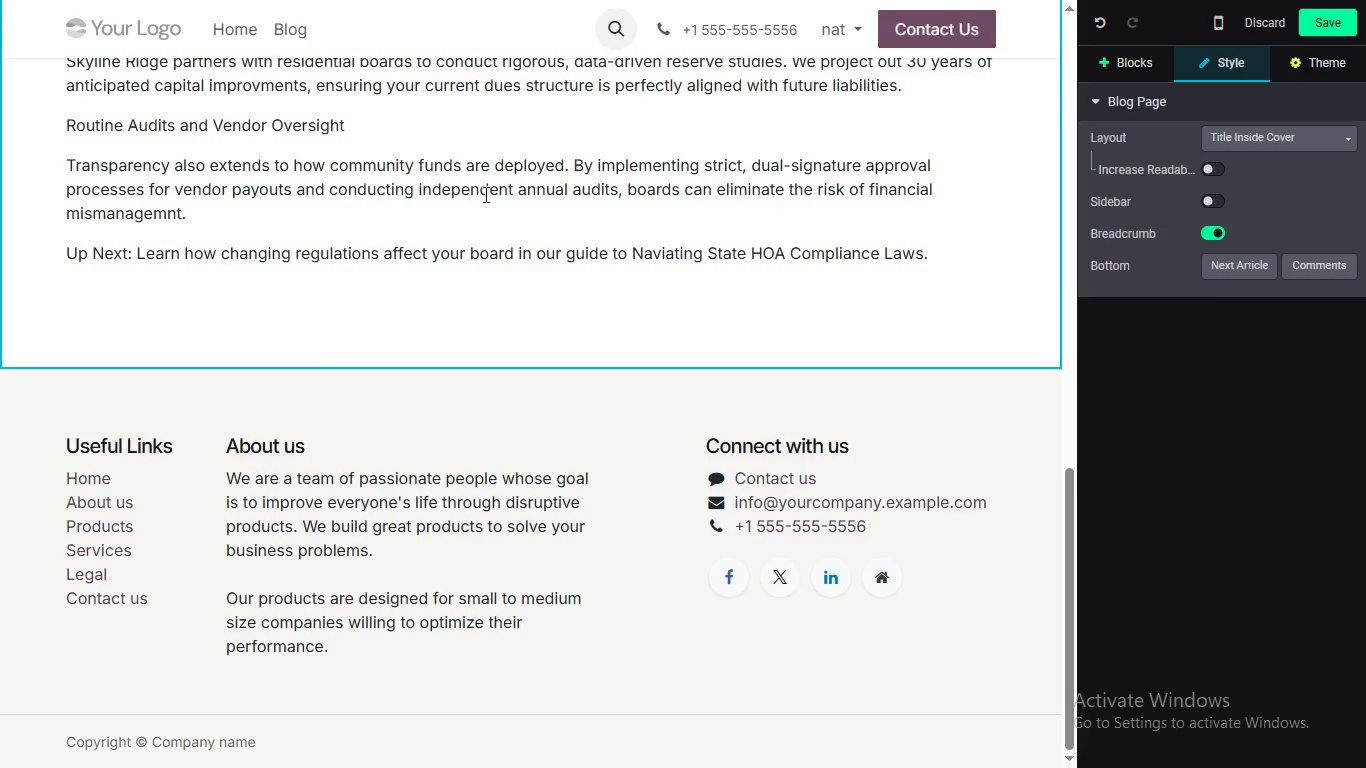 
wait(11.47)
 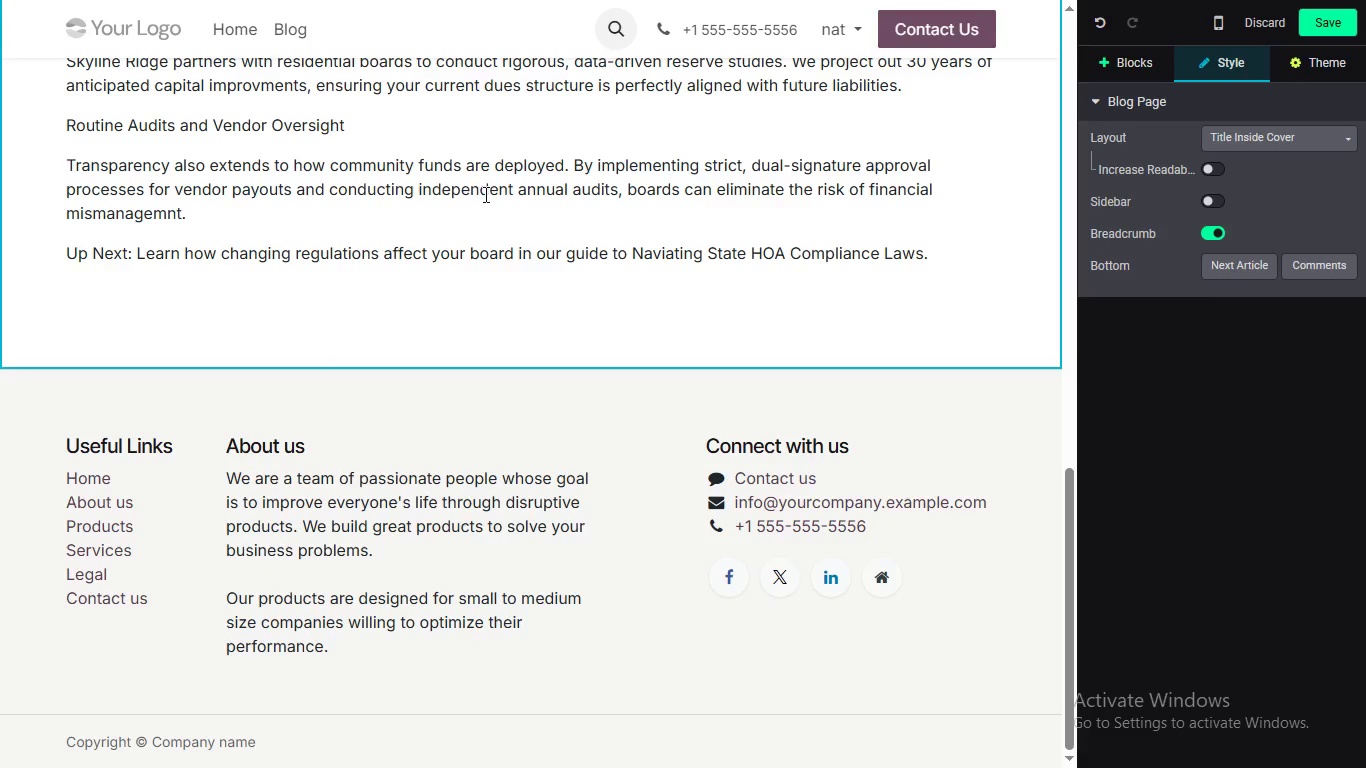 
left_click_drag(start_coordinate=[1070, 531], to_coordinate=[1064, 446])
 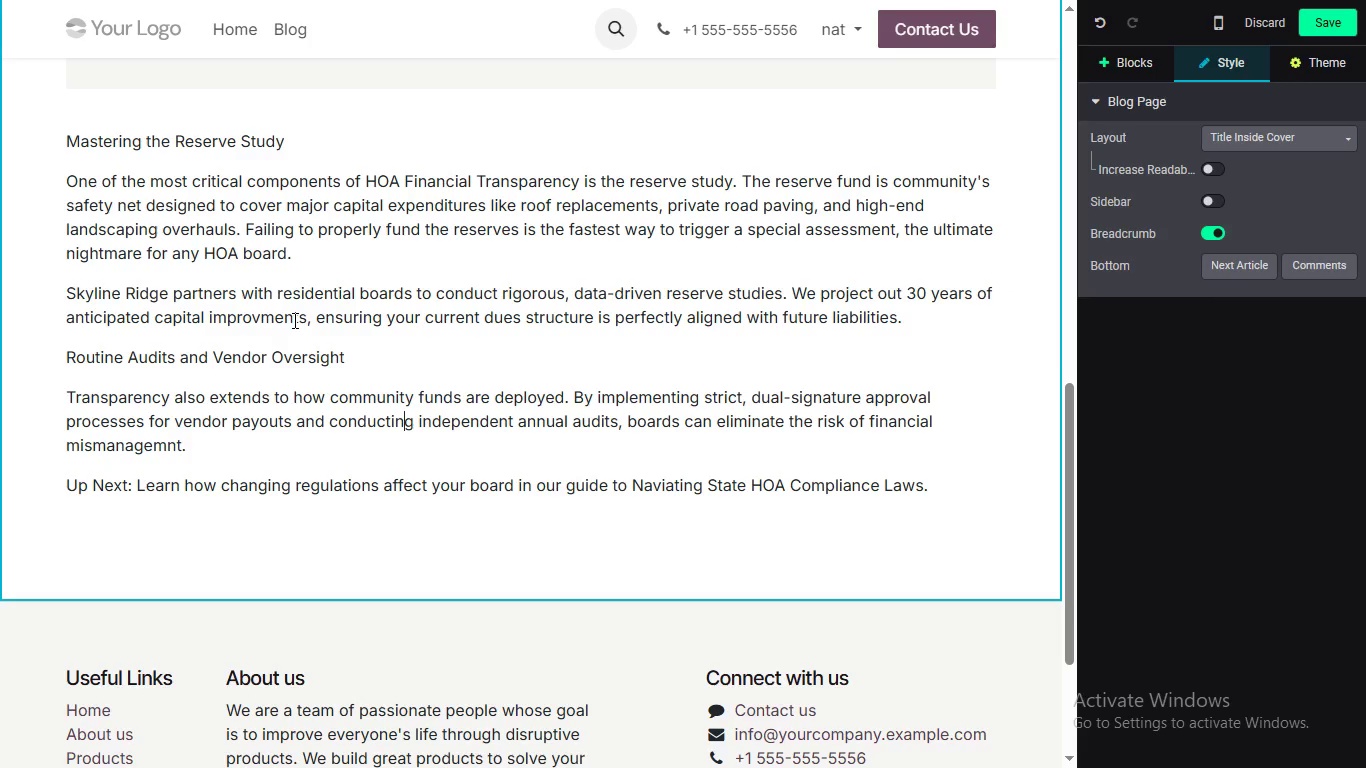 
wait(23.78)
 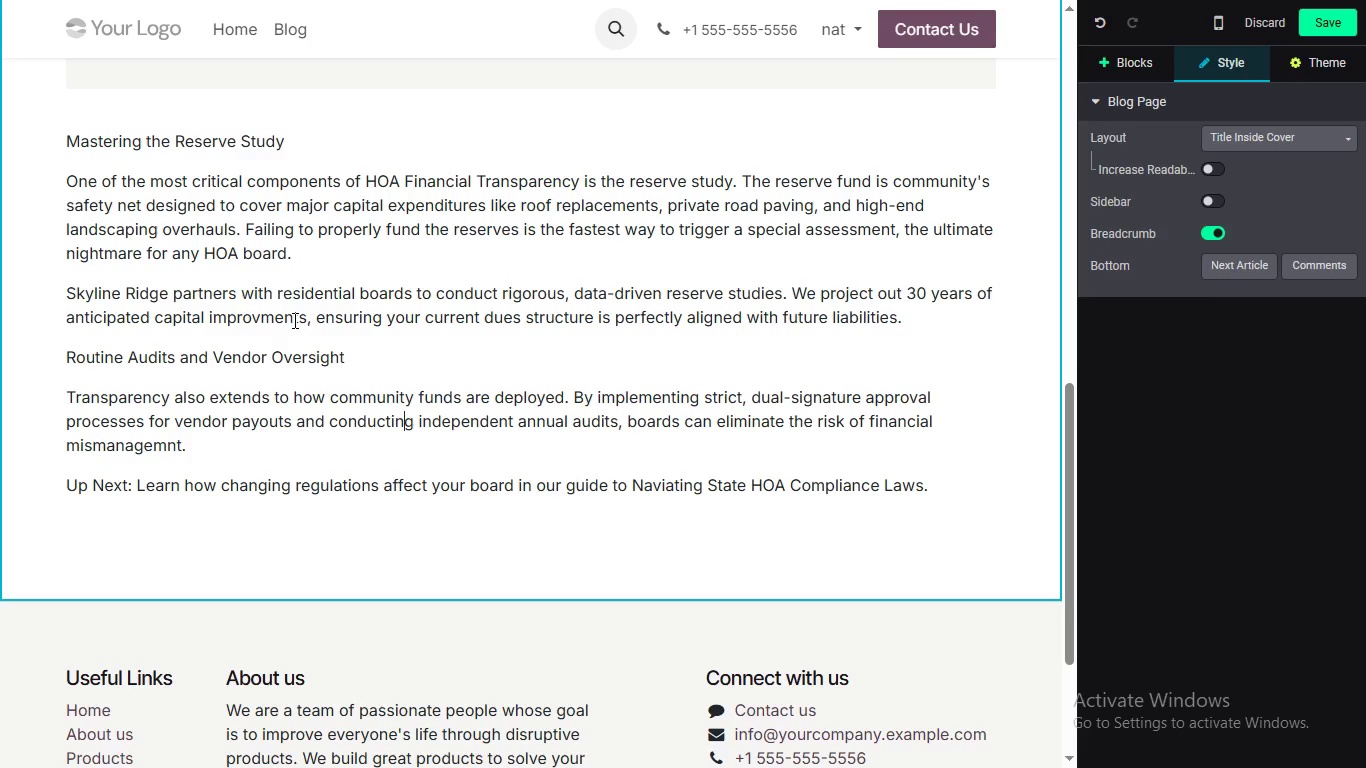 
left_click_drag(start_coordinate=[1073, 458], to_coordinate=[1043, 360])
 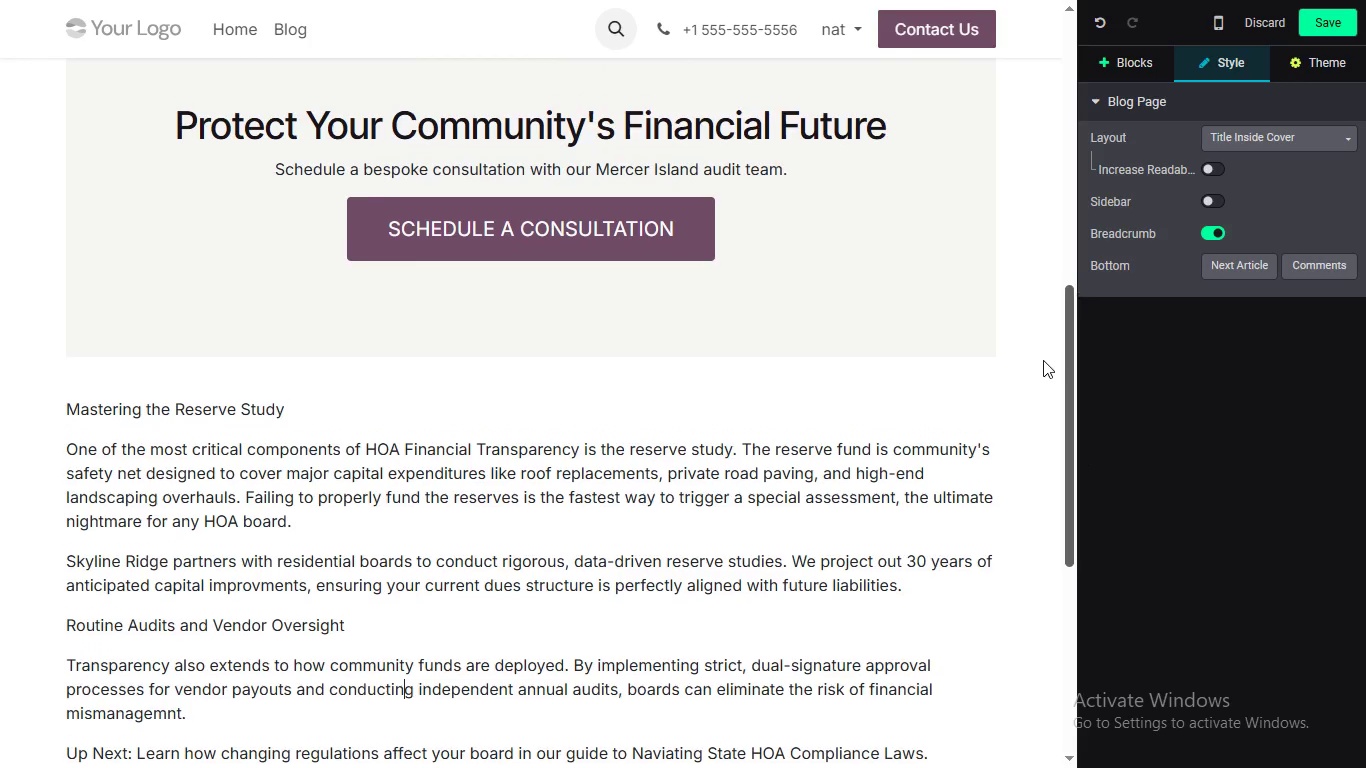 
left_click_drag(start_coordinate=[1043, 360], to_coordinate=[1037, 327])
 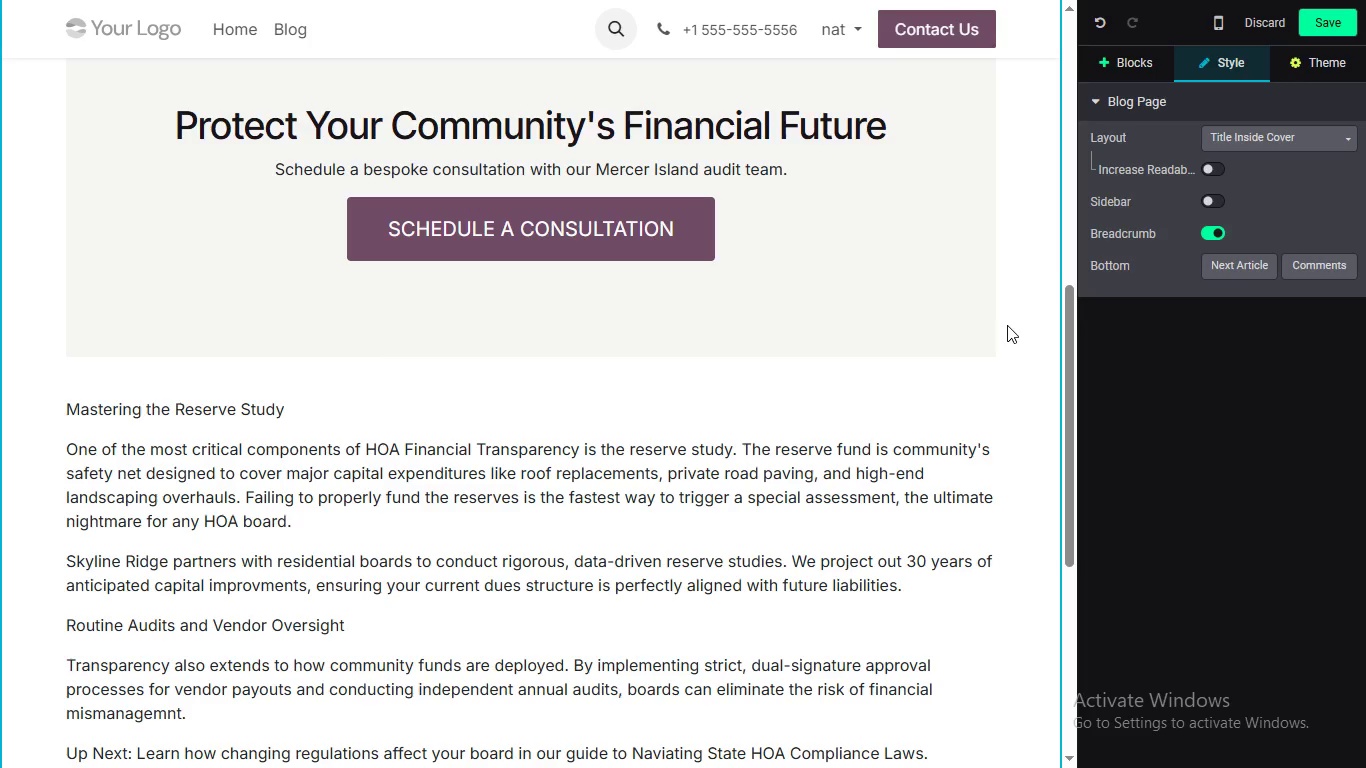 
wait(38.64)
 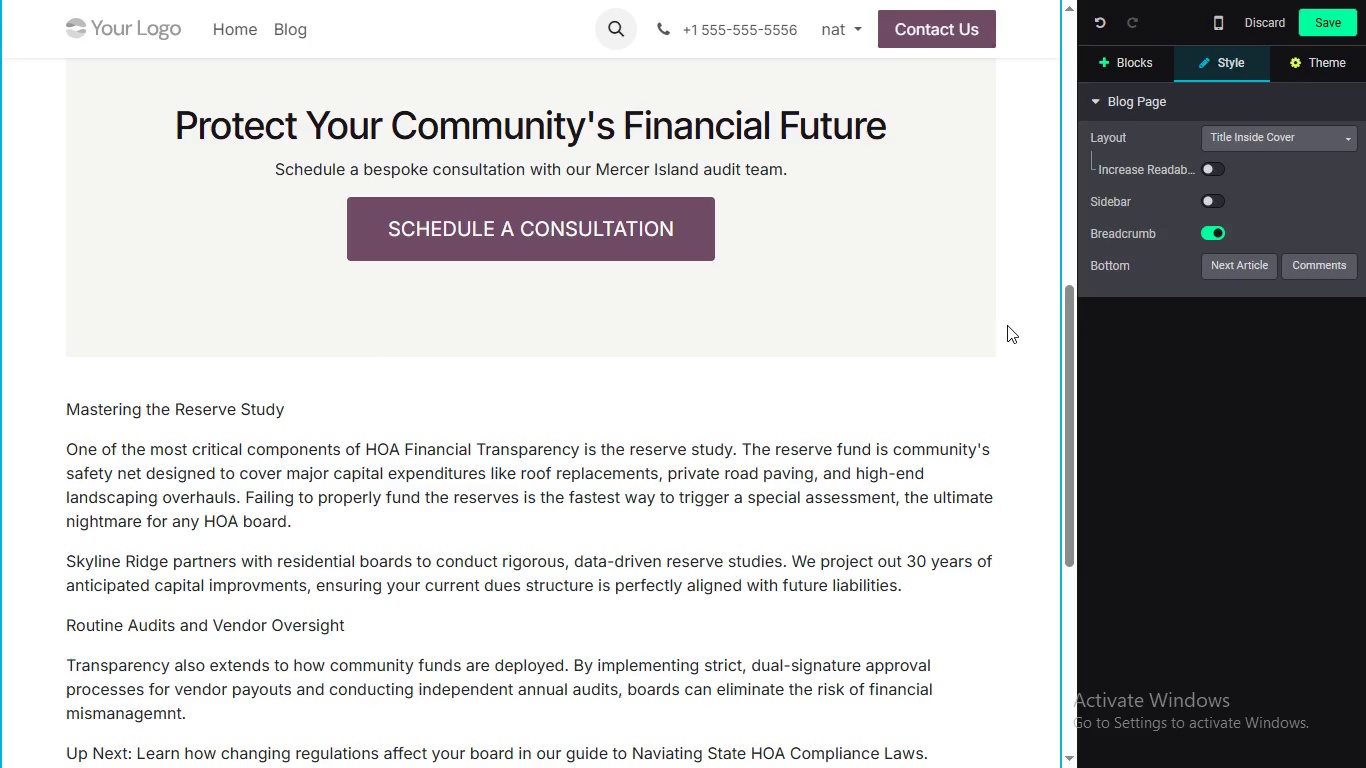 
scroll: coordinate [545, 416], scroll_direction: up, amount: 2.0
 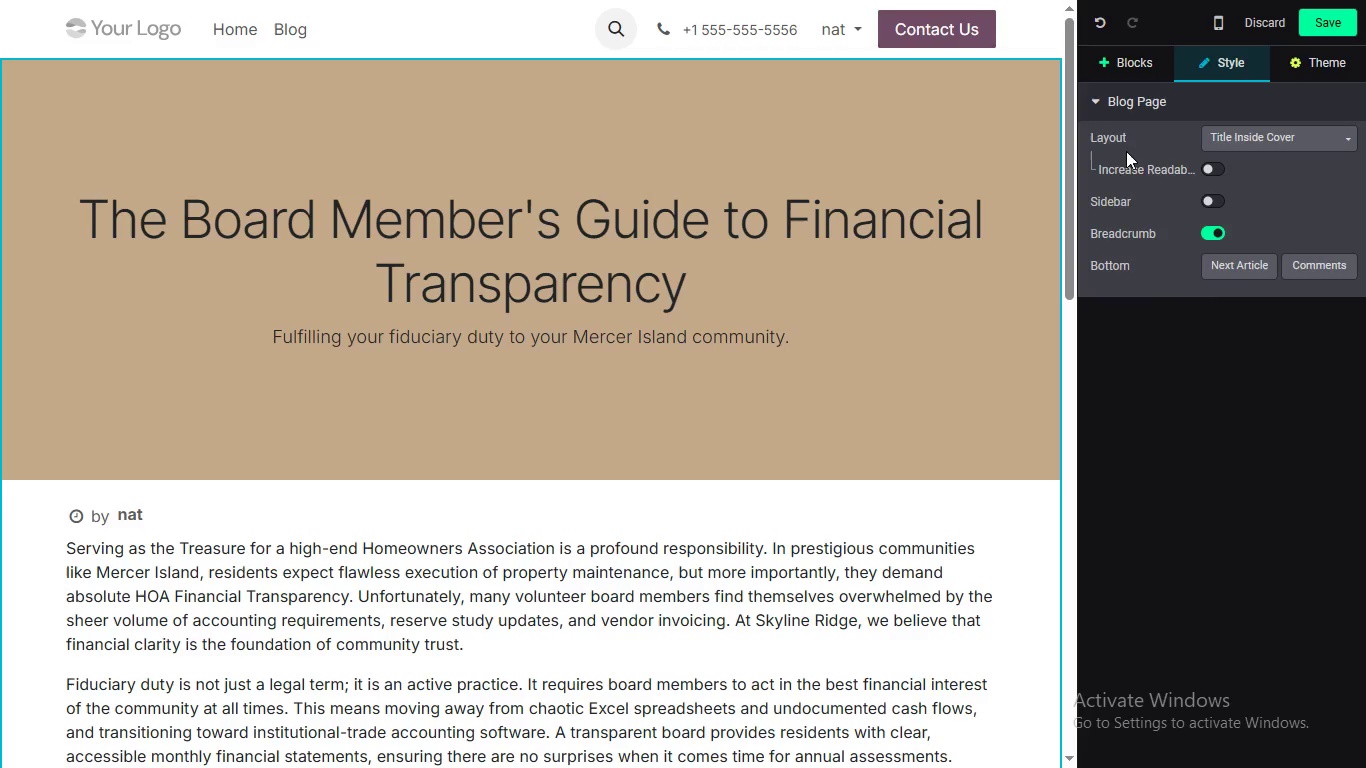 
wait(6.56)
 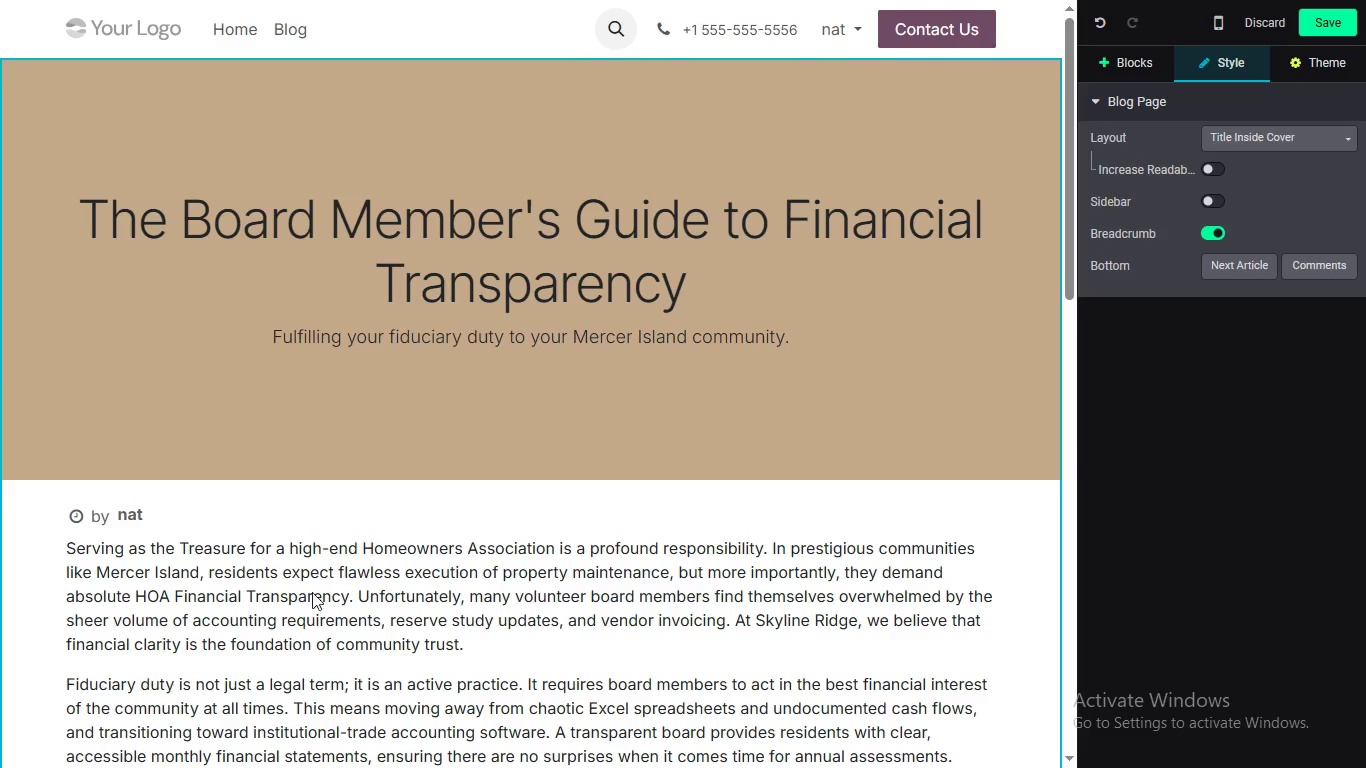 
double_click([1002, 307])
 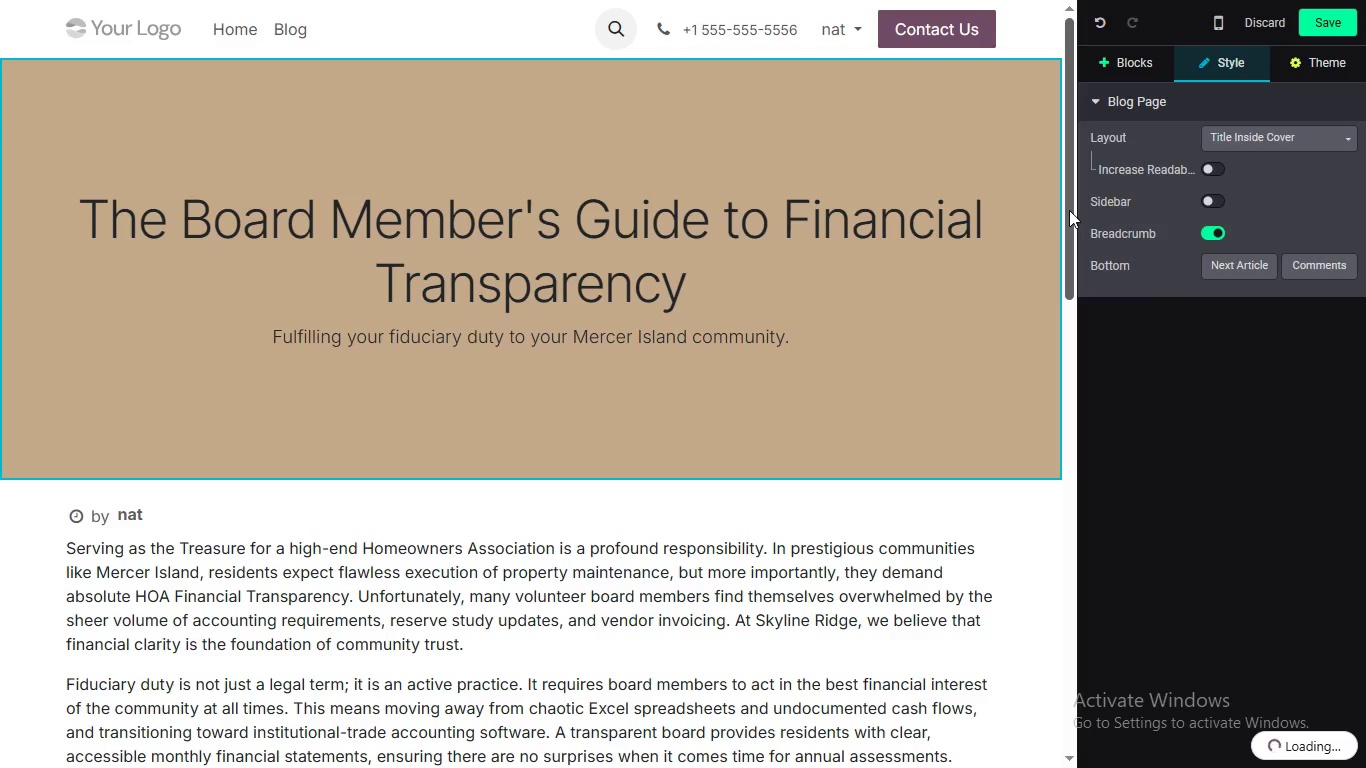 
mouse_move([1038, 203])
 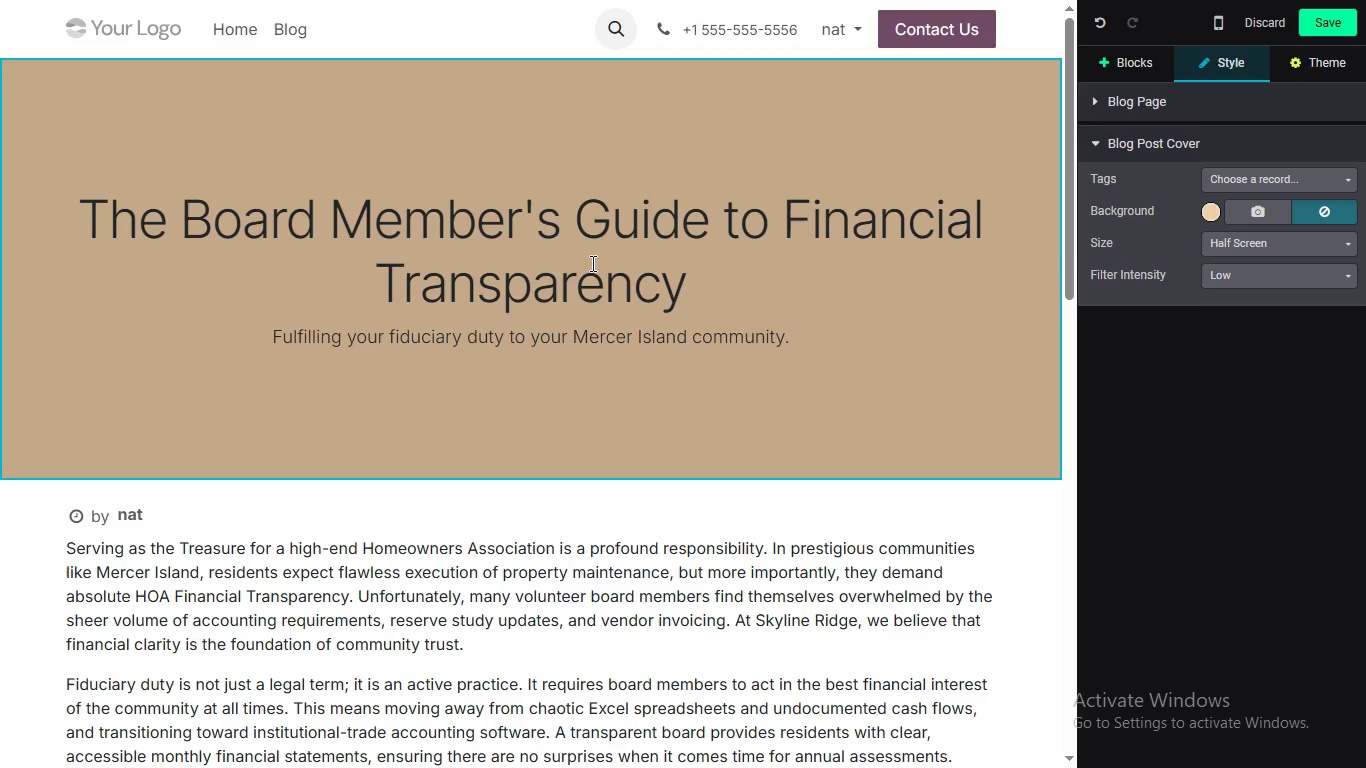 
wait(8.34)
 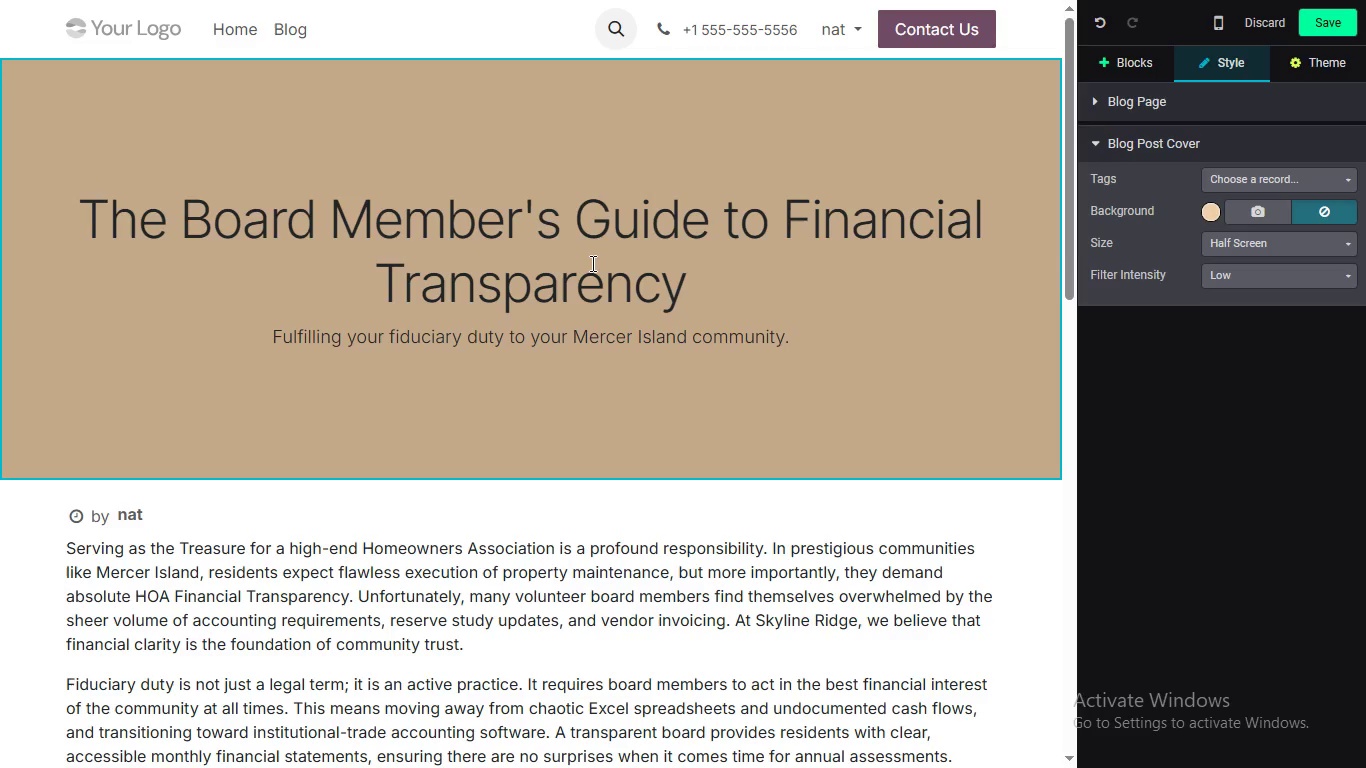 
left_click([1222, 245])
 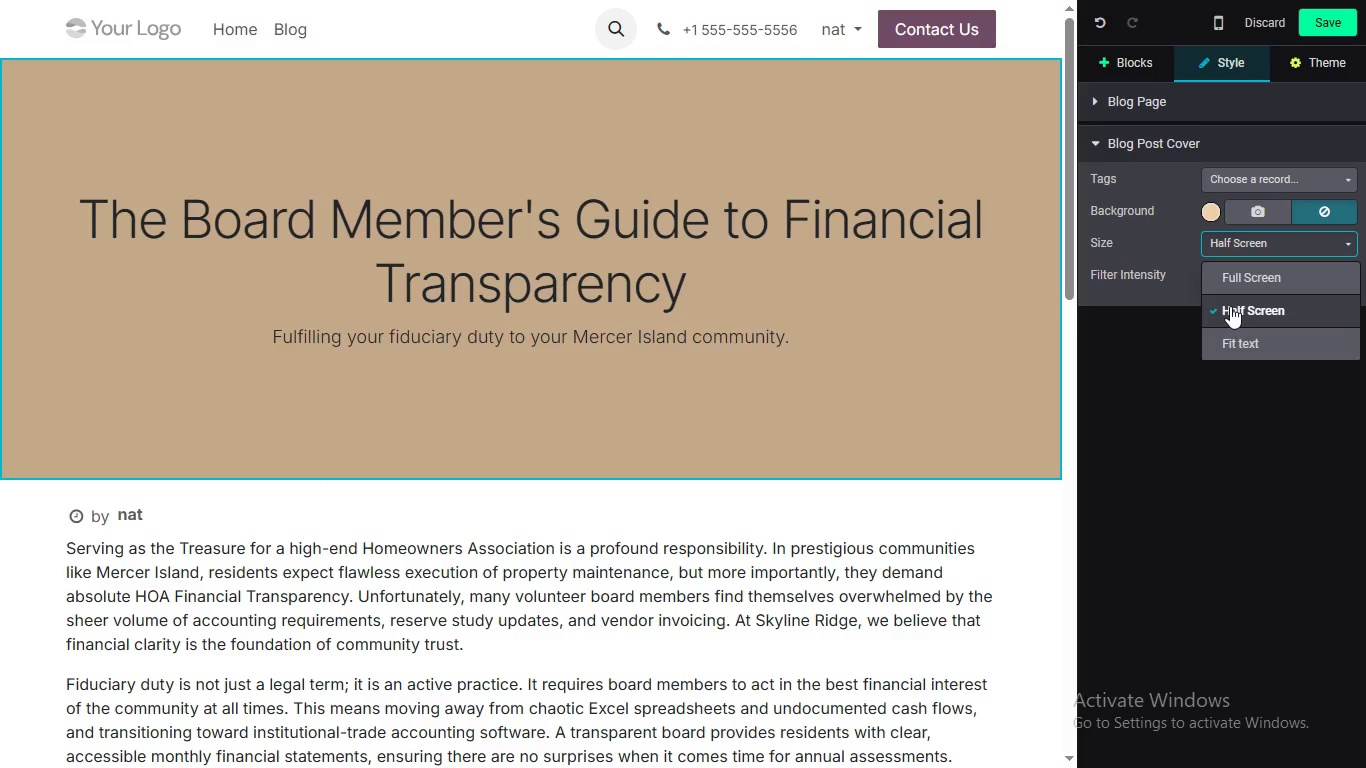 
wait(9.41)
 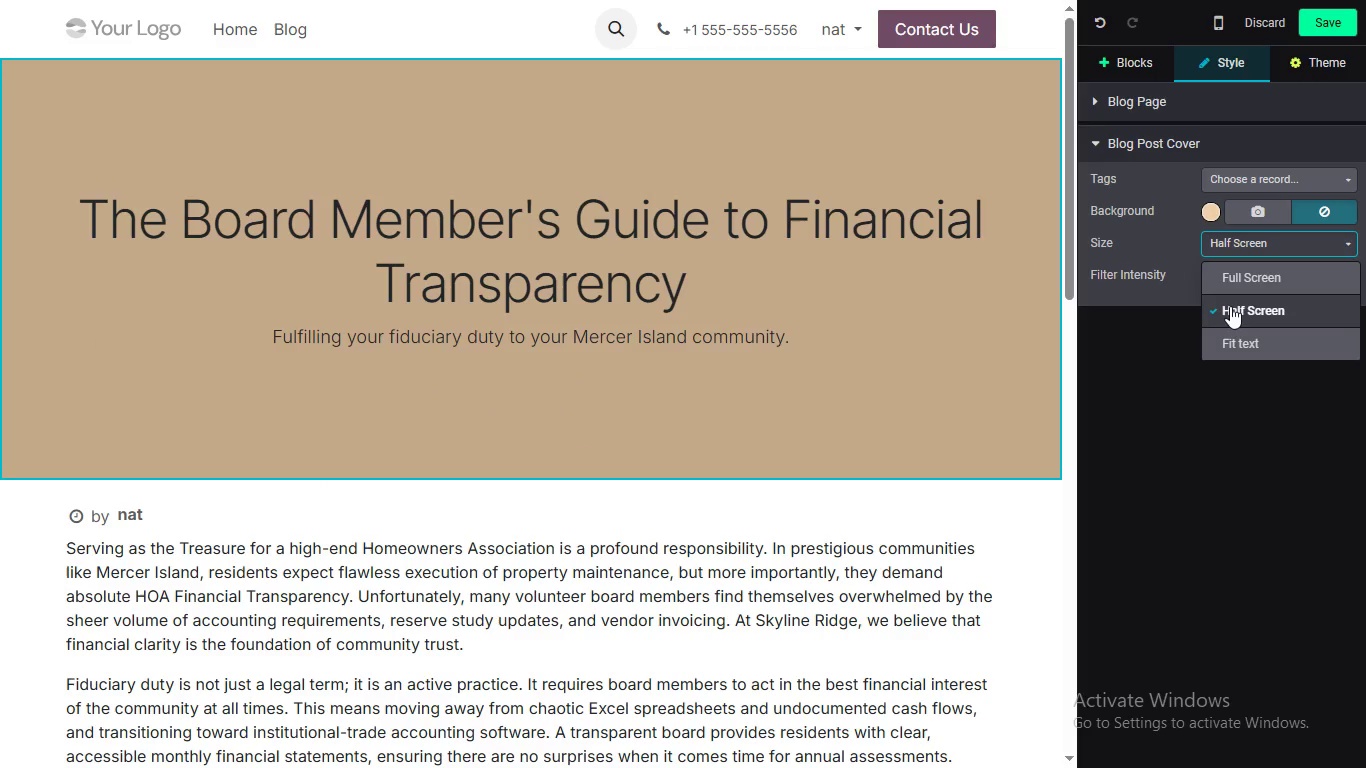 
left_click([1182, 334])
 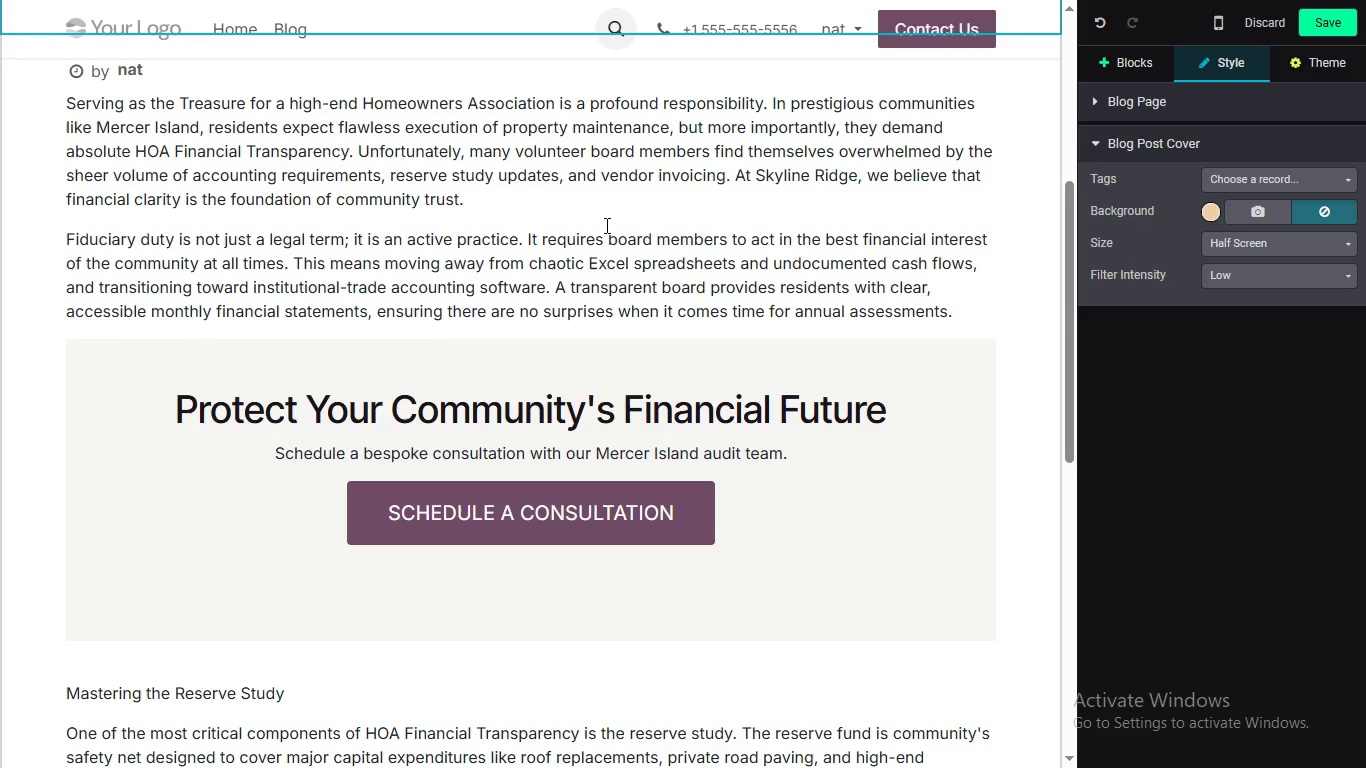 
left_click_drag(start_coordinate=[1071, 230], to_coordinate=[1075, 393])
 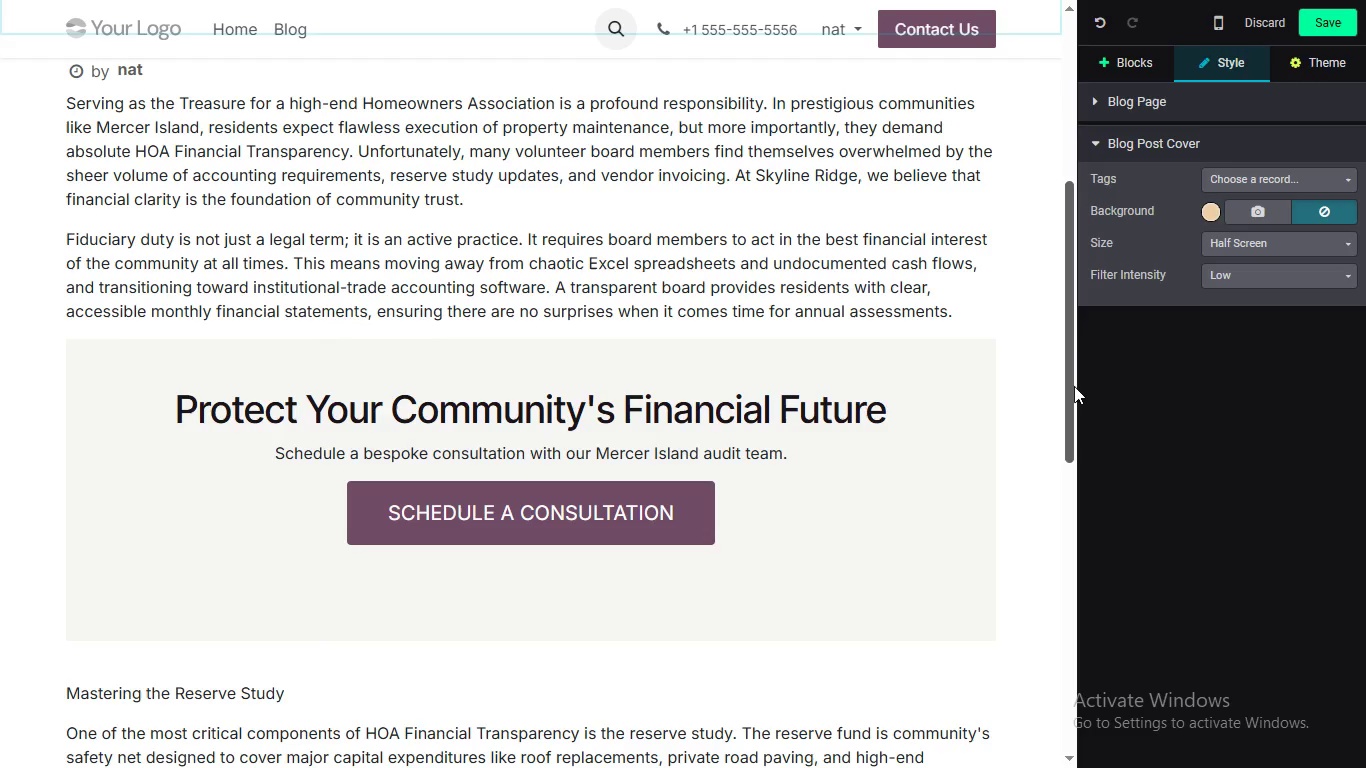 
left_click([81, 105])
 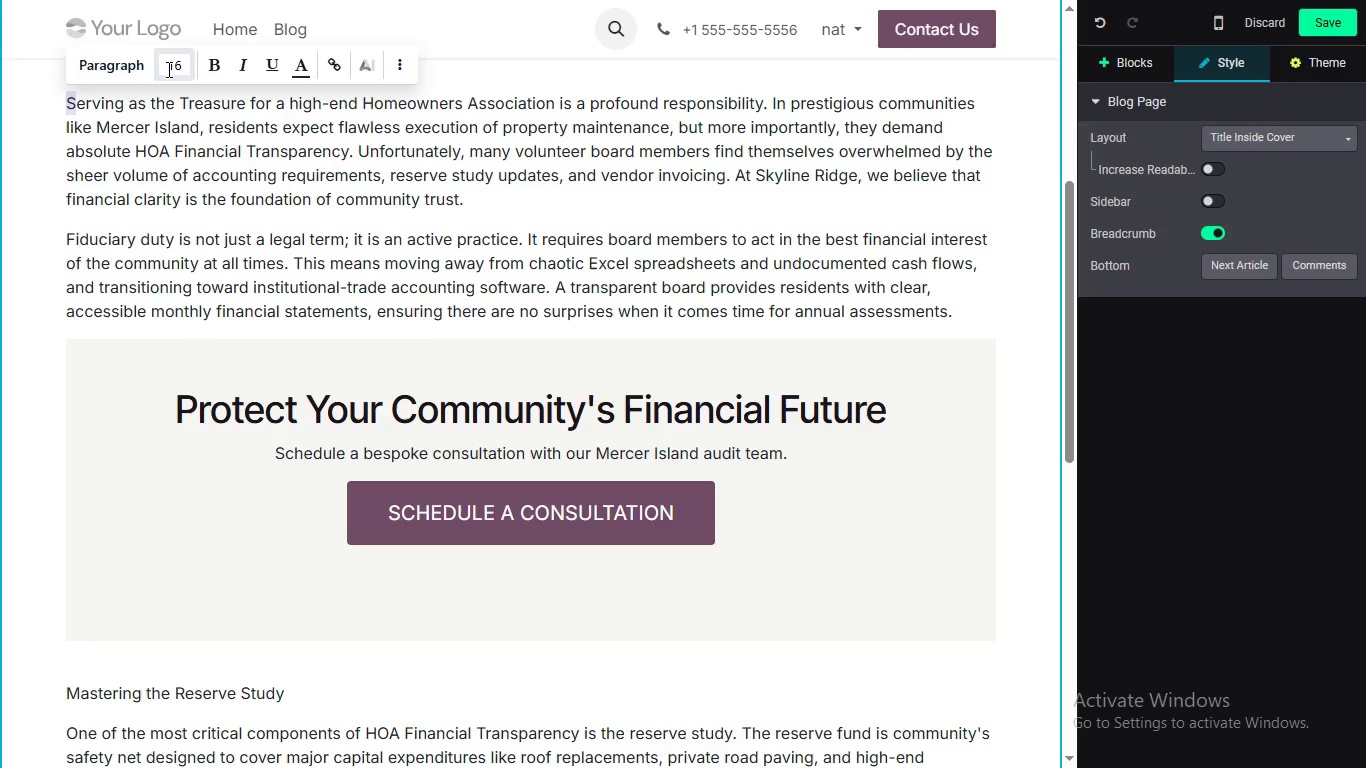 
left_click_drag(start_coordinate=[79, 106], to_coordinate=[68, 111])
 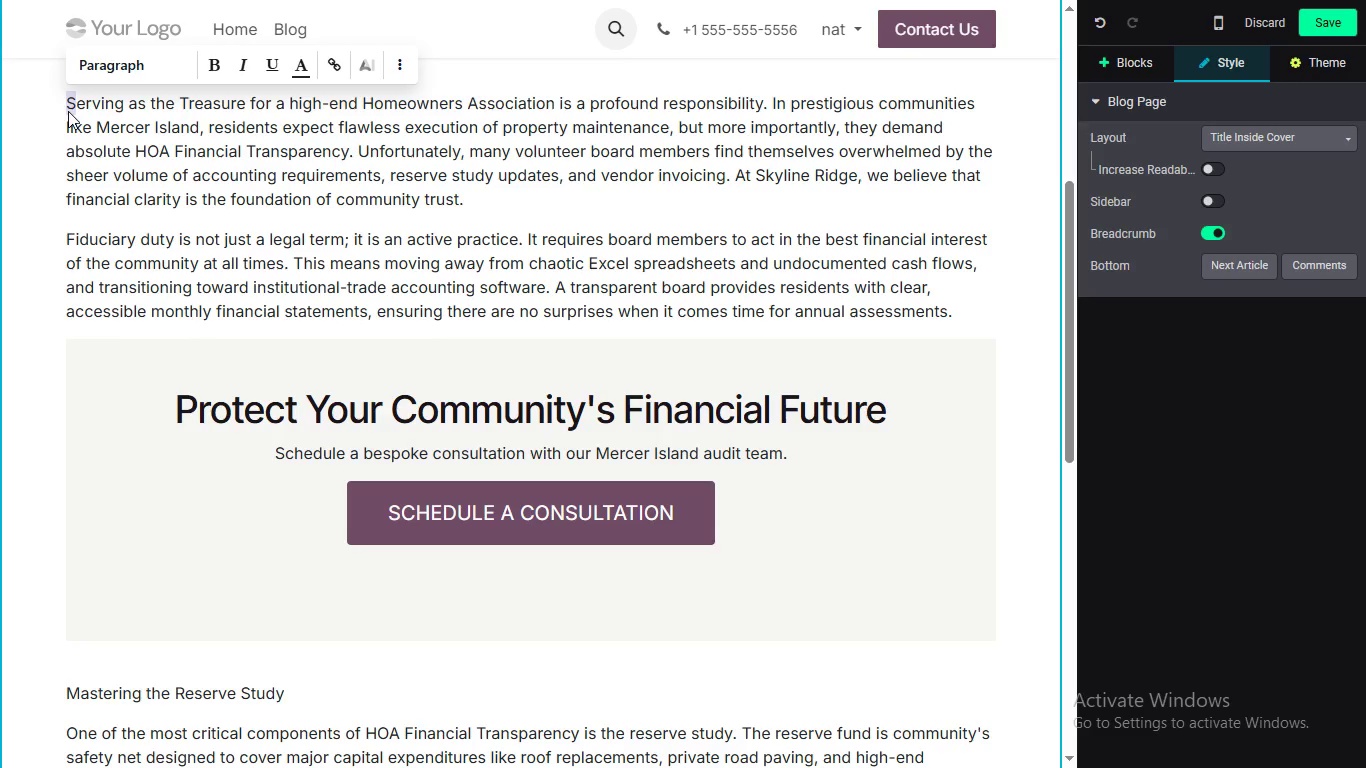 
left_click([166, 70])
 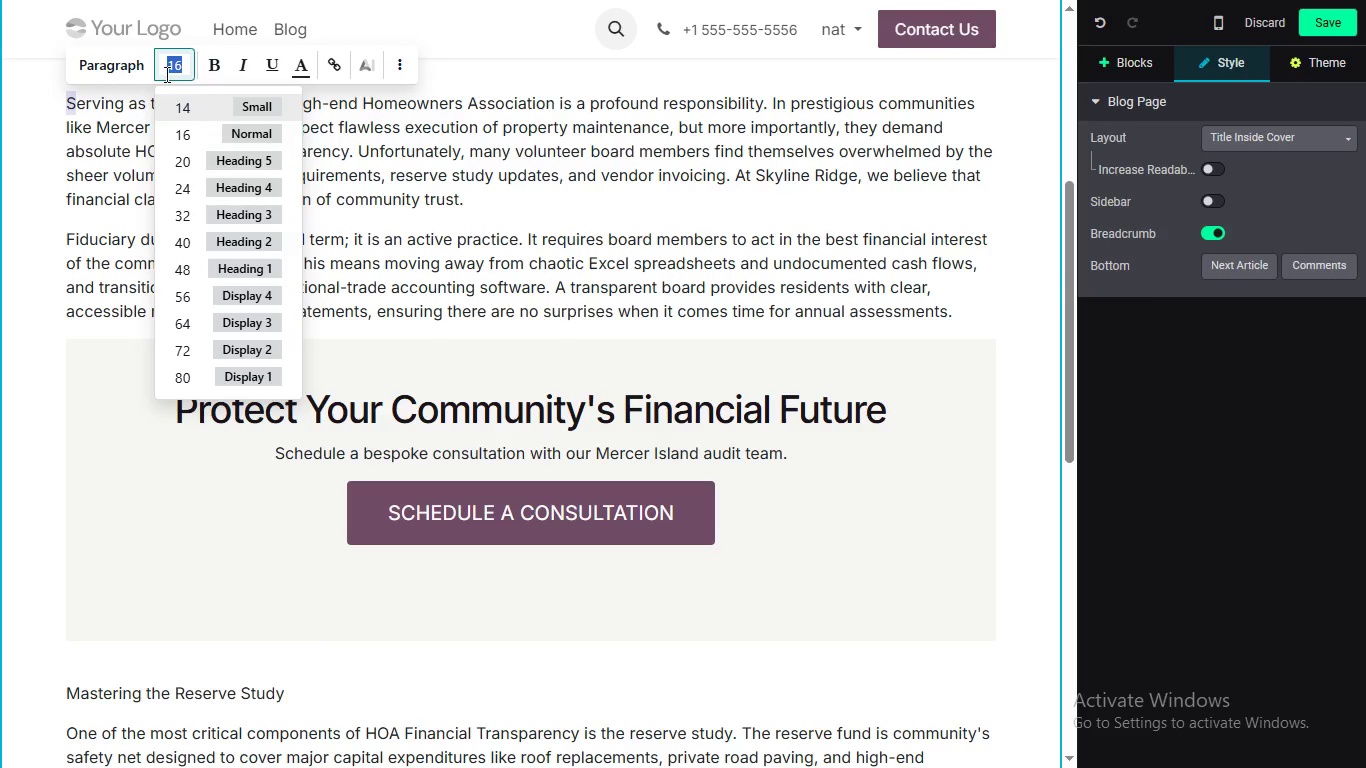 
wait(5.74)
 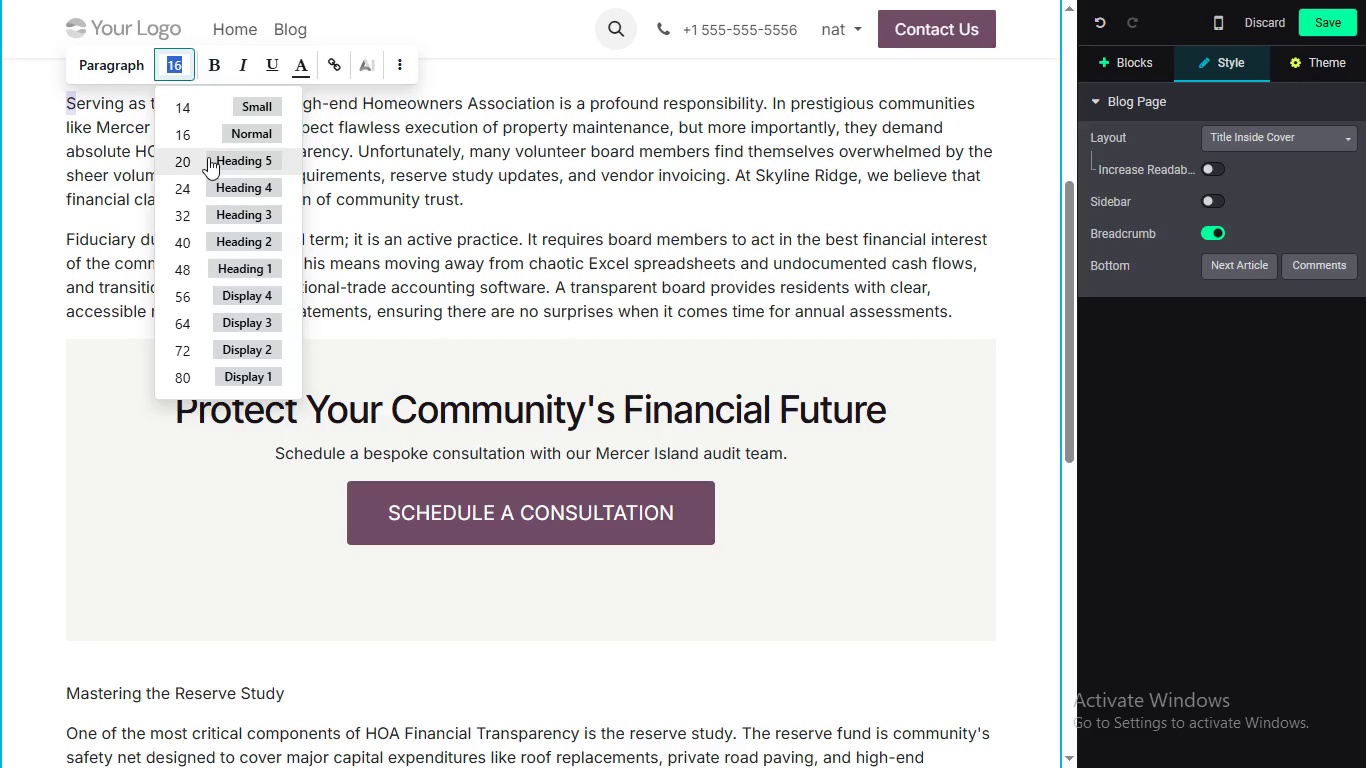 
type(50)
 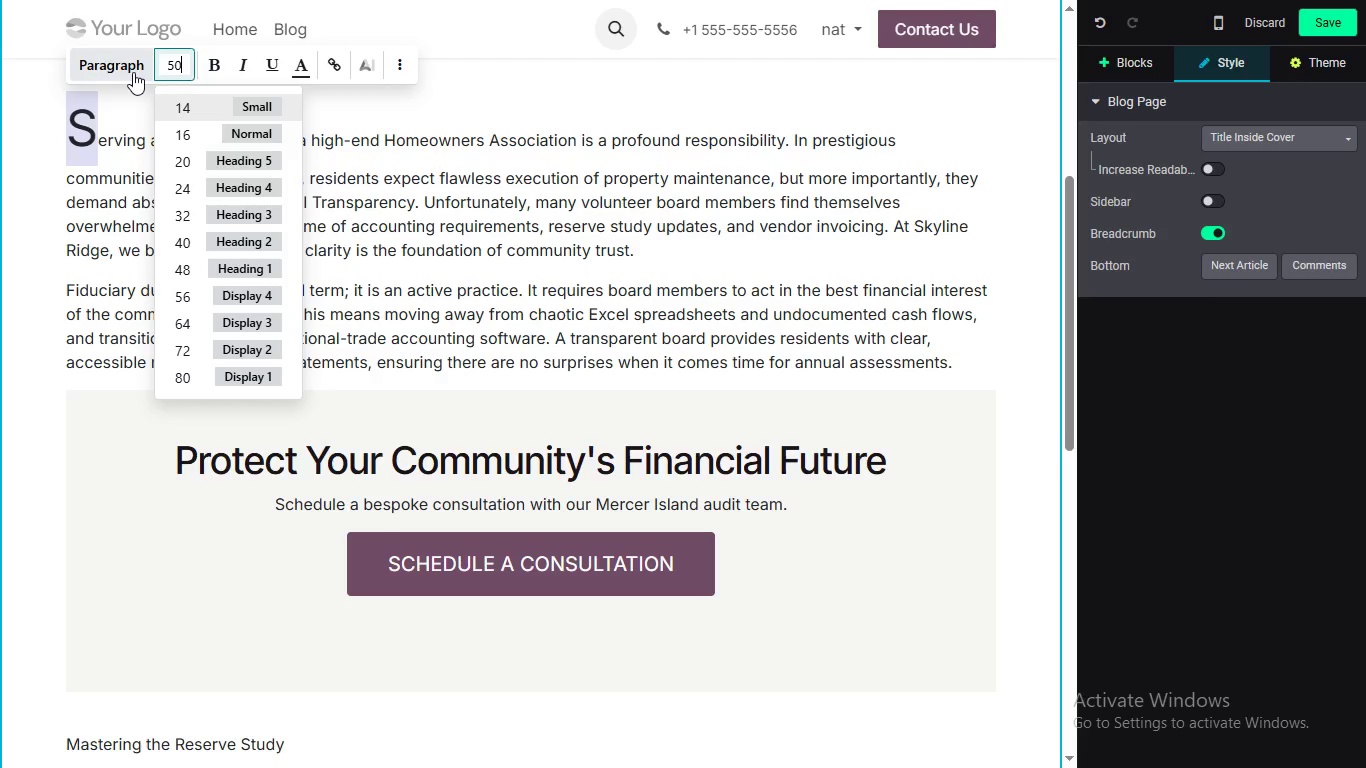 
wait(28.78)
 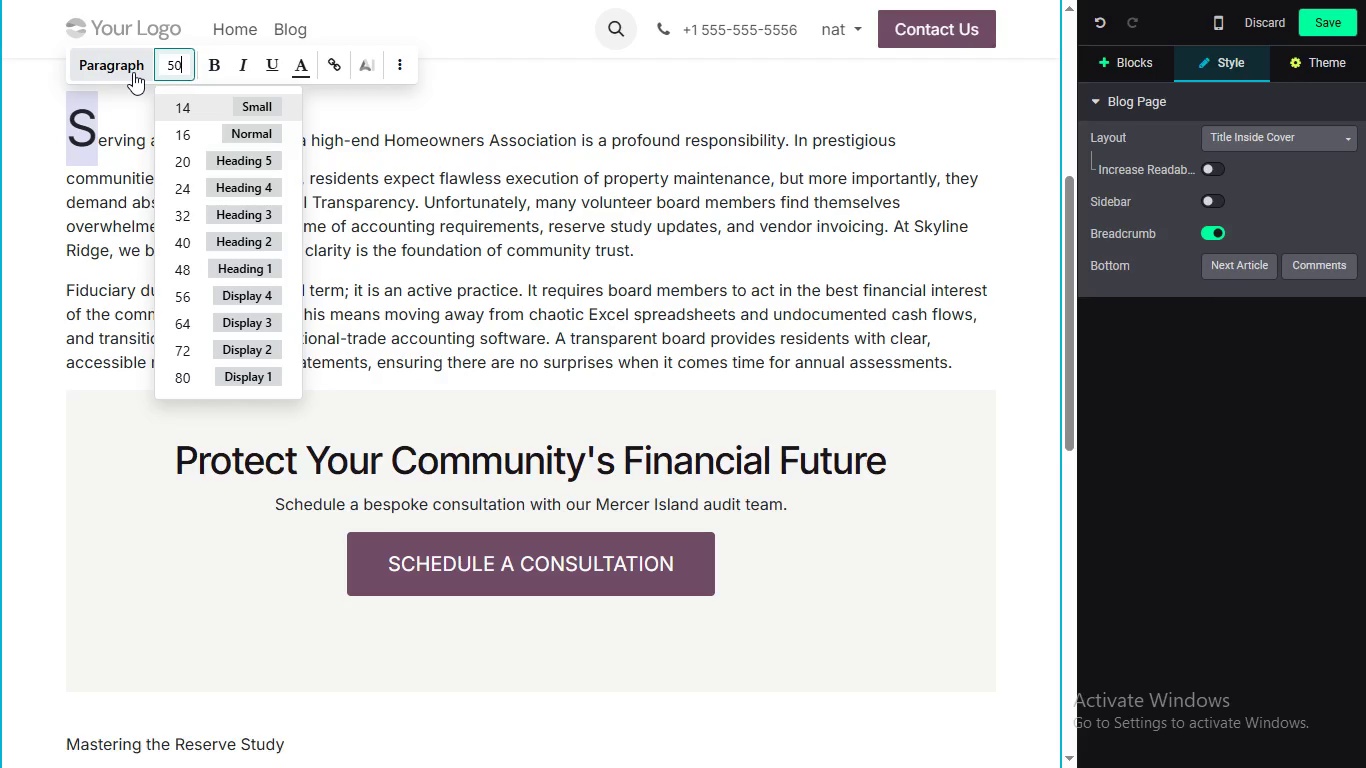 
key(Backspace)
key(Backspace)
type(90)
 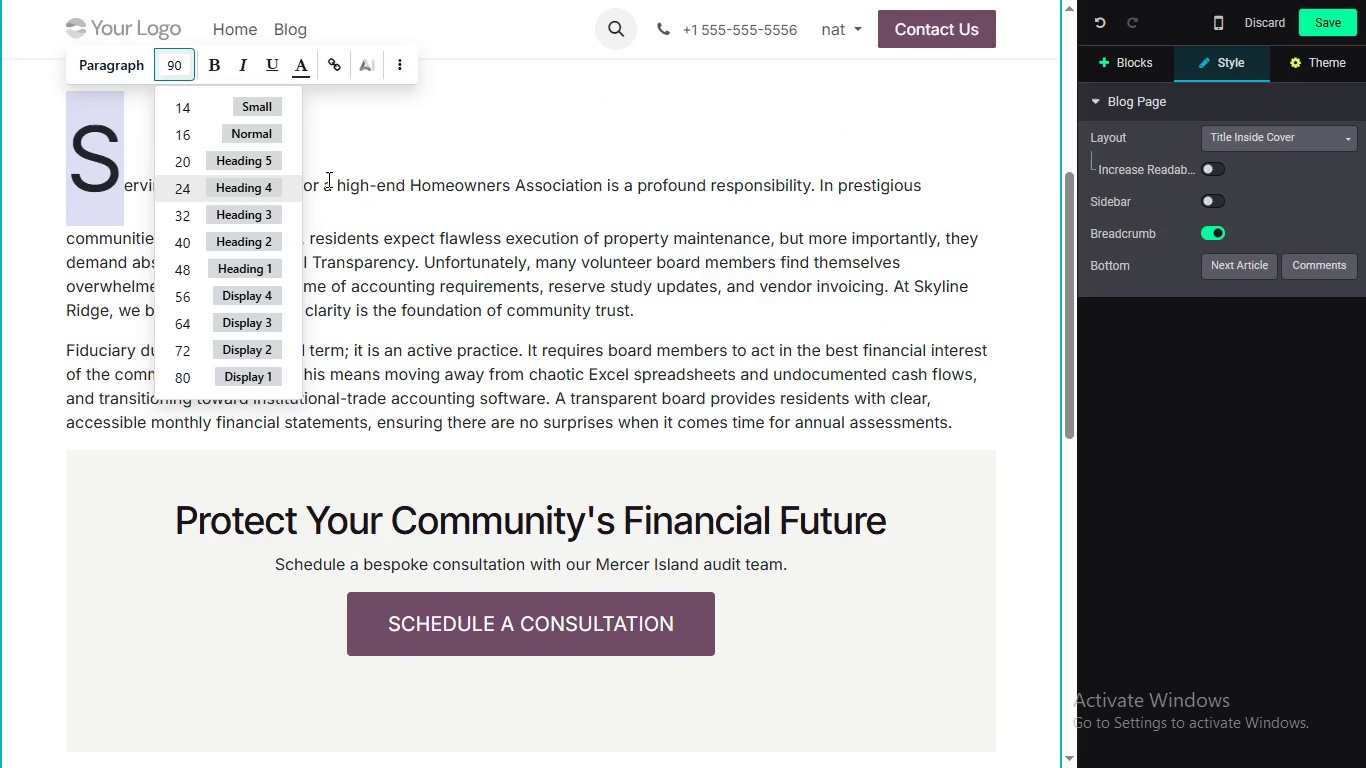 
wait(11.25)
 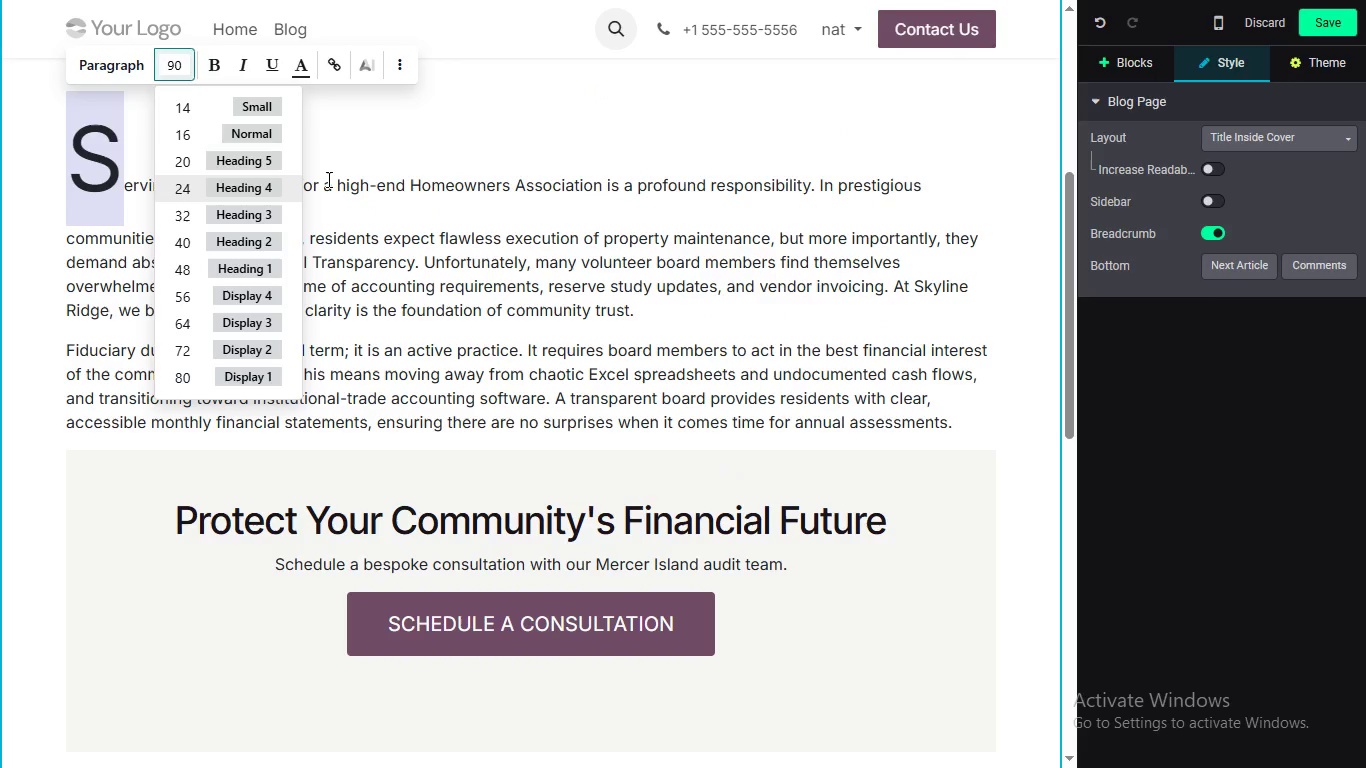 
left_click([357, 175])
 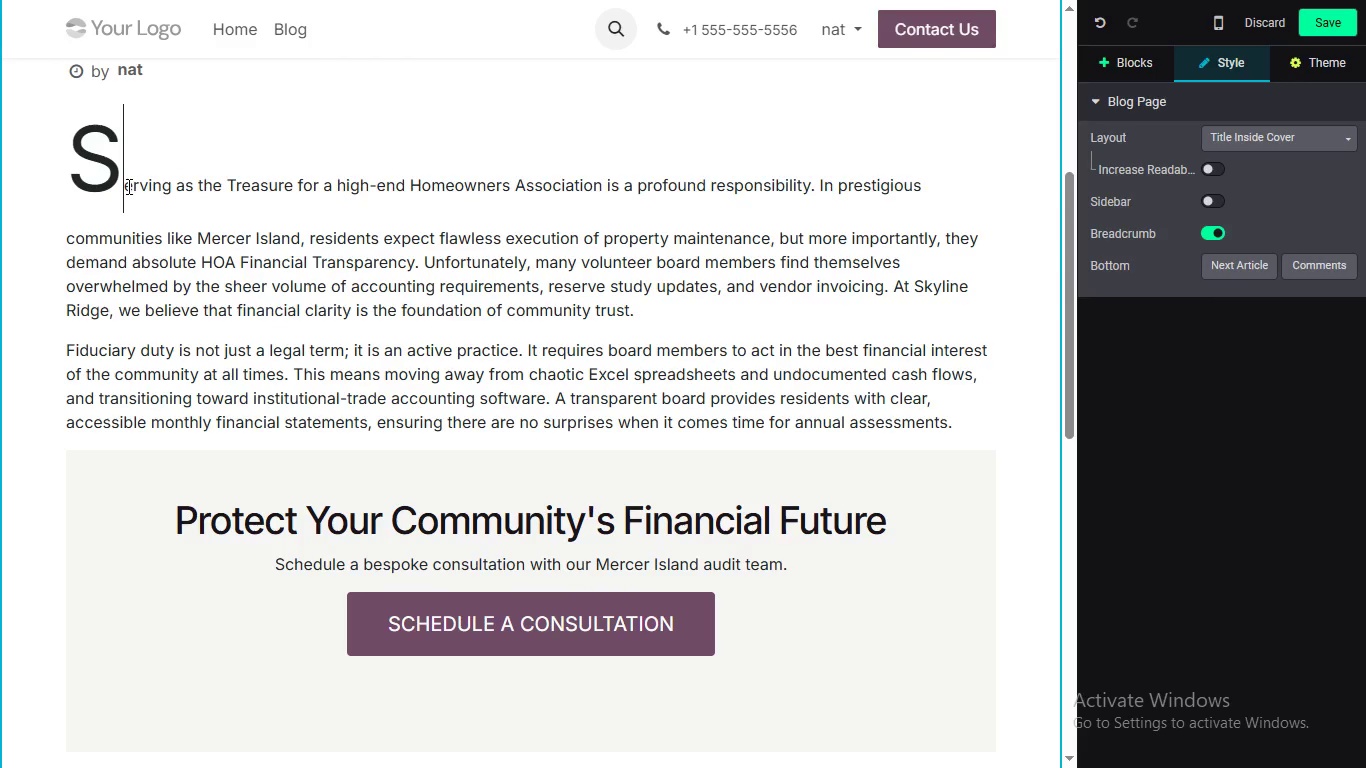 
left_click([127, 186])
 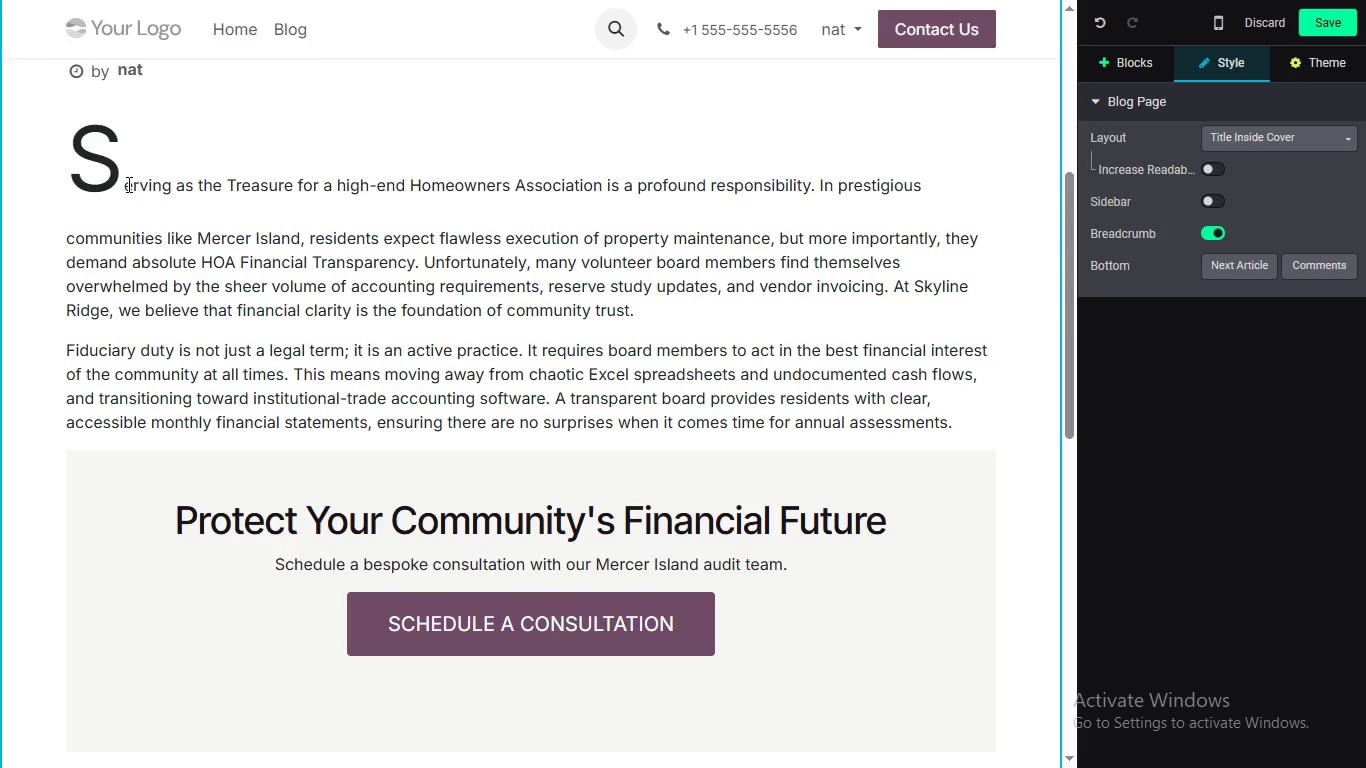 
left_click([126, 185])
 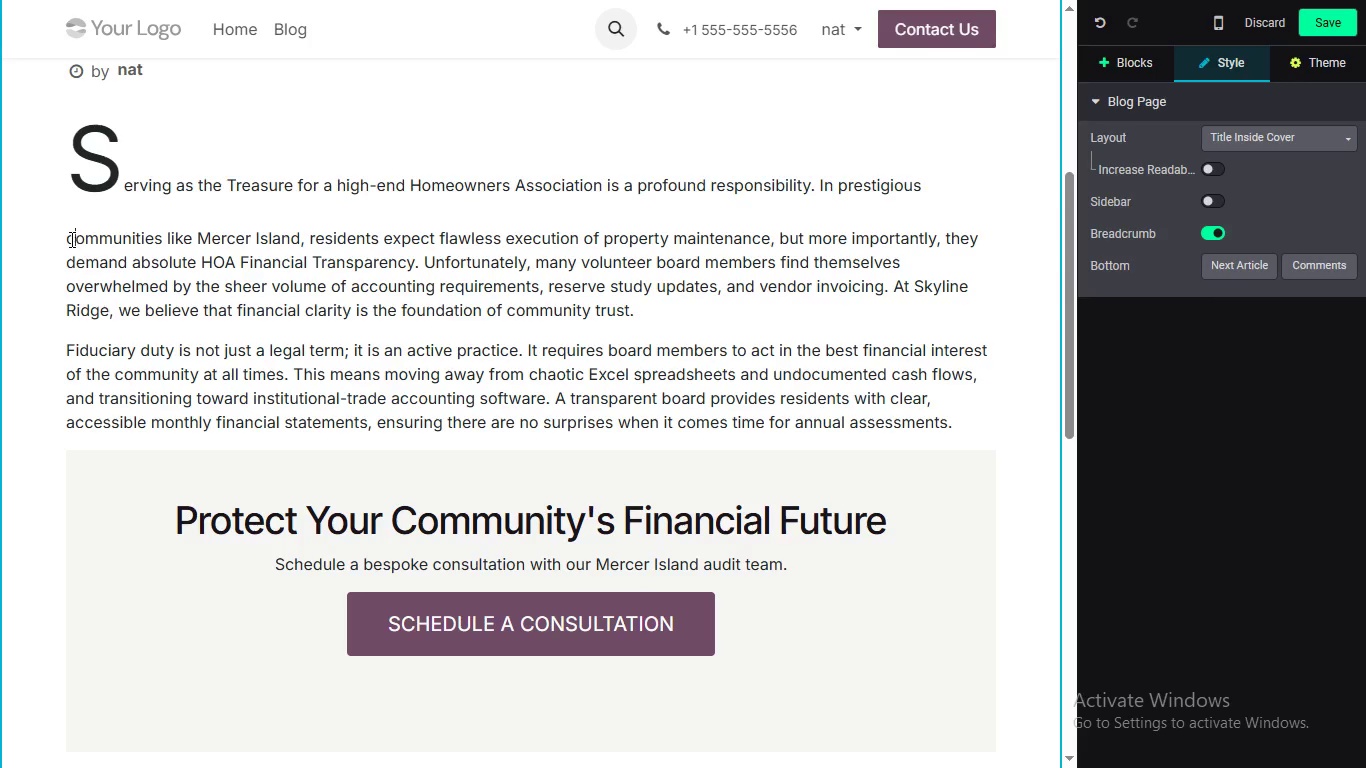 
left_click([72, 239])
 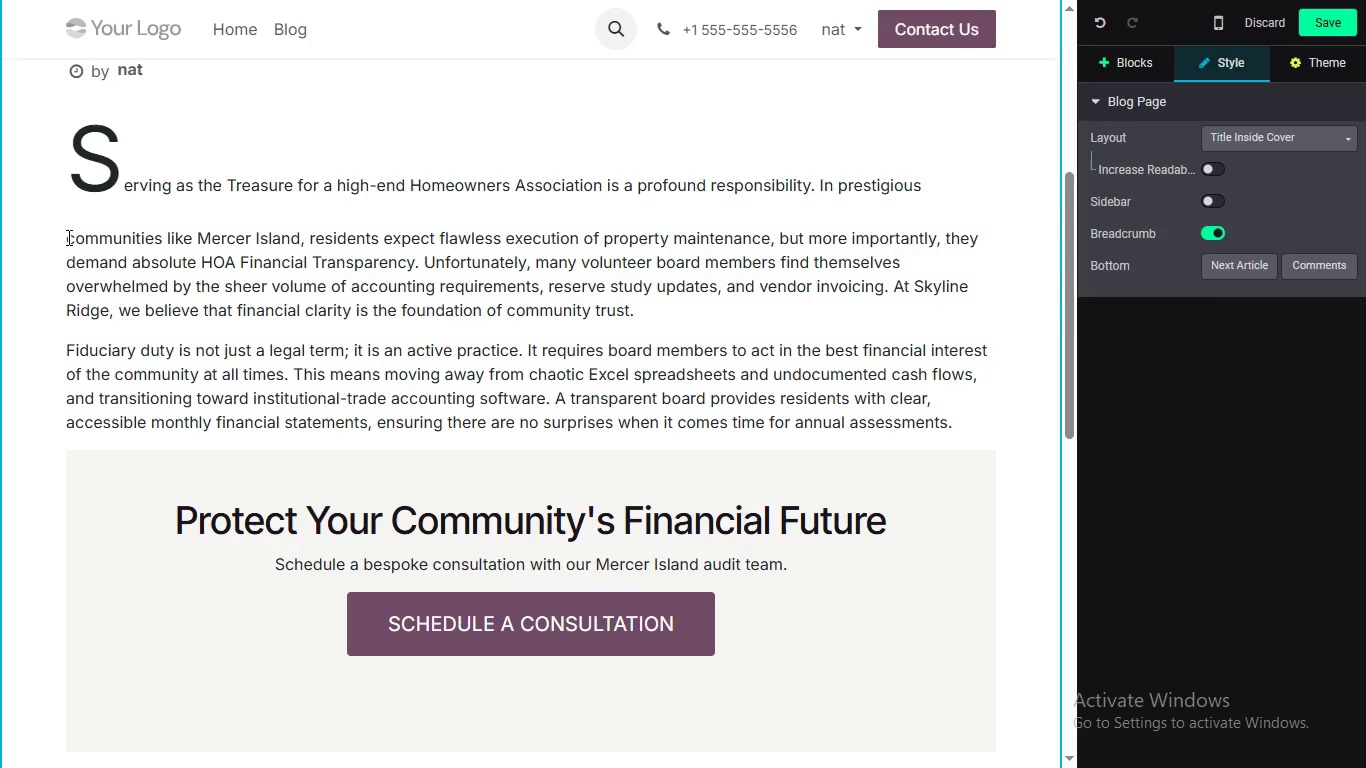 
left_click([67, 237])
 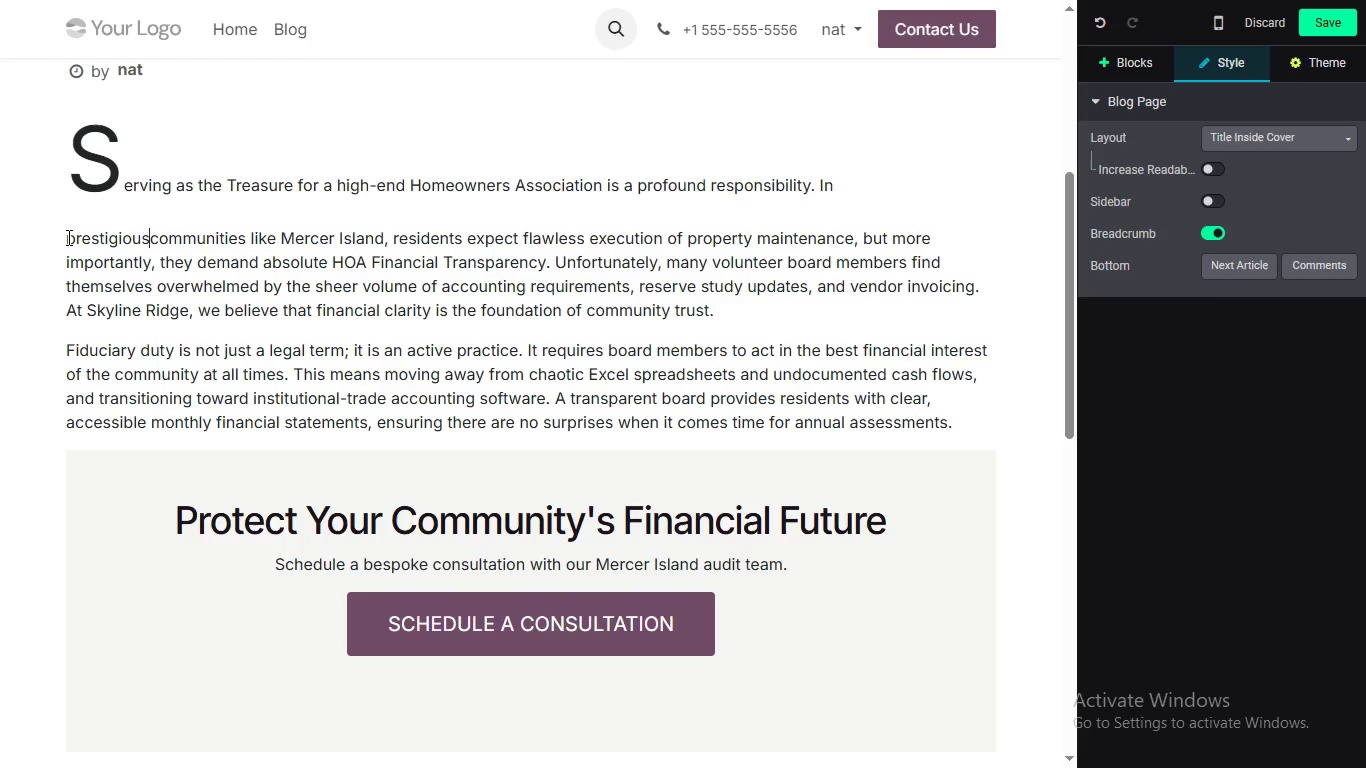 
key(Backspace)
 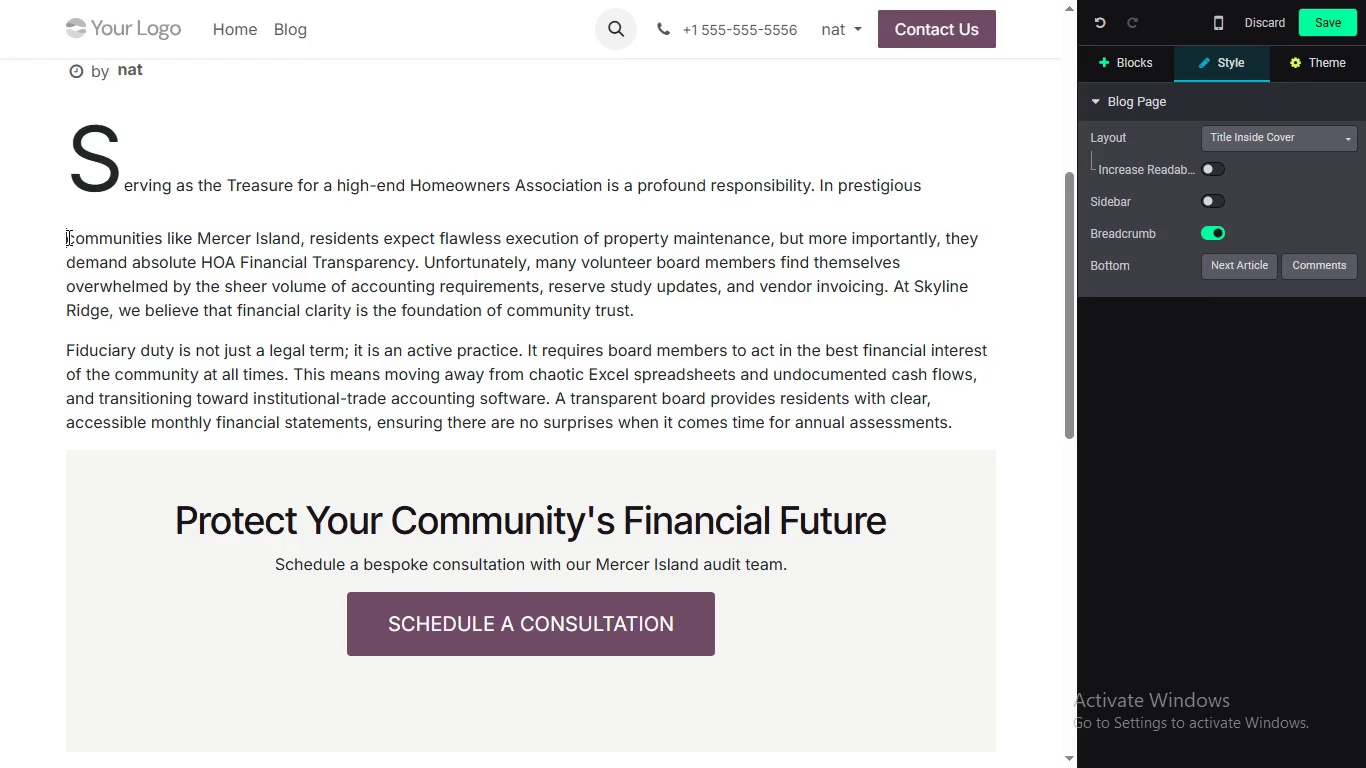 
key(Space)
 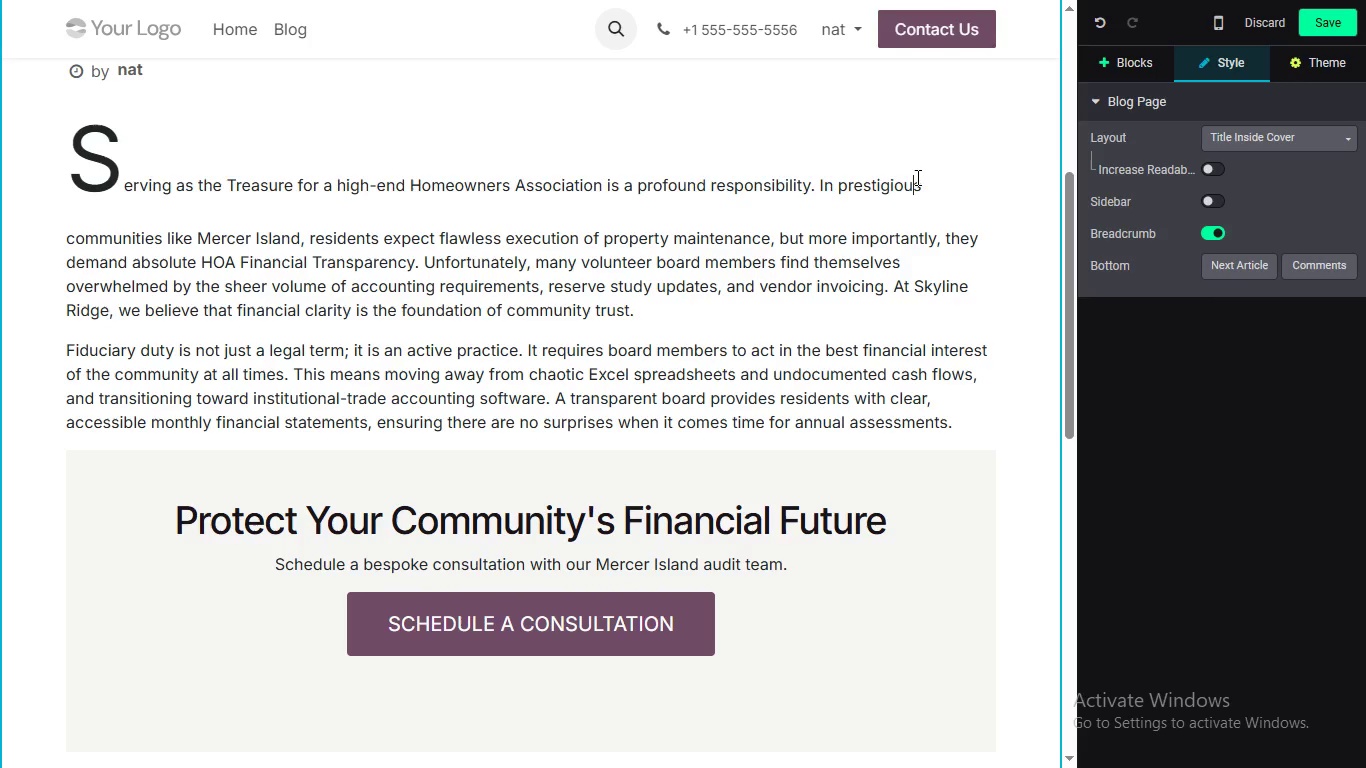 
left_click([916, 177])
 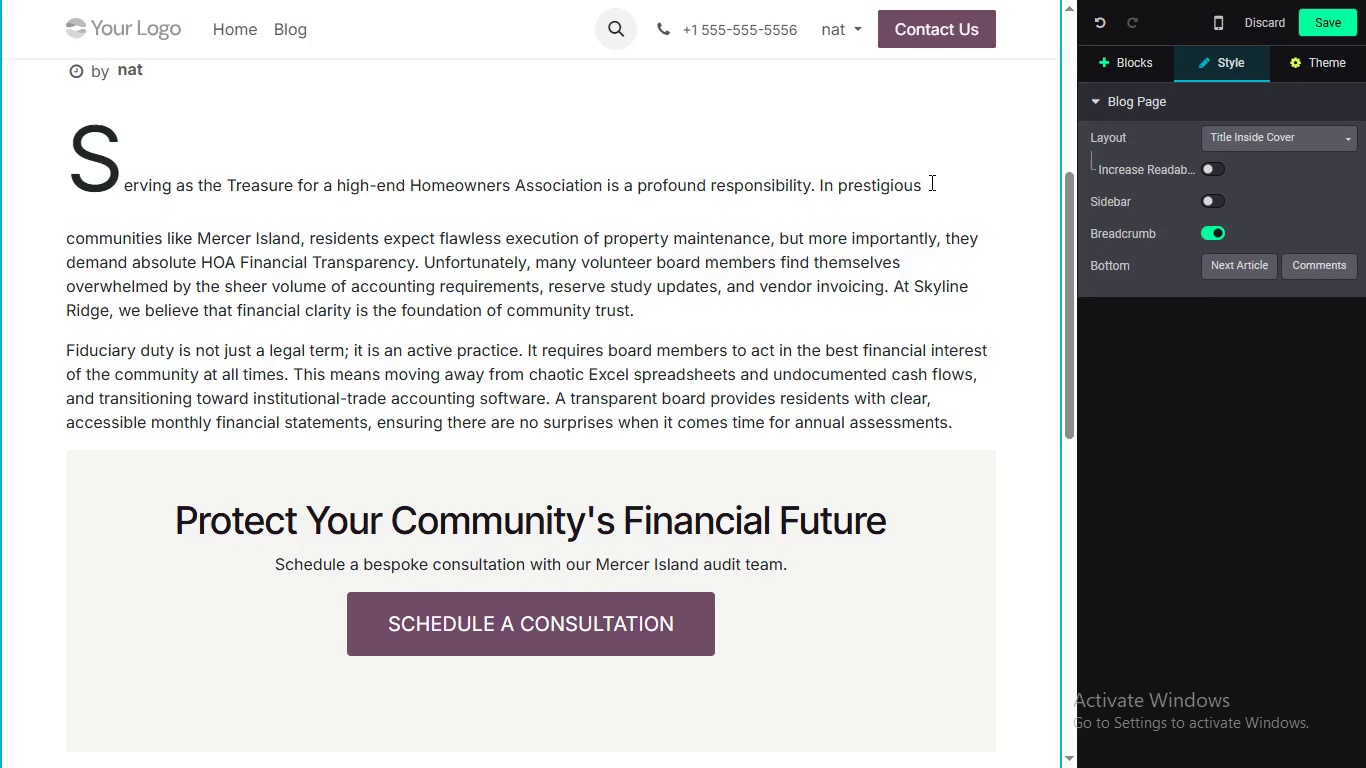 
left_click([930, 182])
 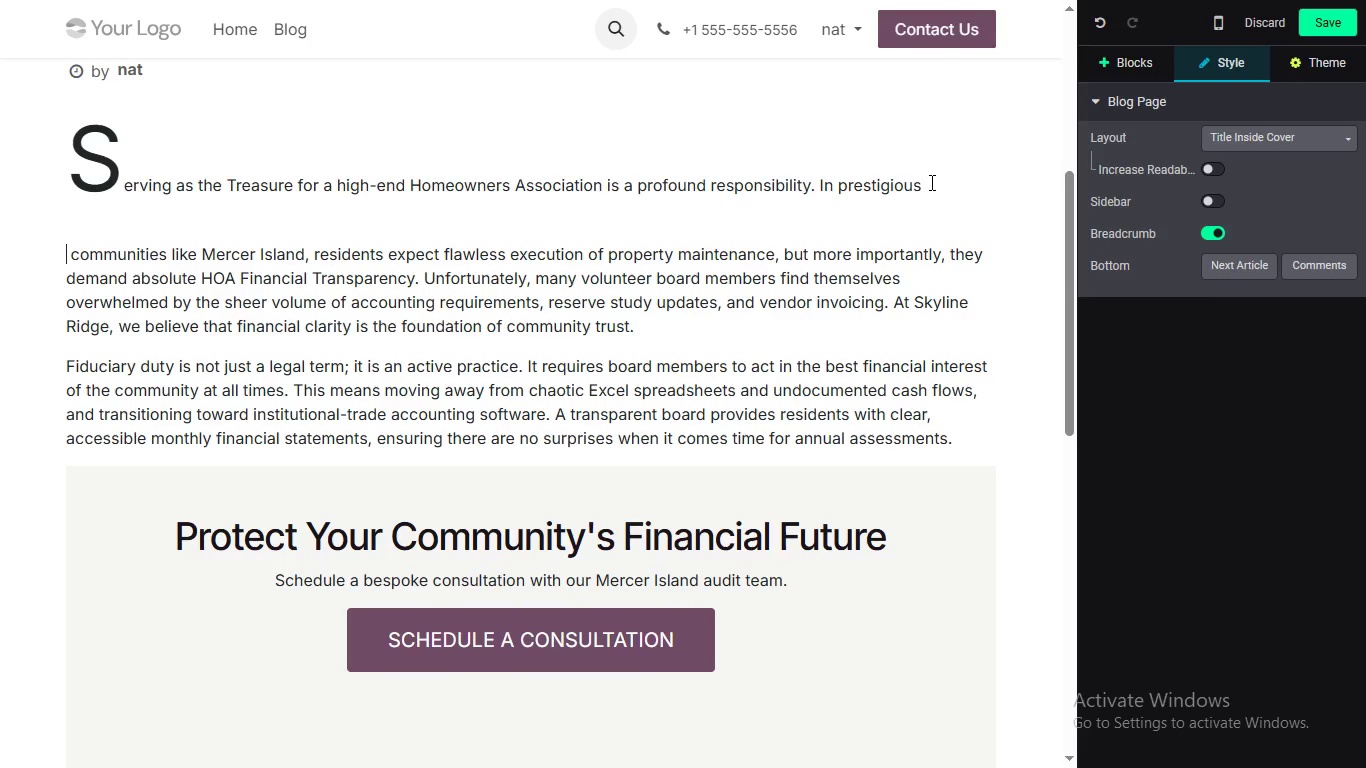 
key(Enter)
 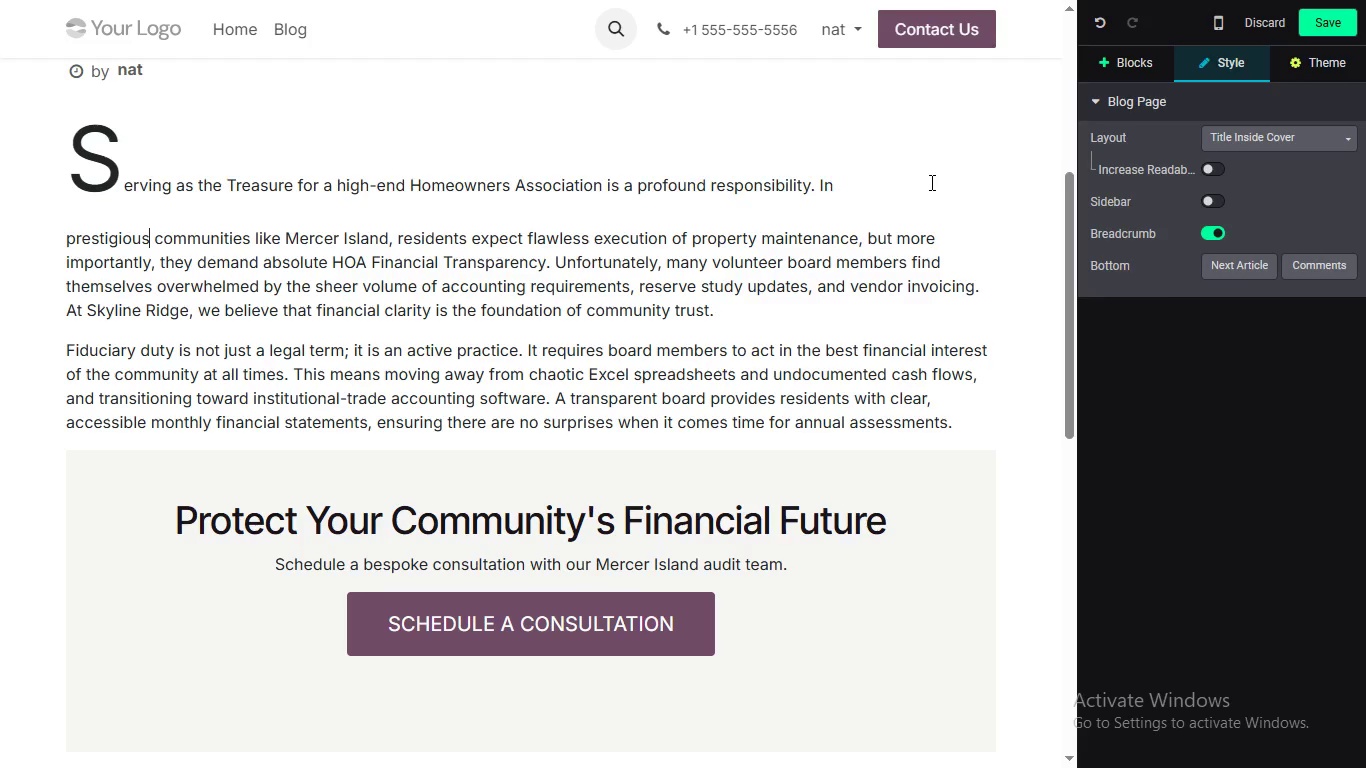 
key(Backspace)
 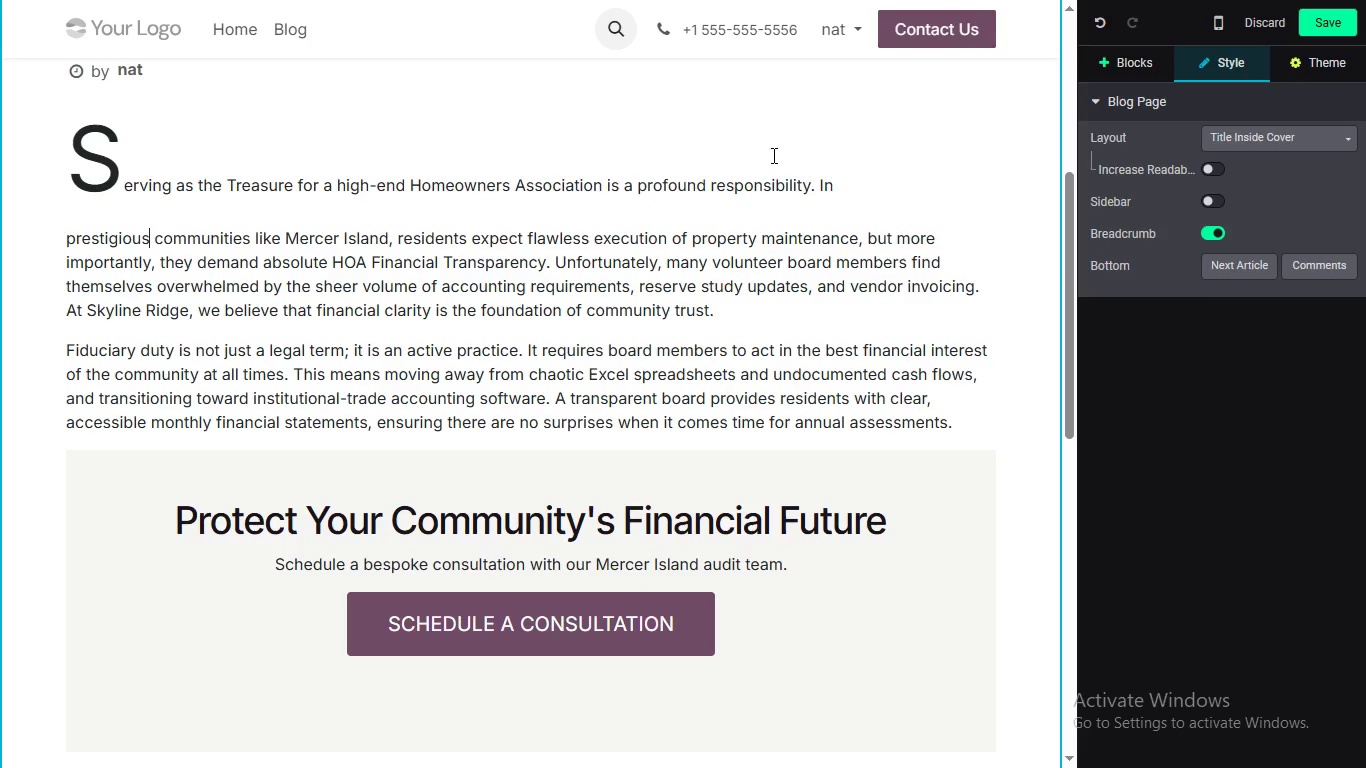 
left_click_drag(start_coordinate=[840, 178], to_coordinate=[133, 153])
 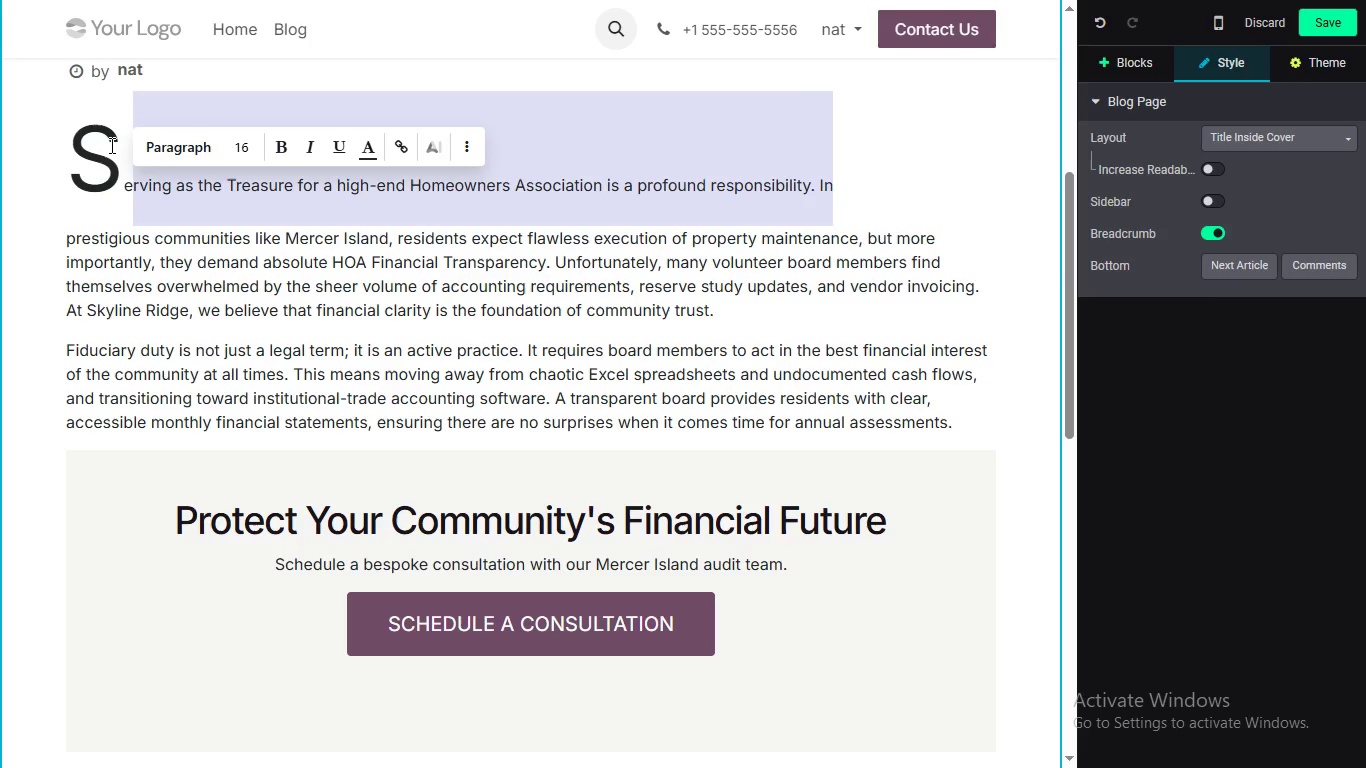 
left_click([110, 145])
 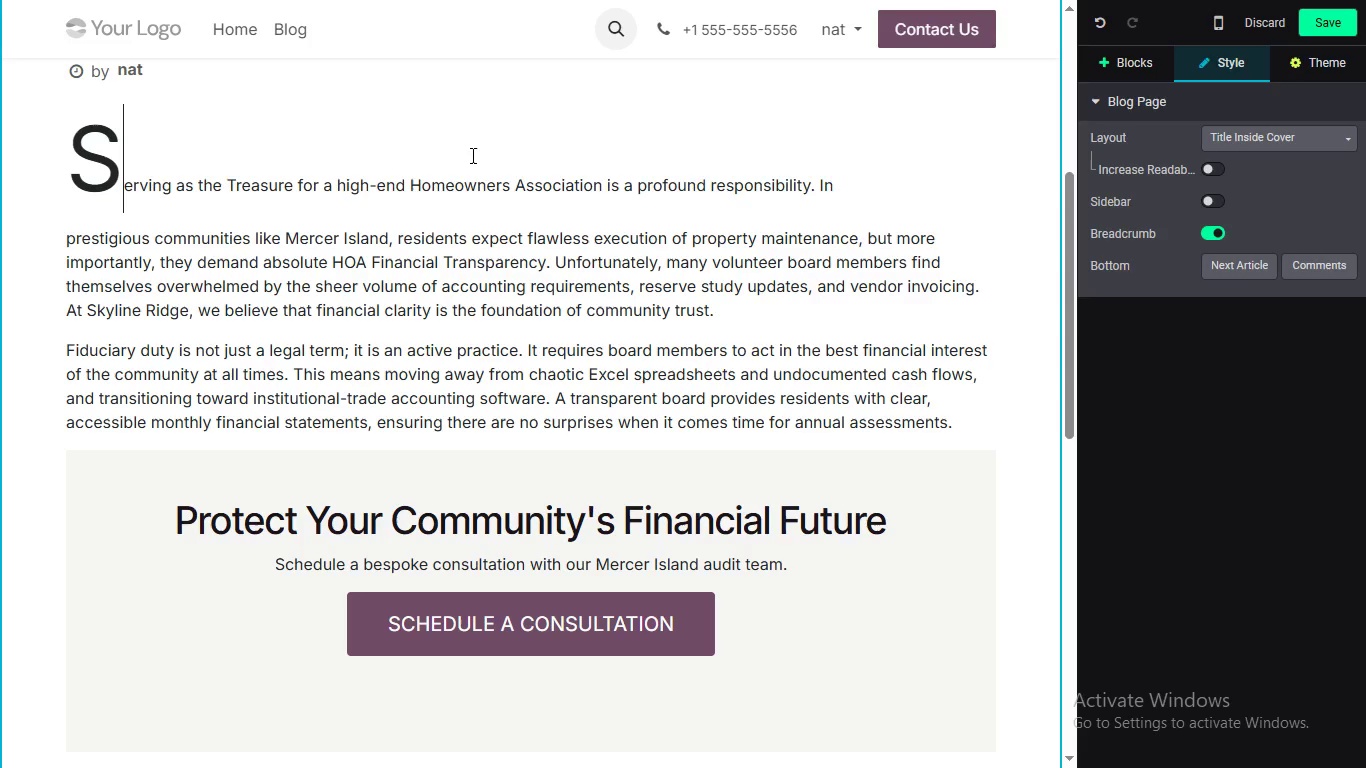 
wait(9.16)
 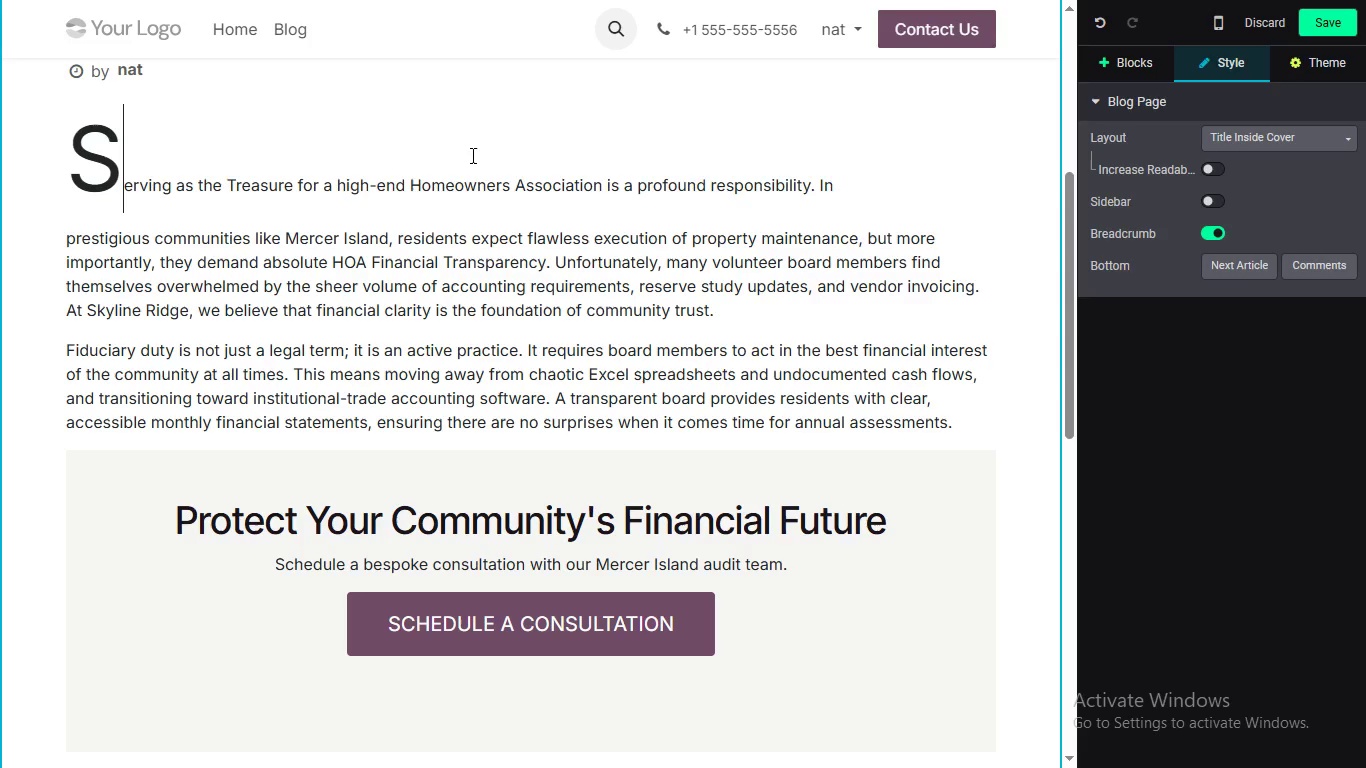 
left_click([154, 180])
 